 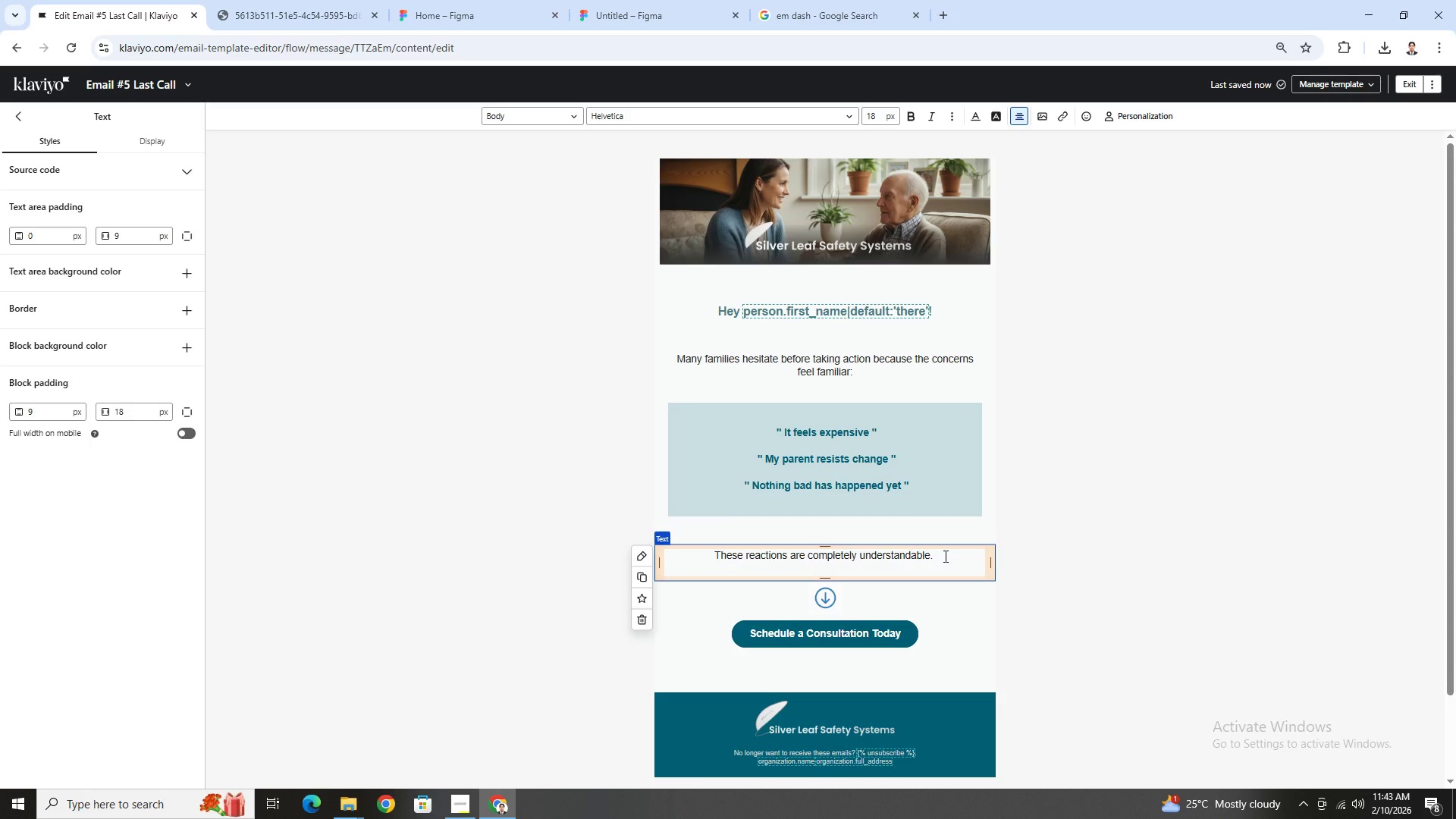 
type(Most accidents d)
key(Backspace)
key(Backspace)
type( don't come with a warning )
 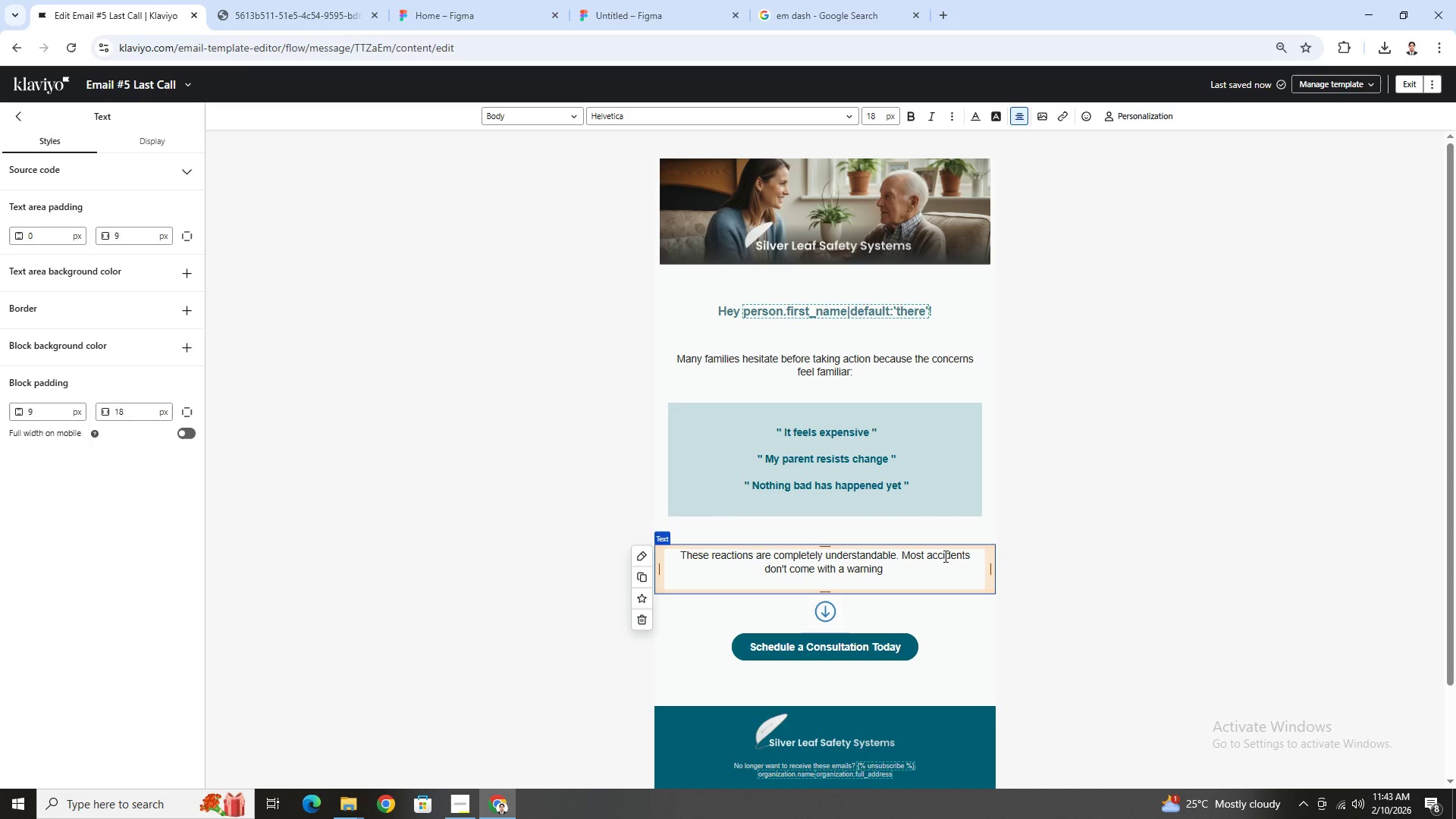 
key(Control+V)
 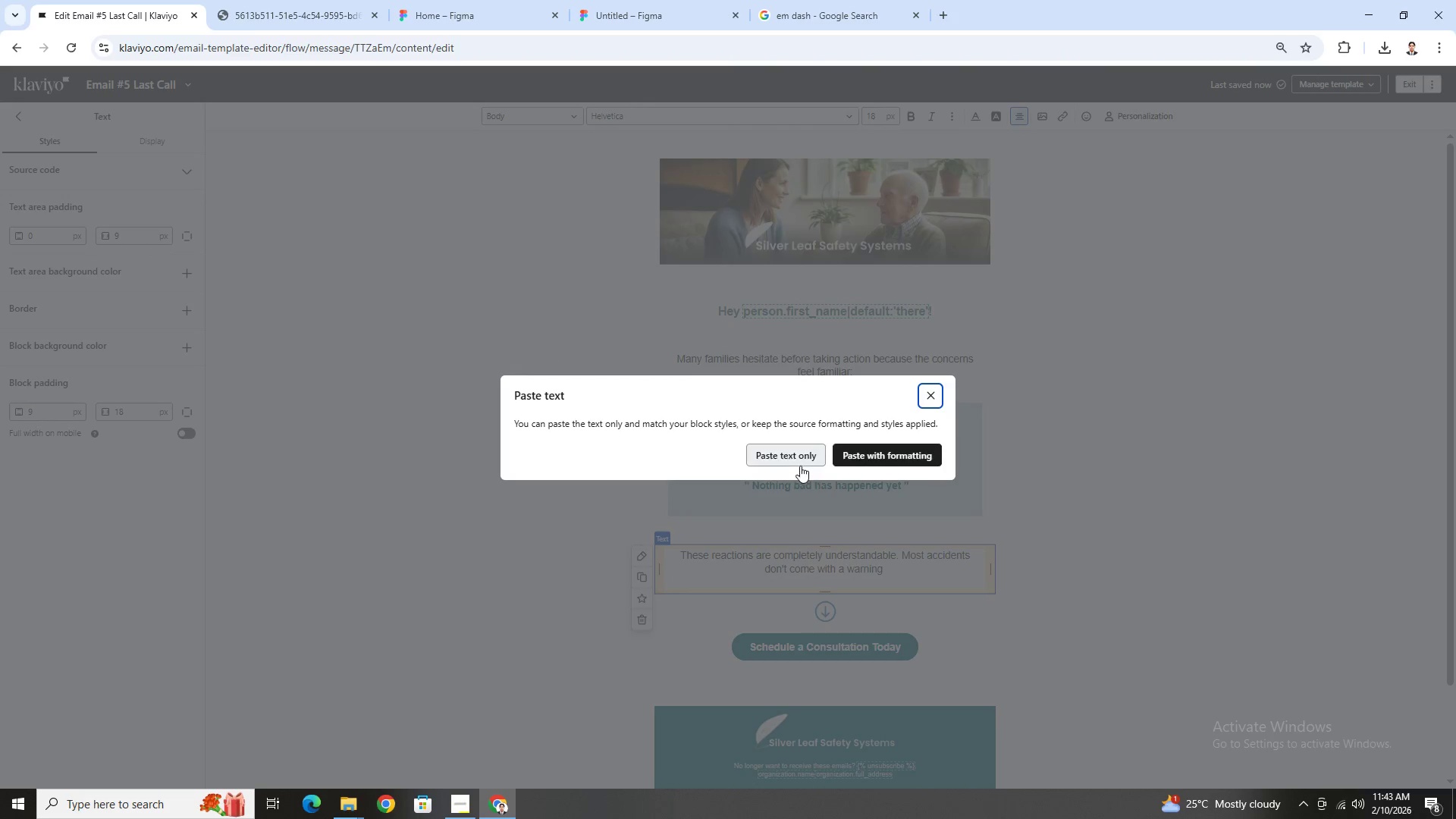 
left_click([796, 459])
 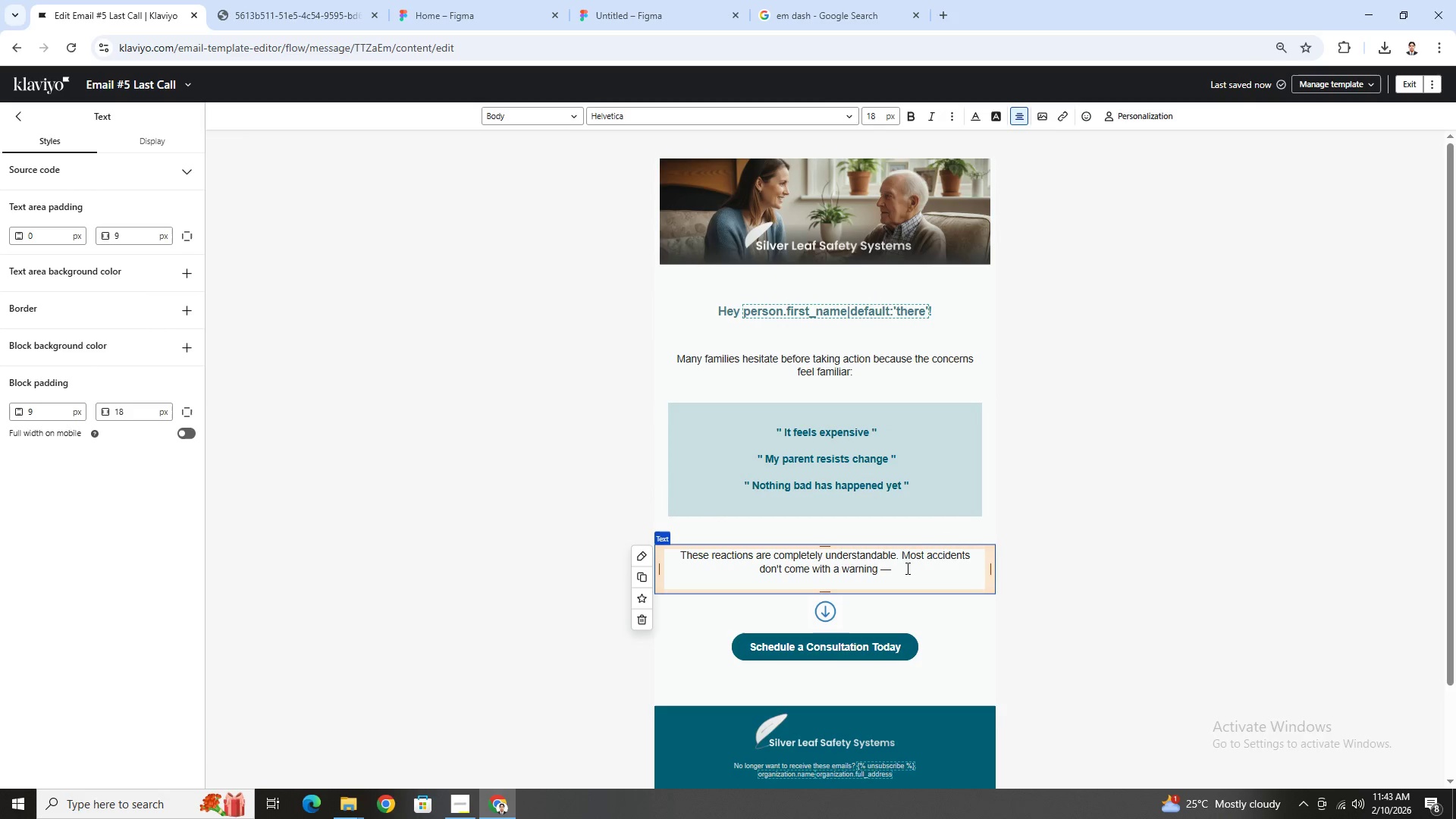 
left_click([906, 570])
 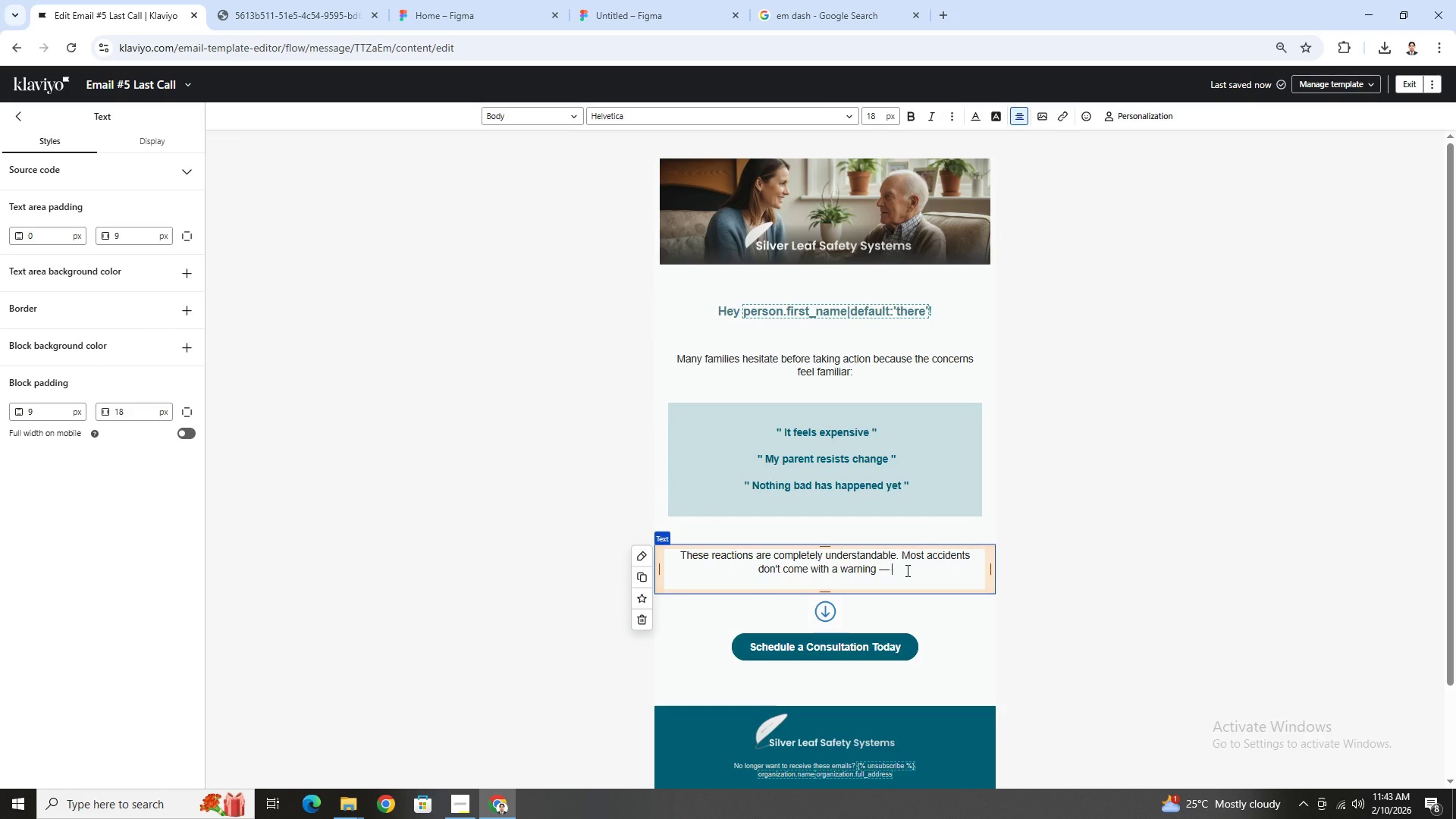 
type( they happen during everyday moments like walking to the bathroom )
 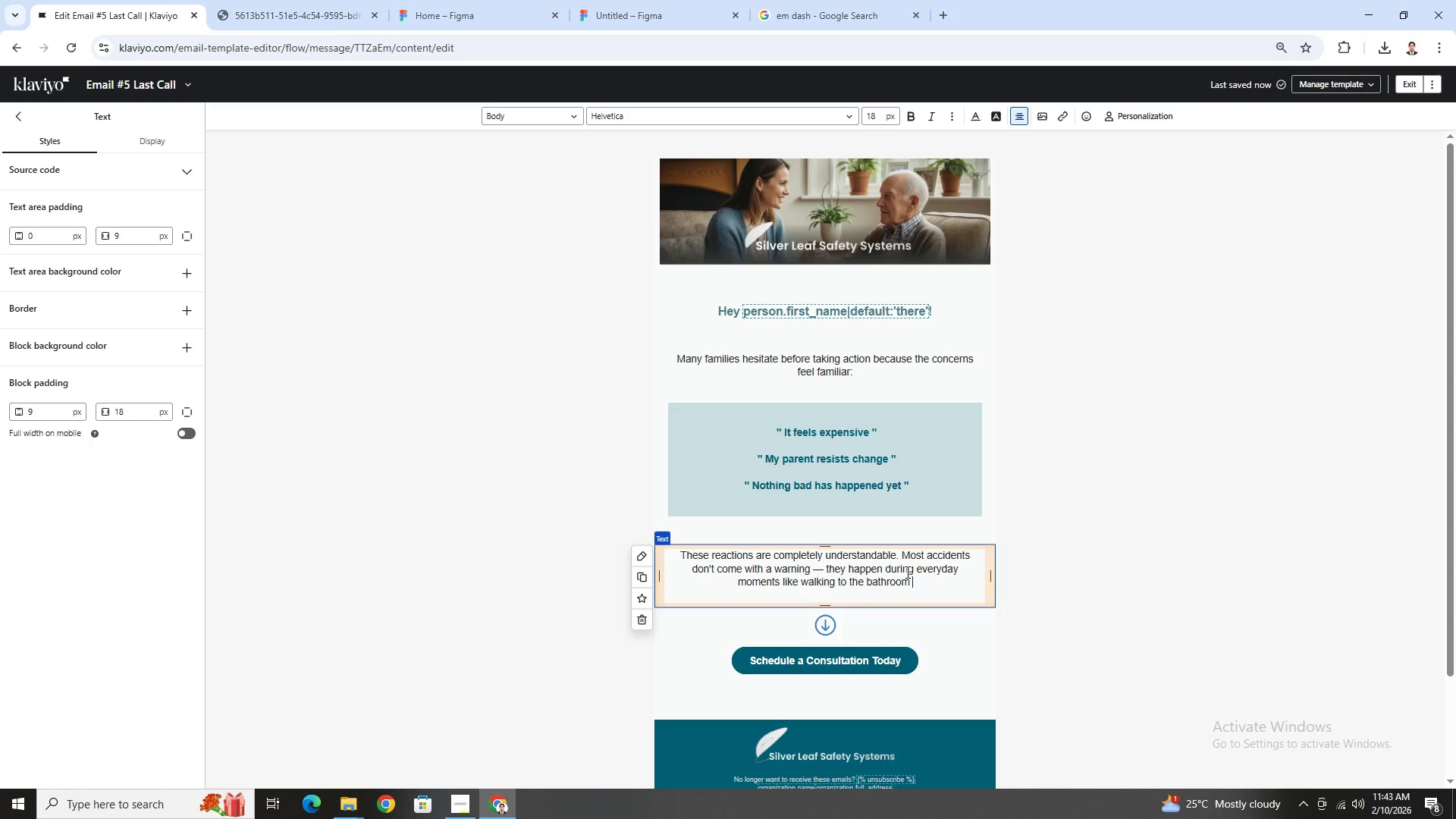 
type(or reaching for a light switch.)
 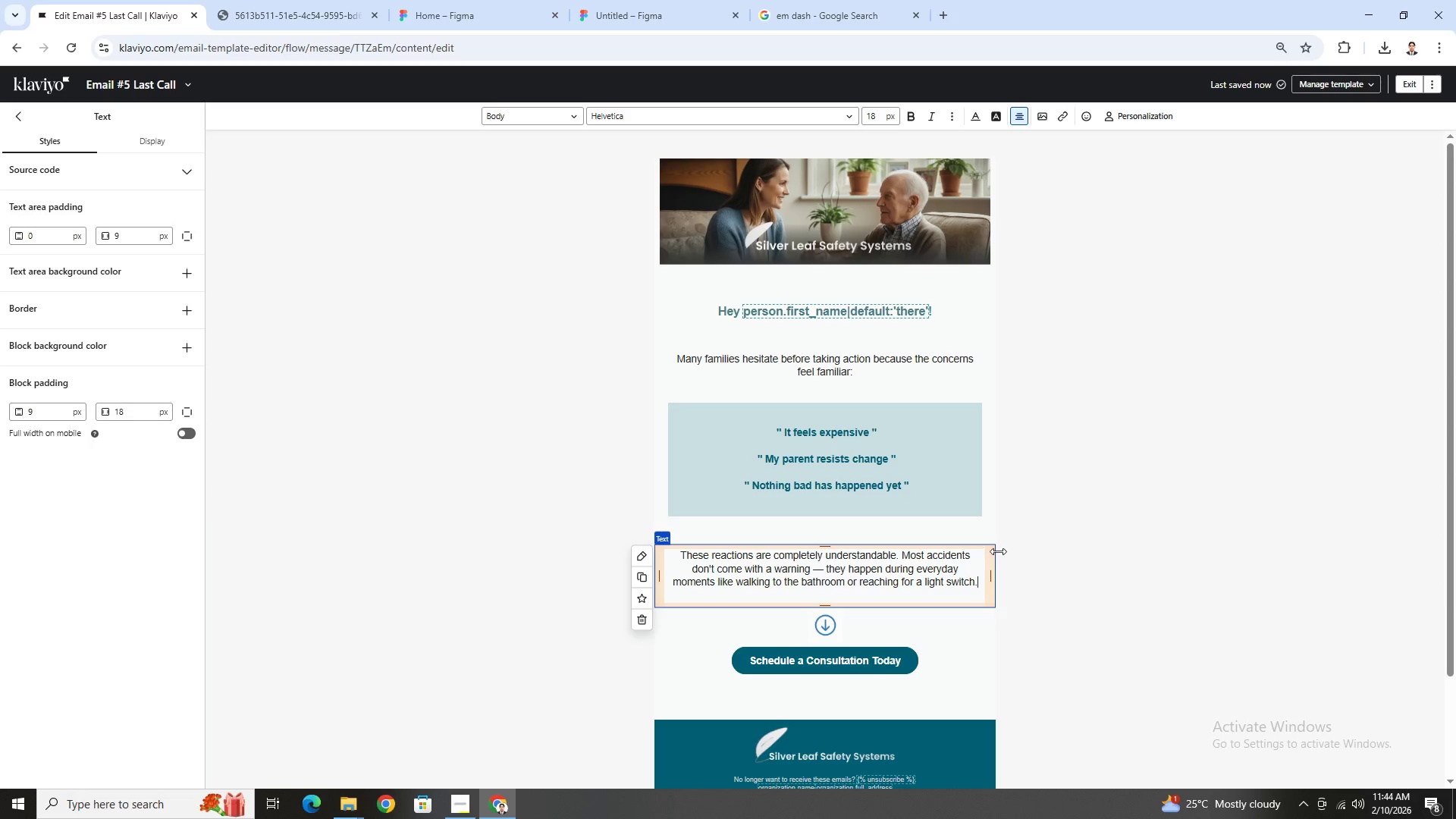 
left_click([1077, 595])
 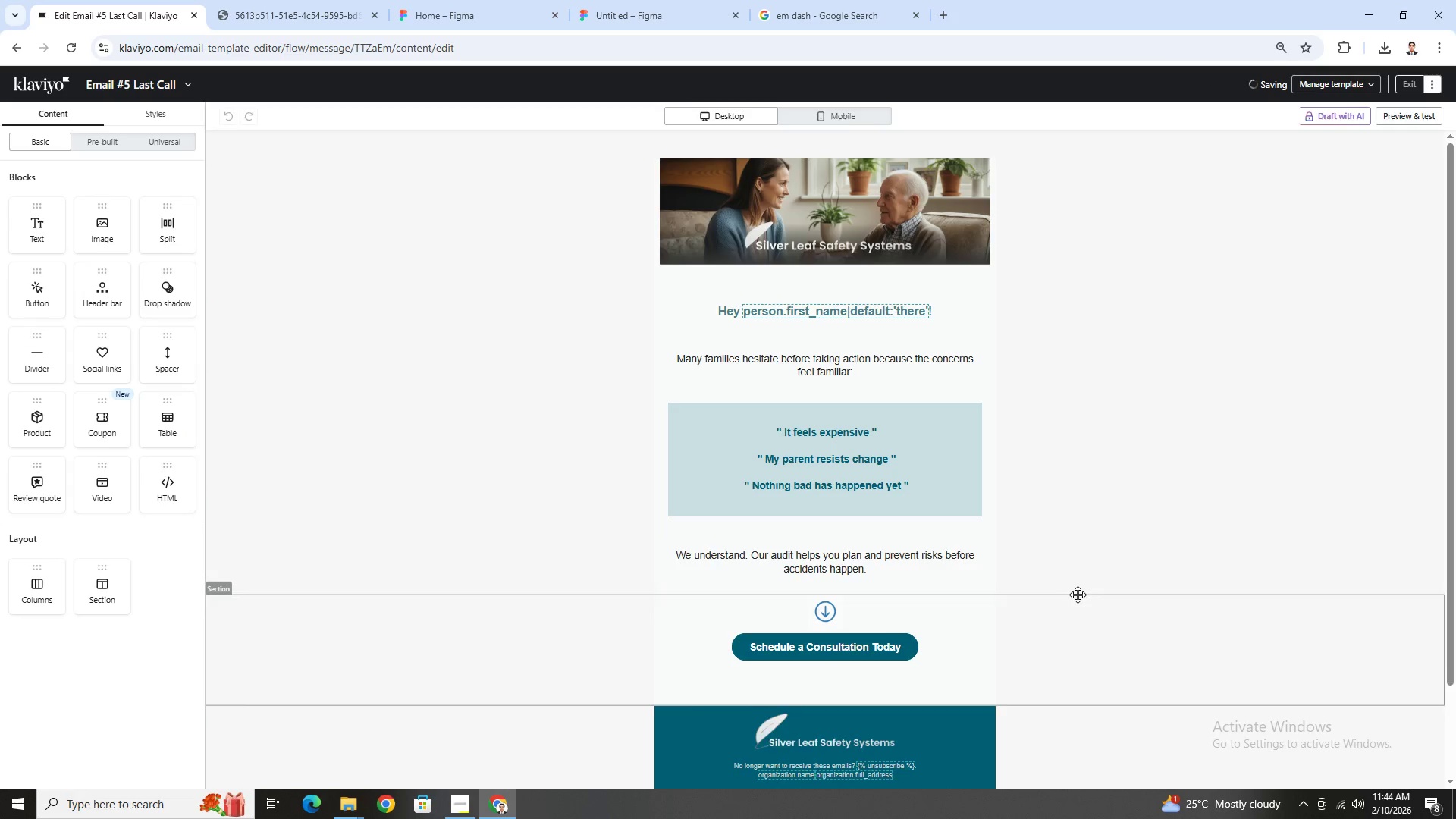 
scroll: coordinate [1079, 594], scroll_direction: down, amount: 3.0
 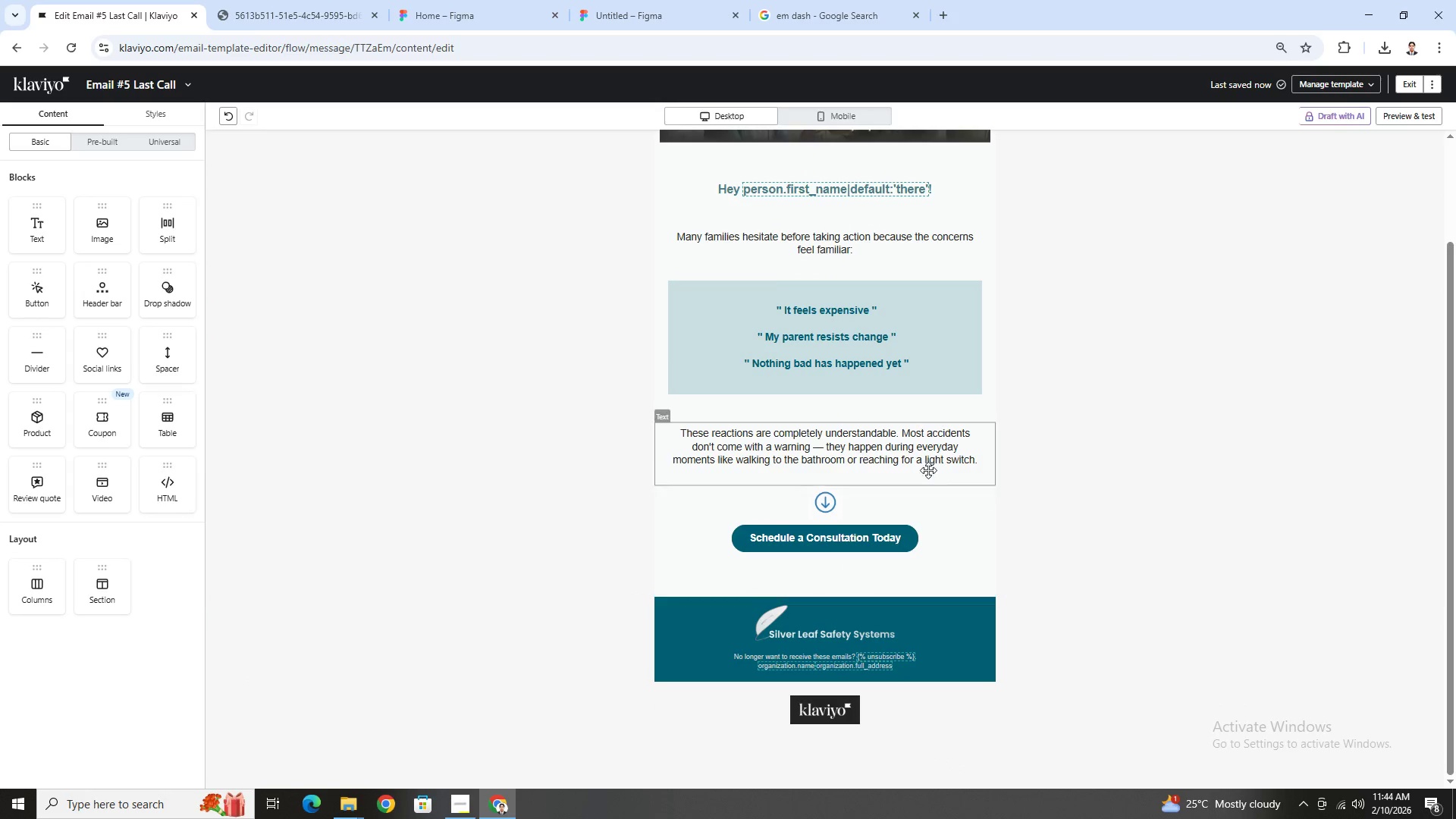 
left_click([912, 459])
 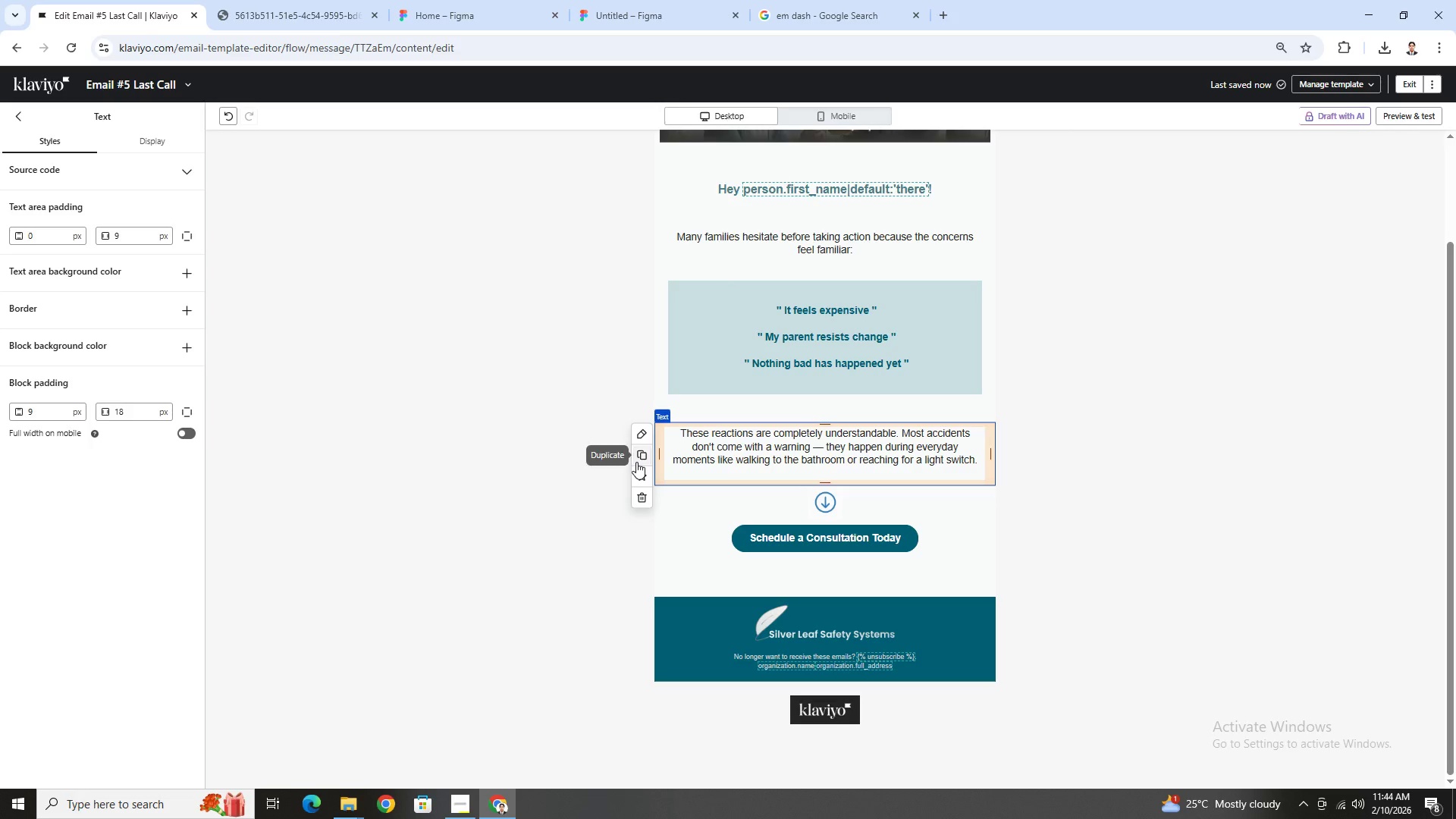 
left_click([638, 456])
 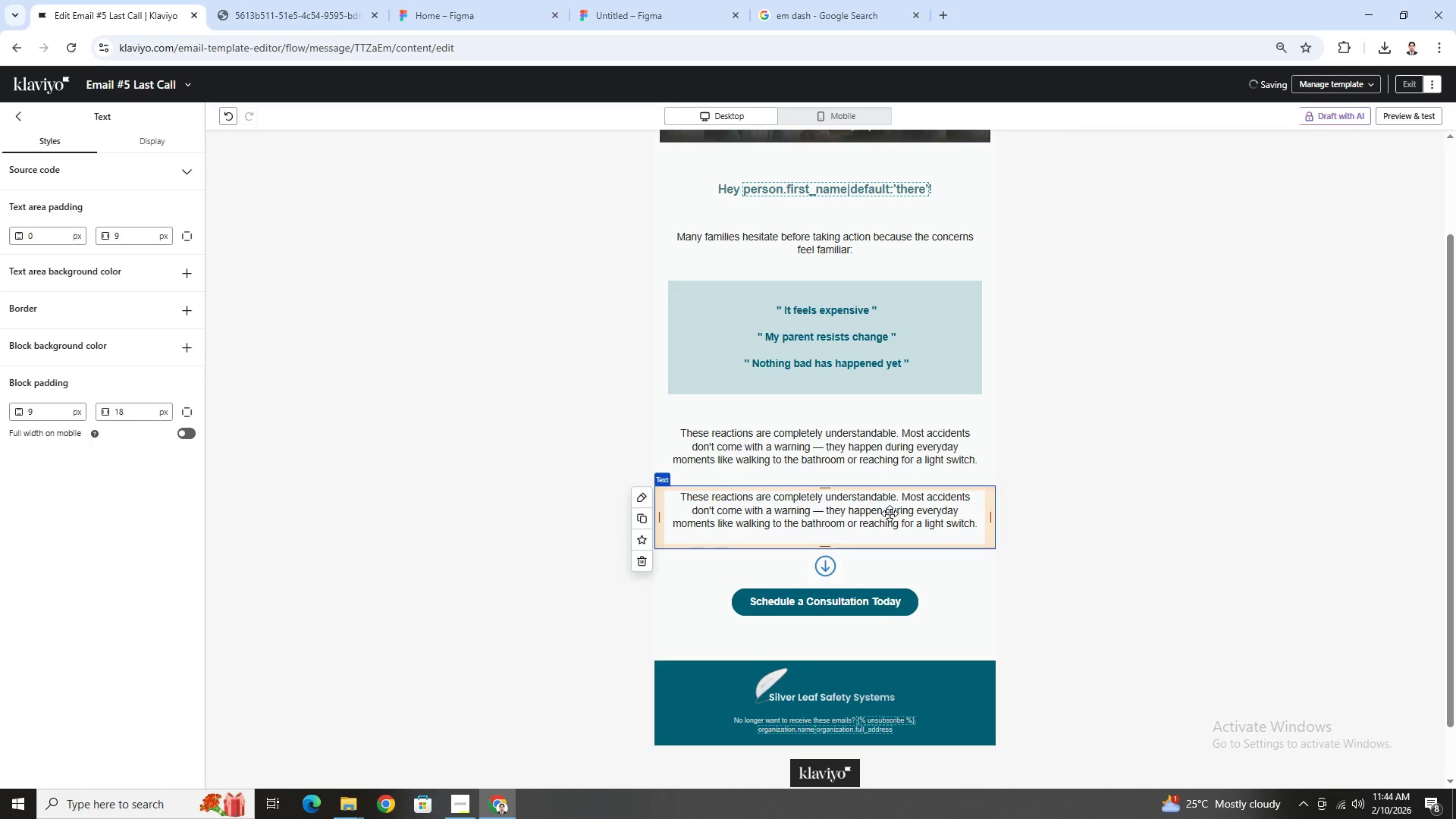 
double_click([887, 513])
 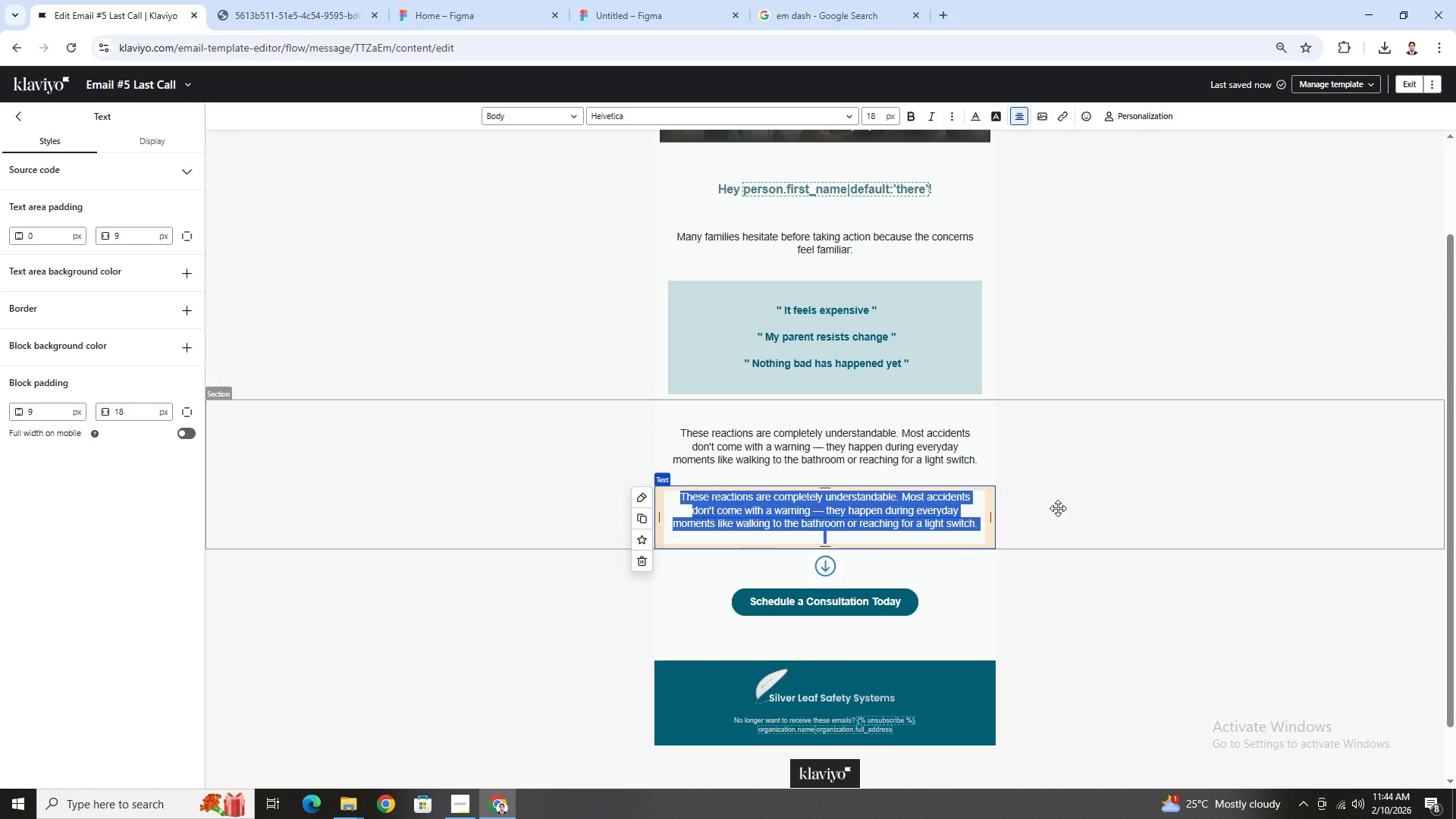 
wait(7.36)
 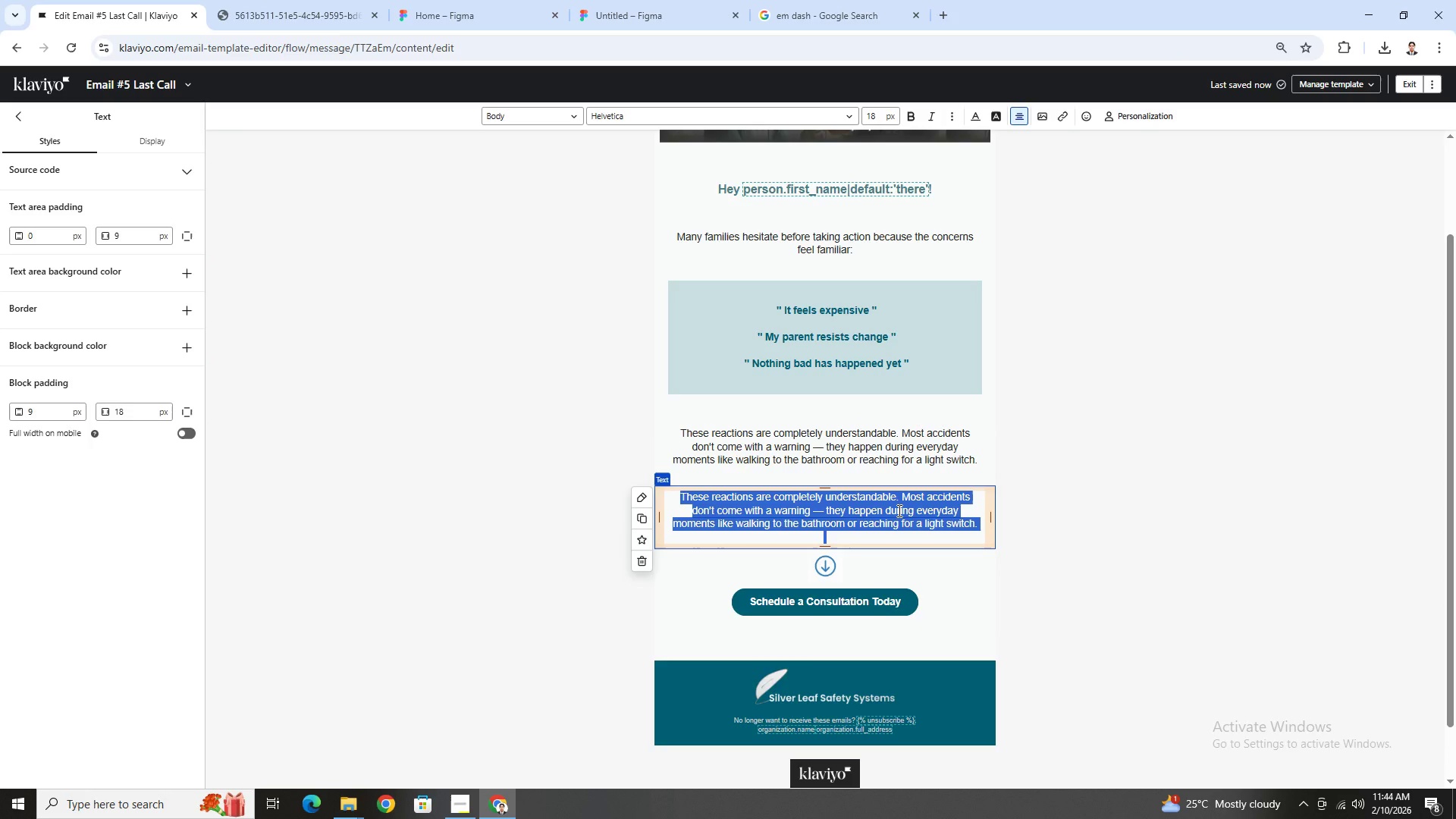 
type(A professional home sda)
key(Backspace)
key(Backspace)
type(afety )
 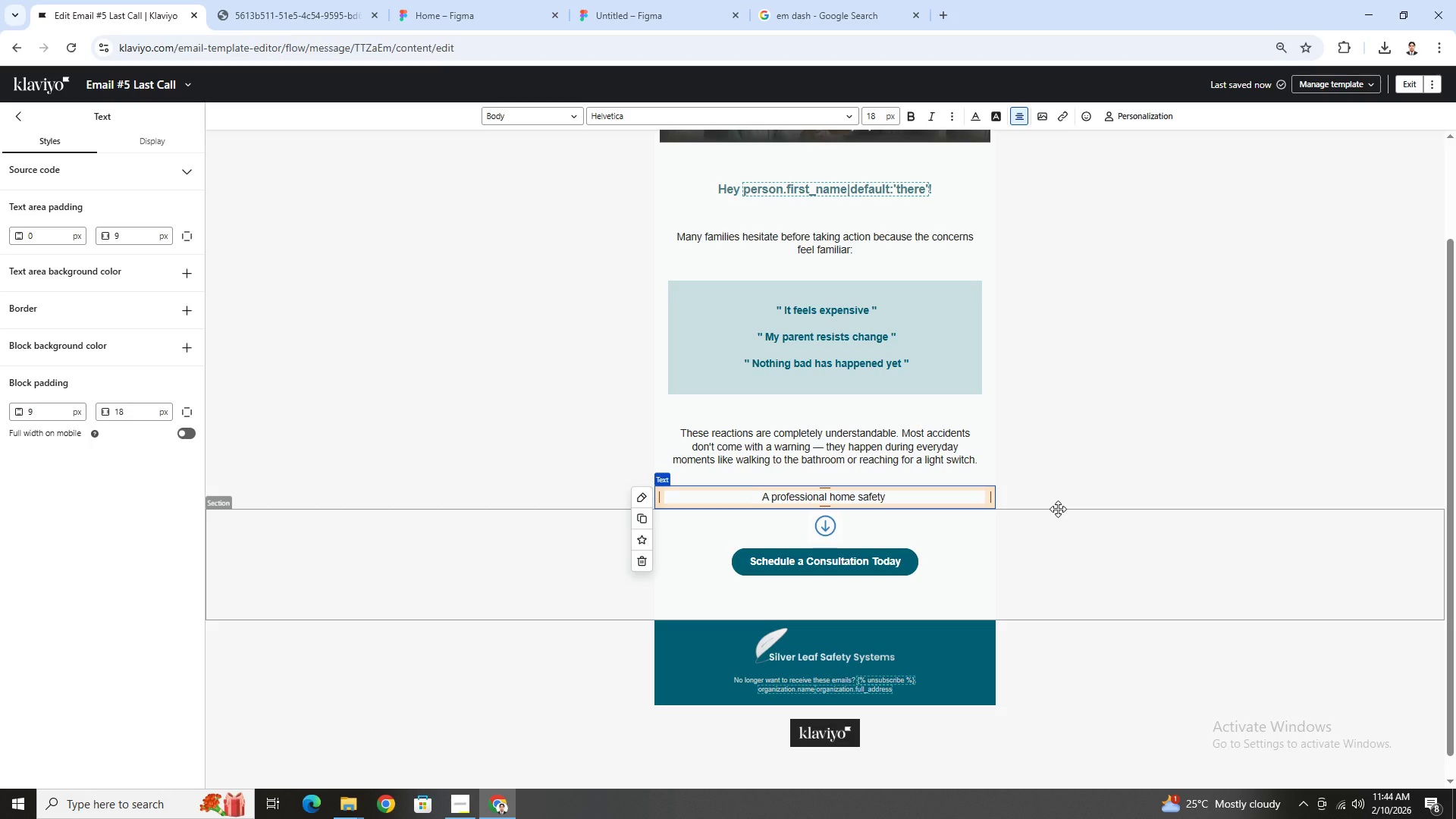 
type(audit helps yp)
key(Backspace)
type(ou spot risks early and make thoughtful, respectful improvements)
 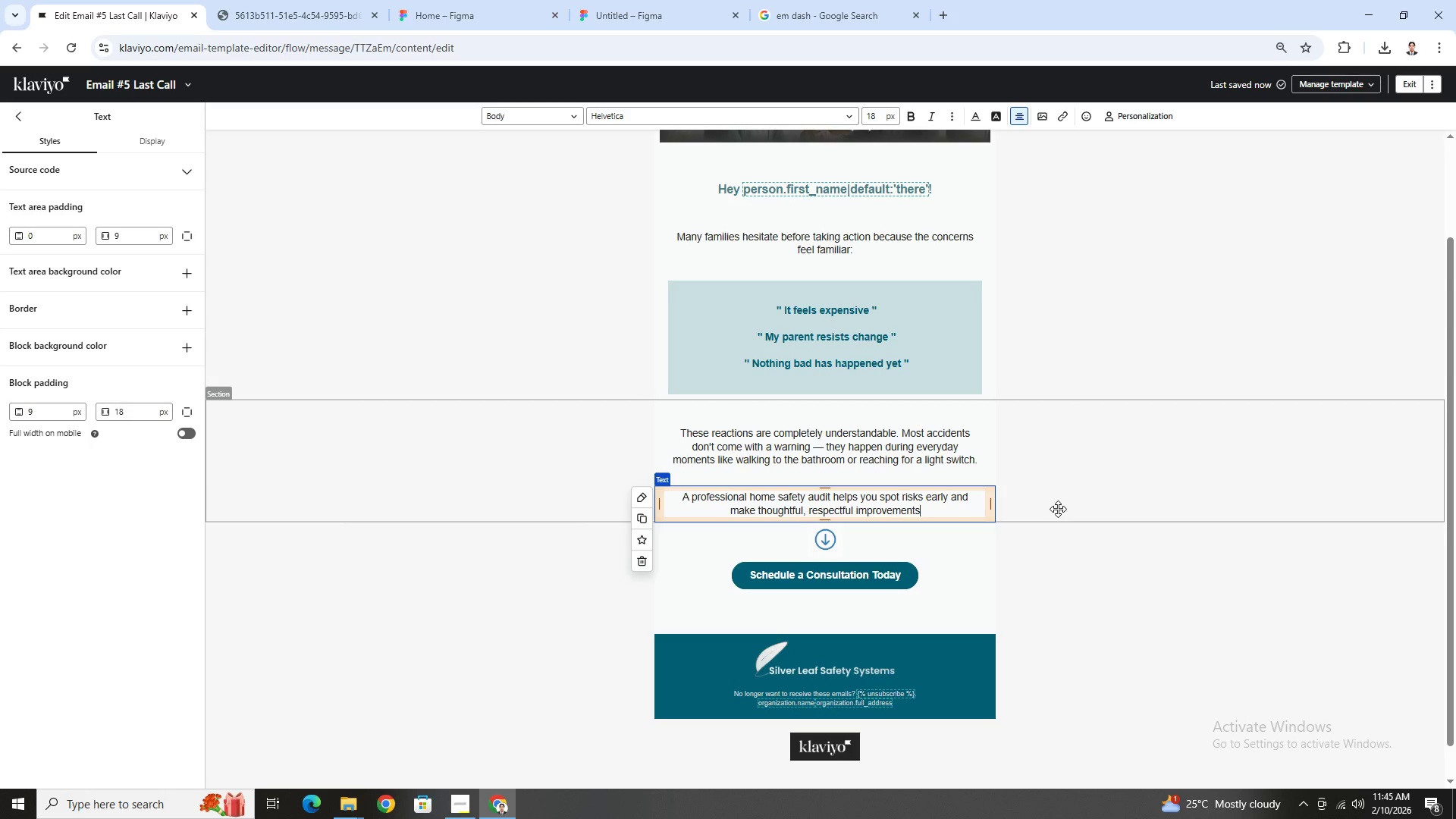 
wait(9.03)
 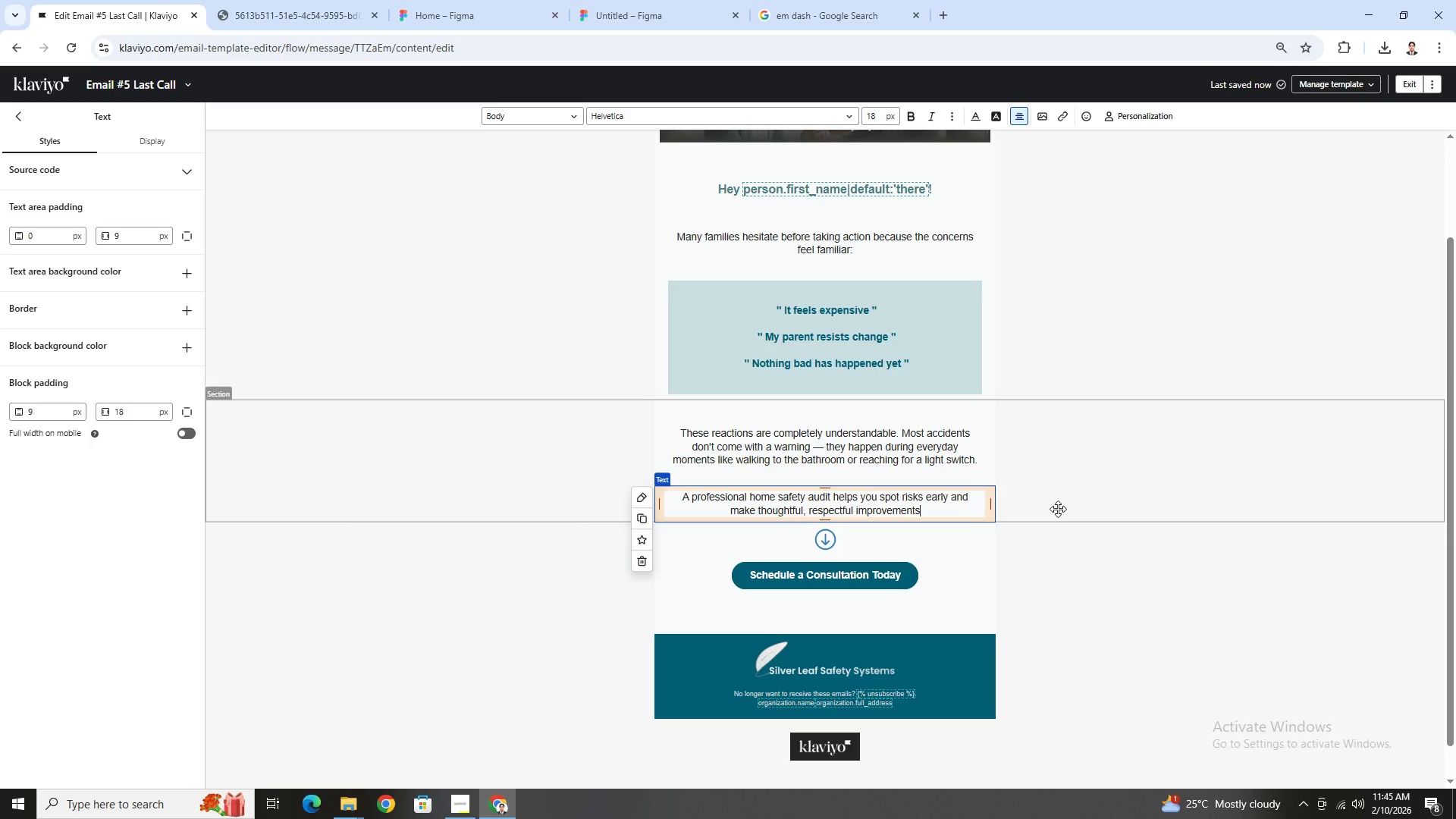 
type( that keep )
 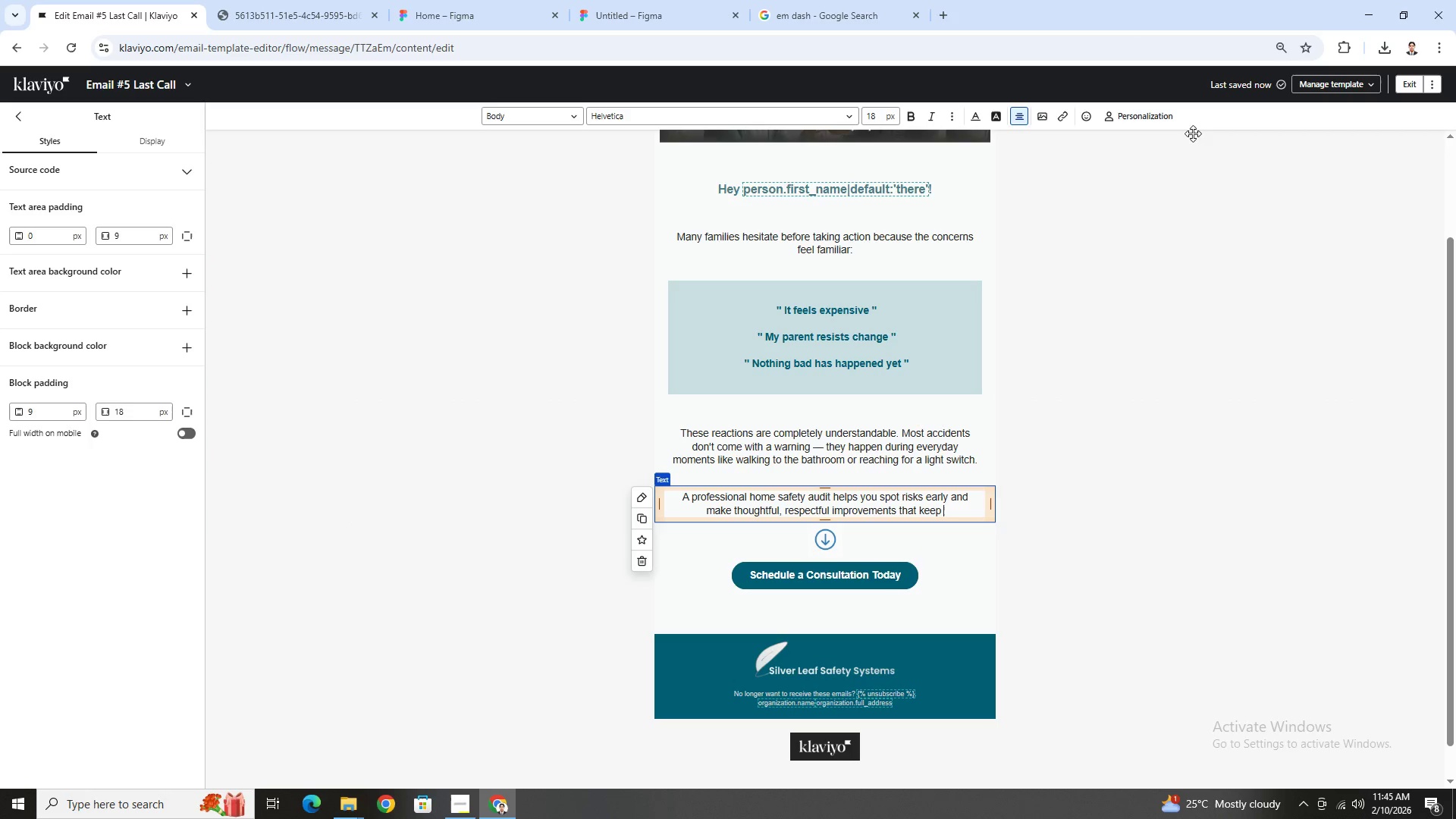 
left_click([1147, 119])
 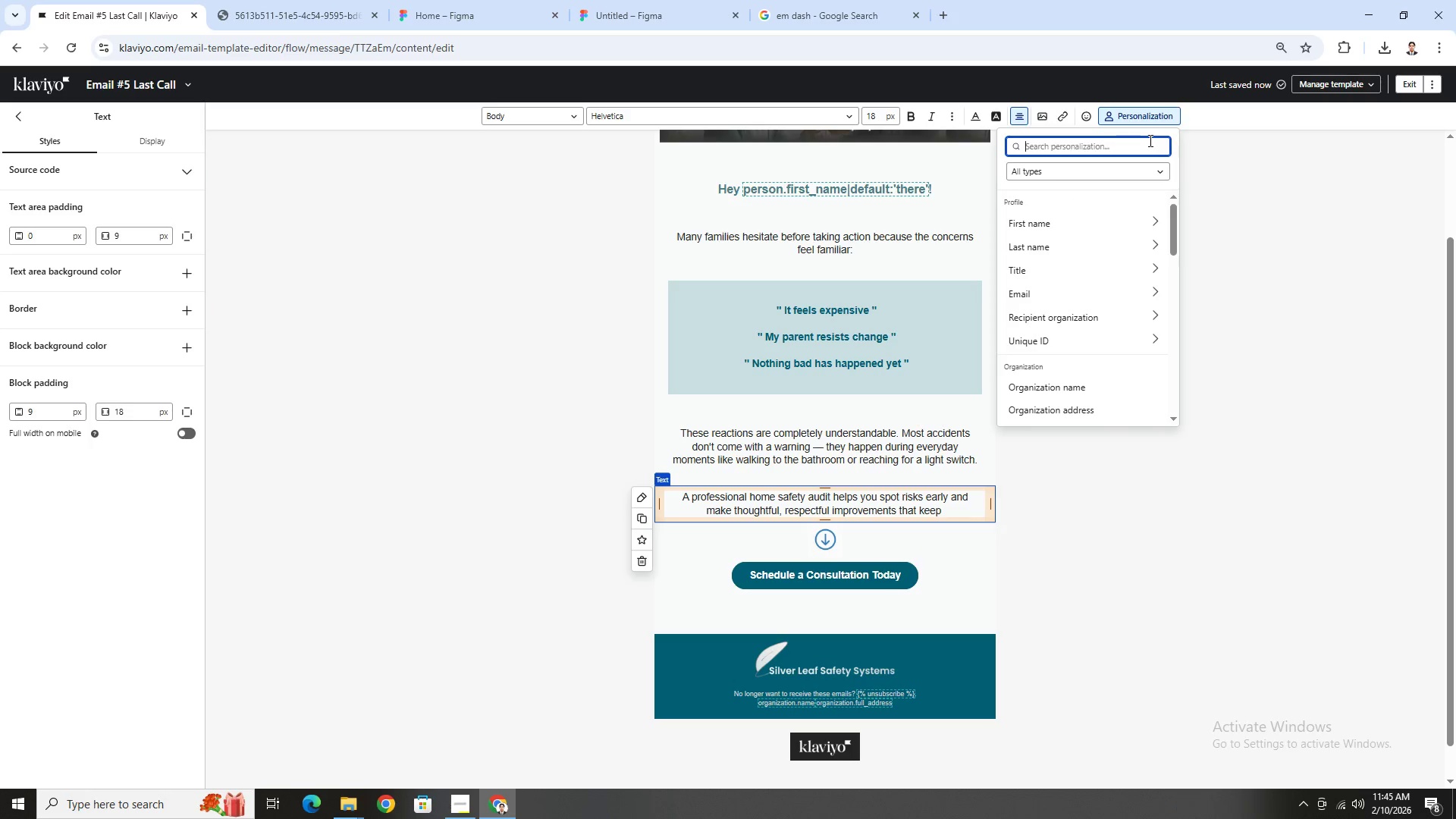 
type(parenmt)
 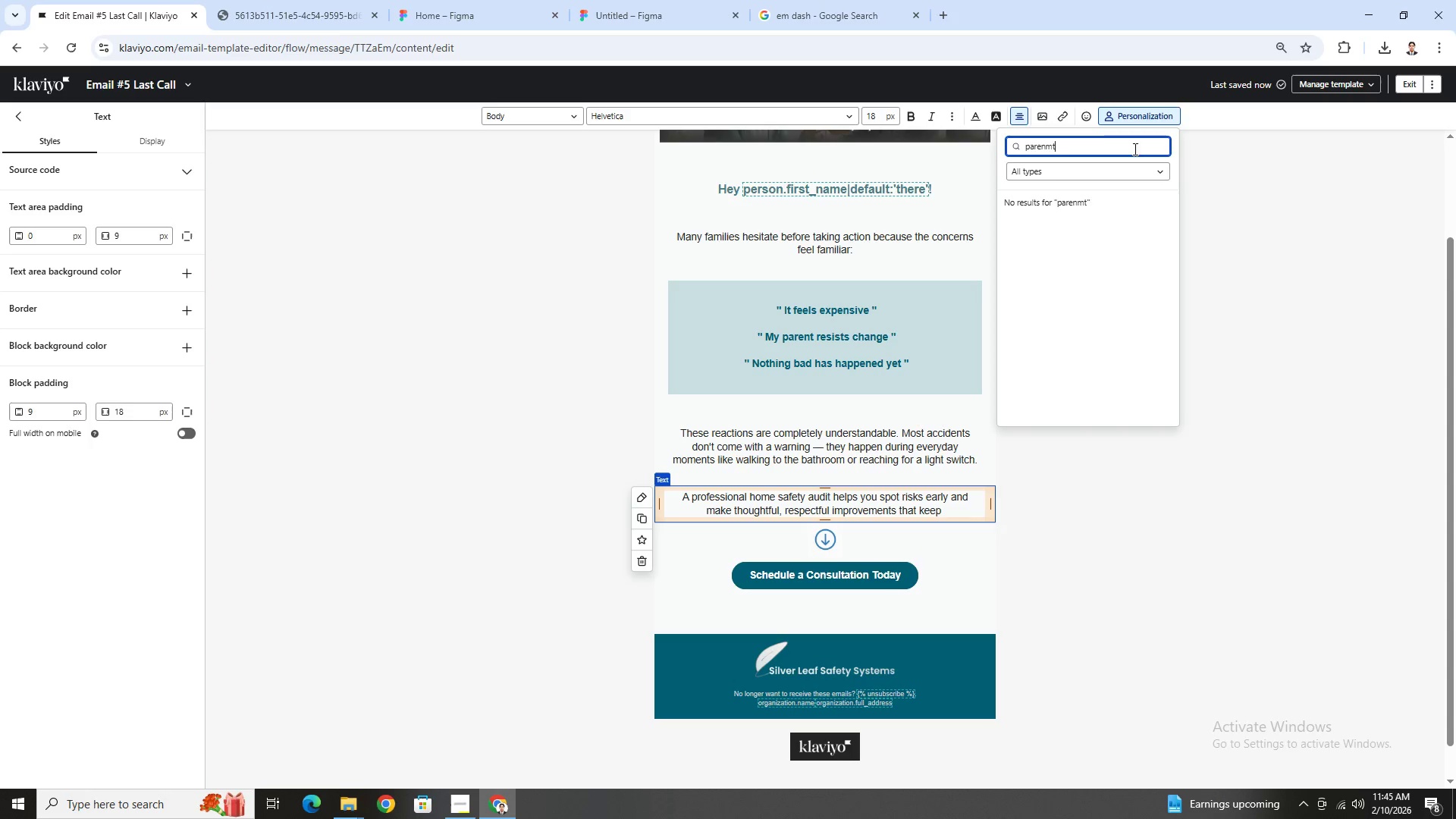 
key(Backspace)
 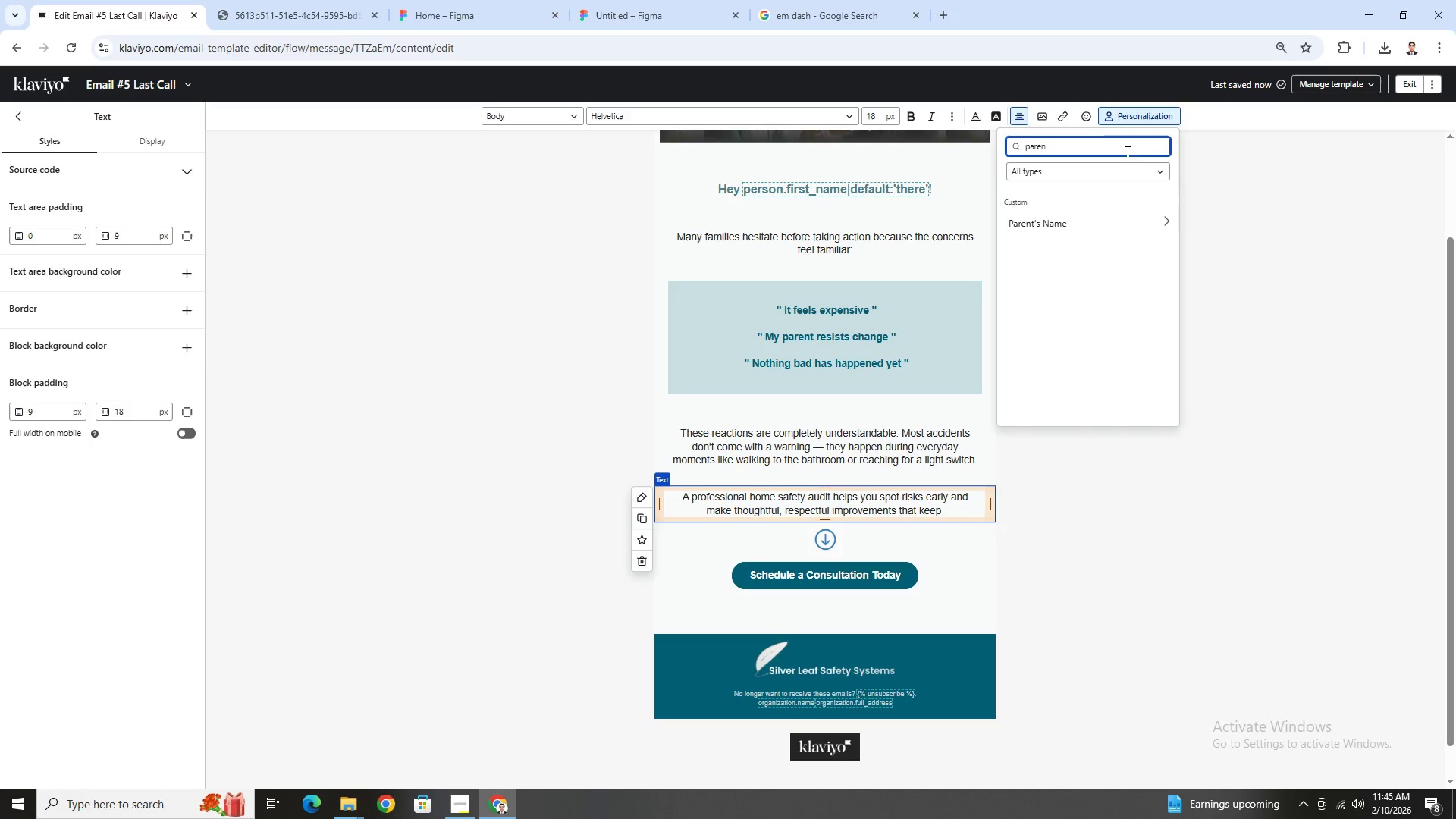 
key(Backspace)
 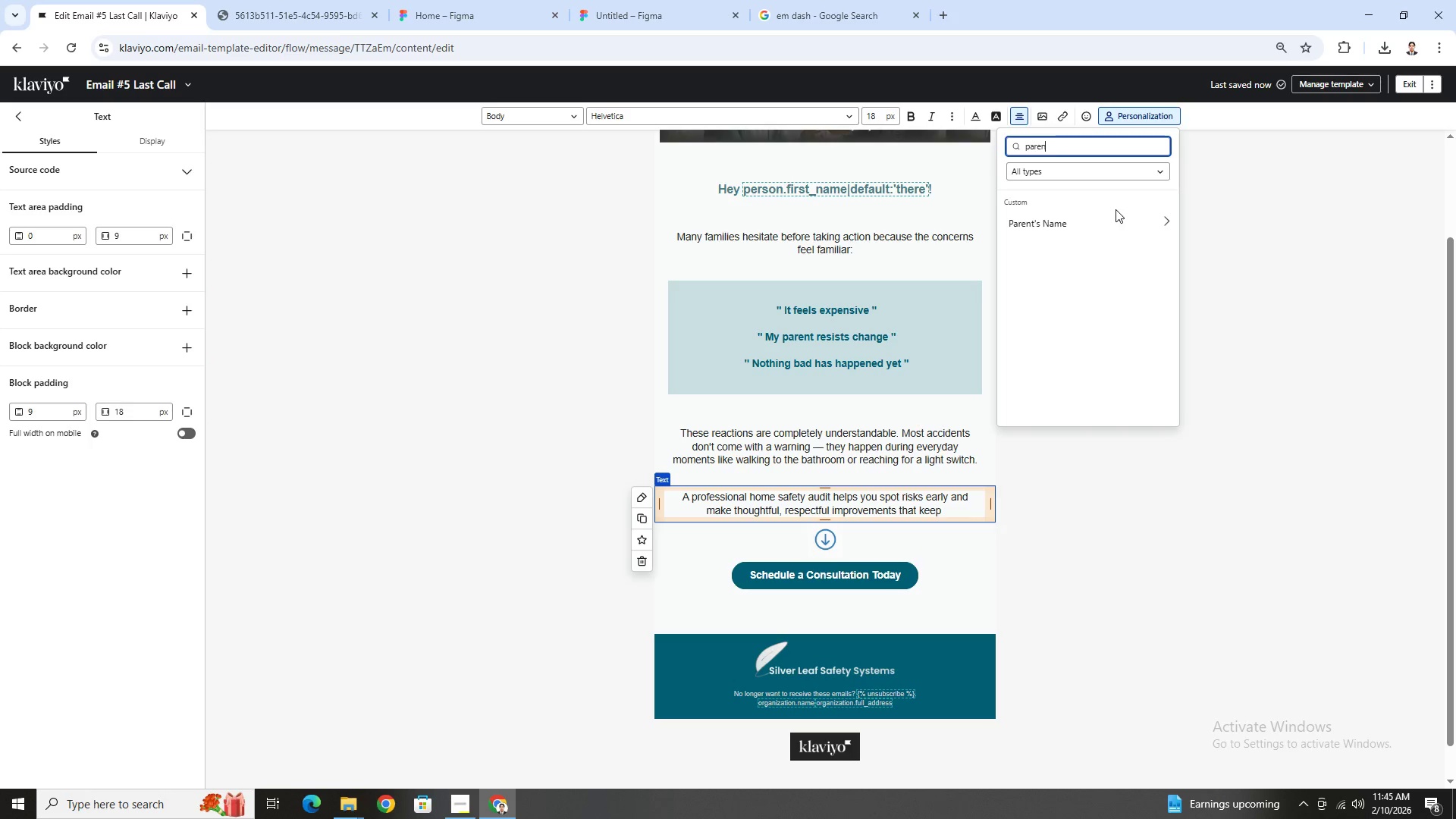 
left_click([1116, 213])
 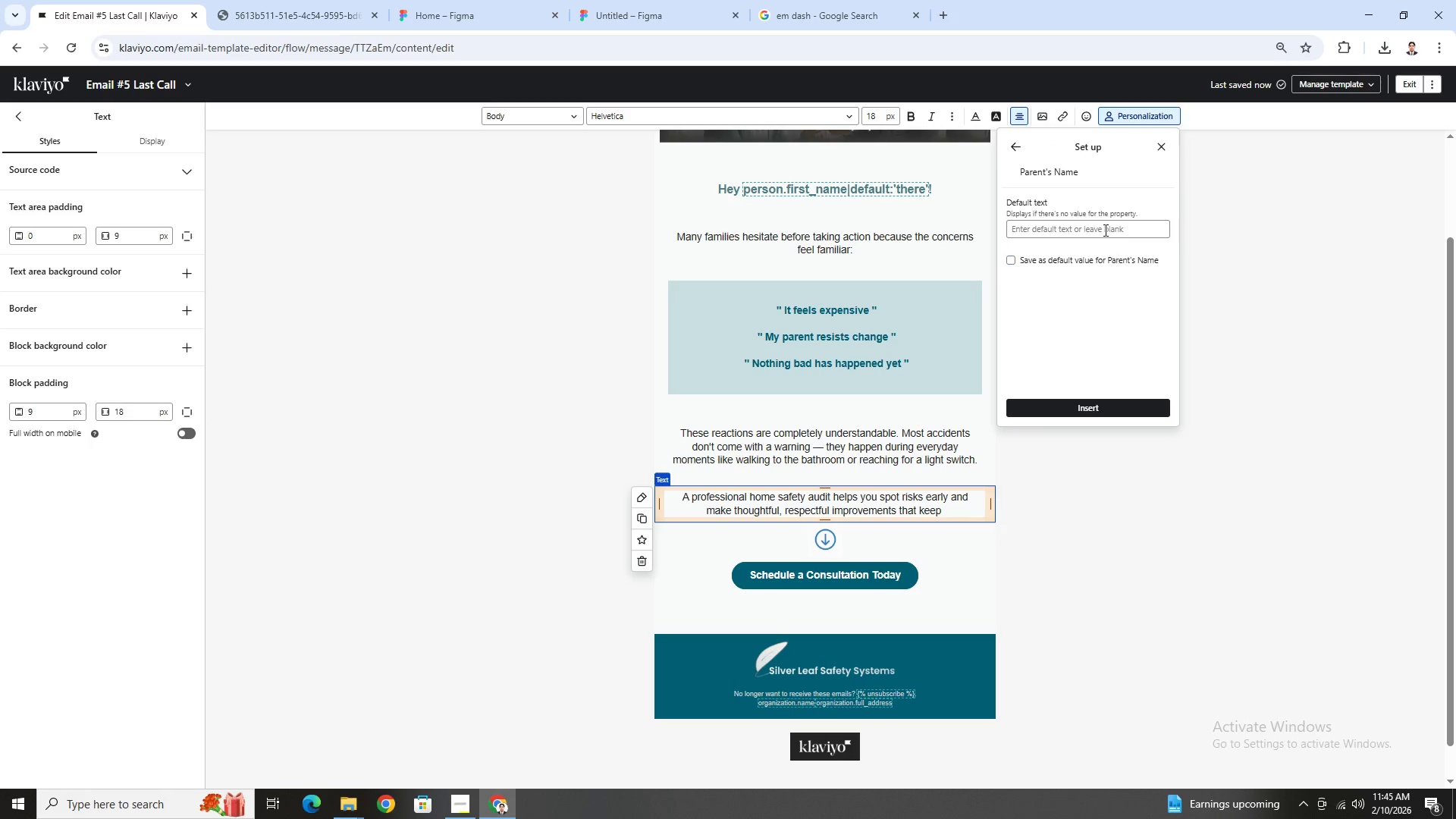 
left_click([1104, 230])
 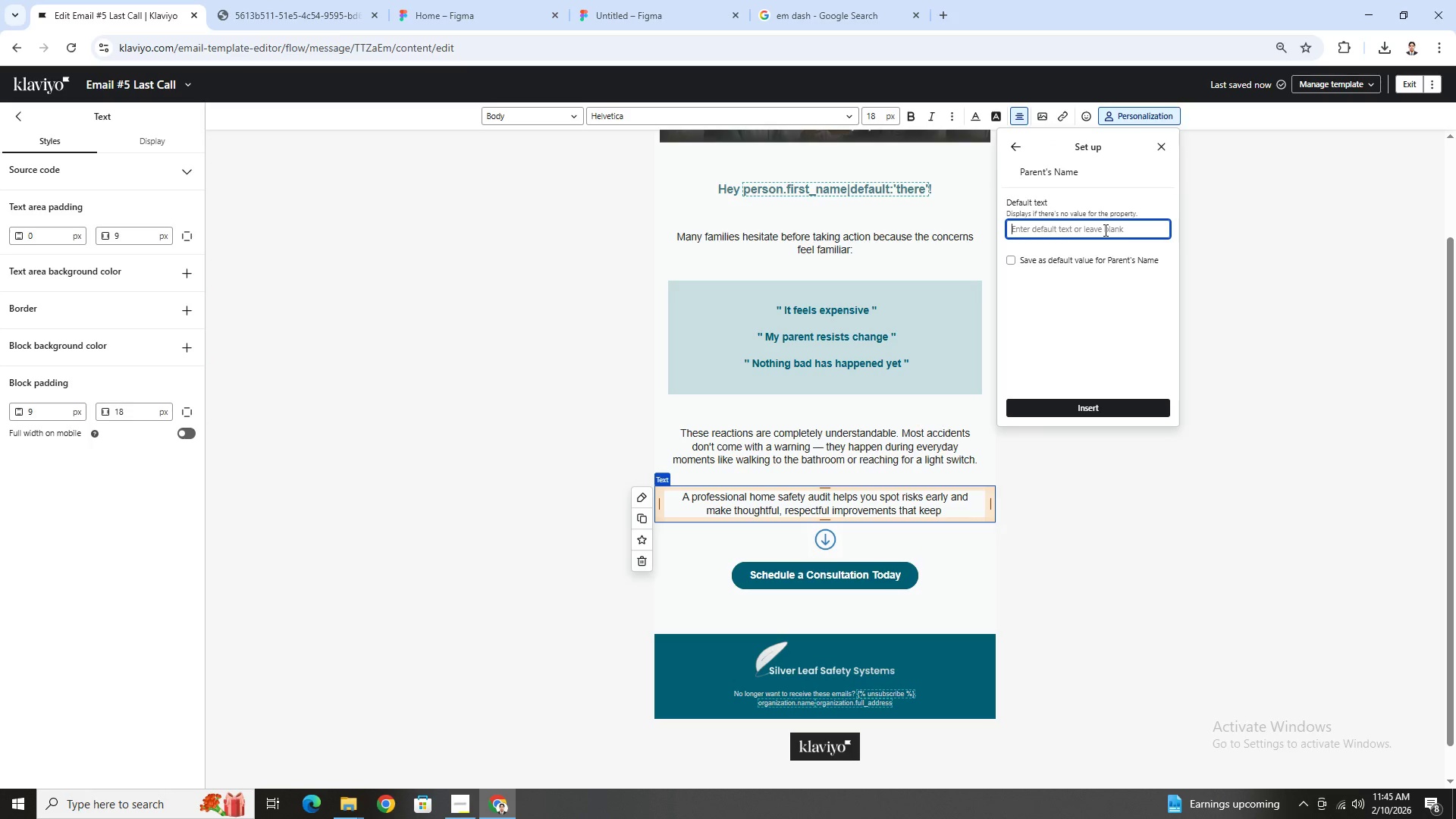 
type(your parent)
 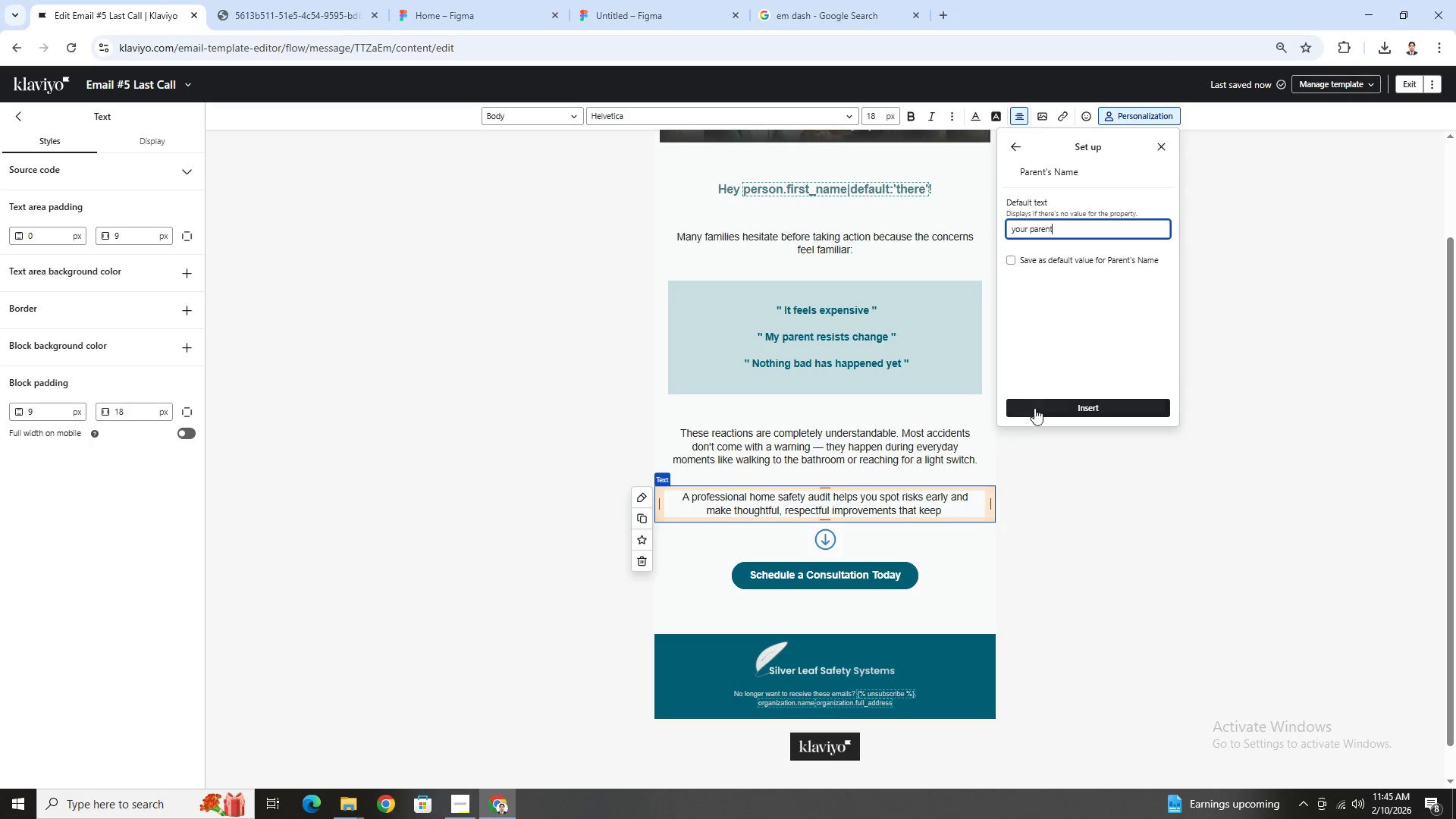 
left_click([1037, 410])
 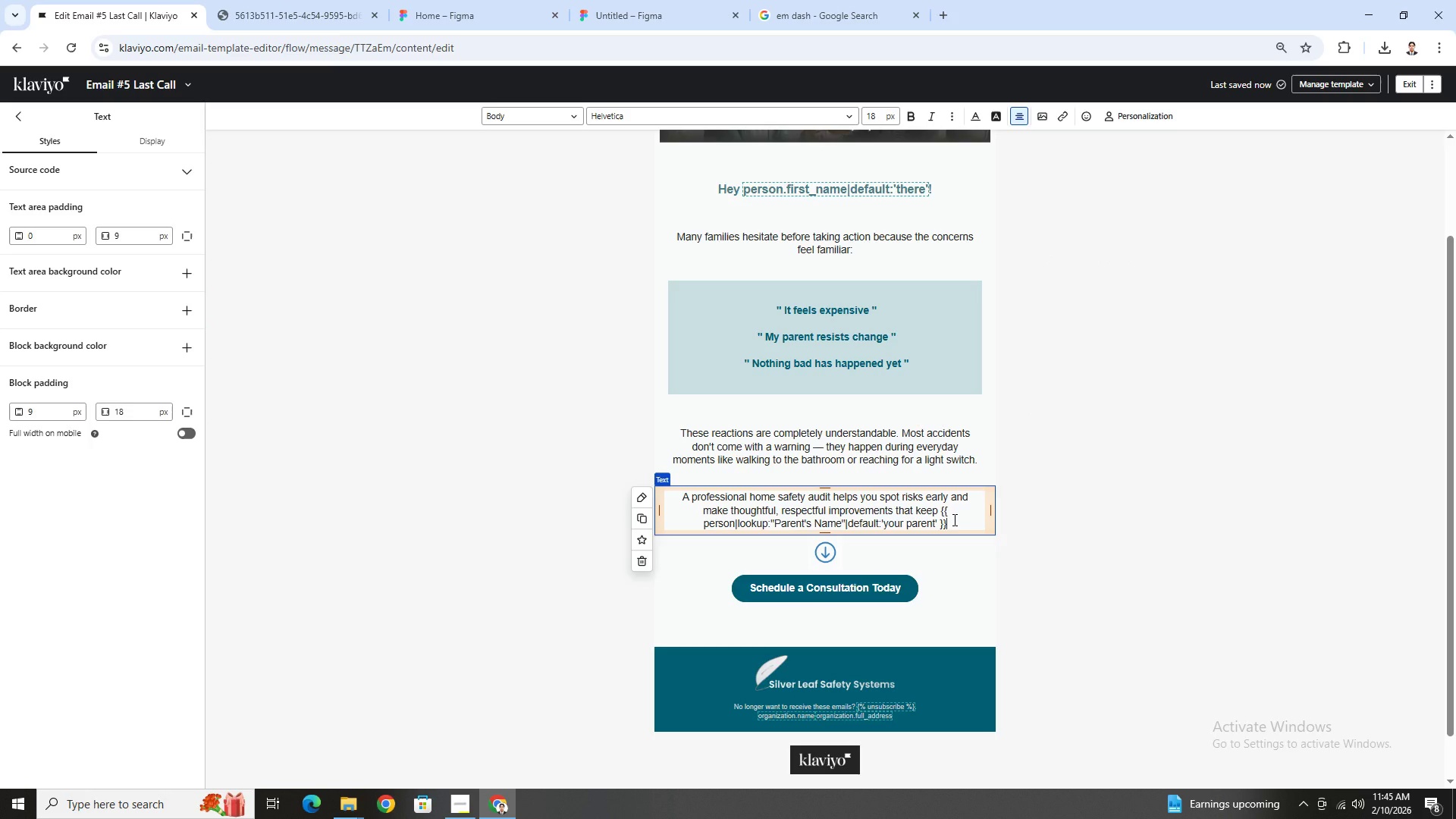 
type( safe withouy)
key(Backspace)
key(Backspace)
type(t)
key(Backspace)
type(ut disrupting their indepencen)
key(Backspace)
key(Backspace)
key(Backspace)
type(dence.)
 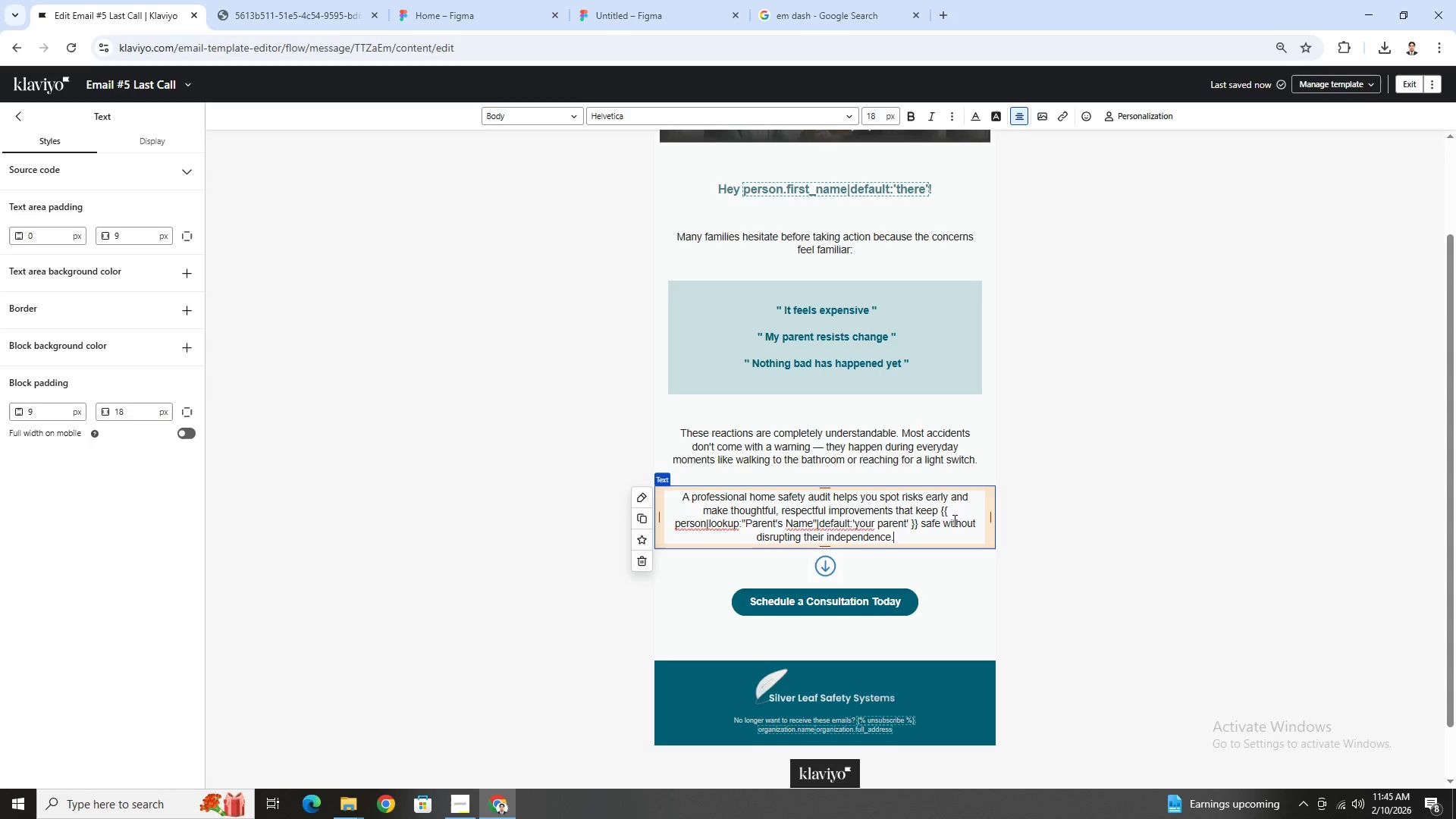 
left_click([1244, 624])
 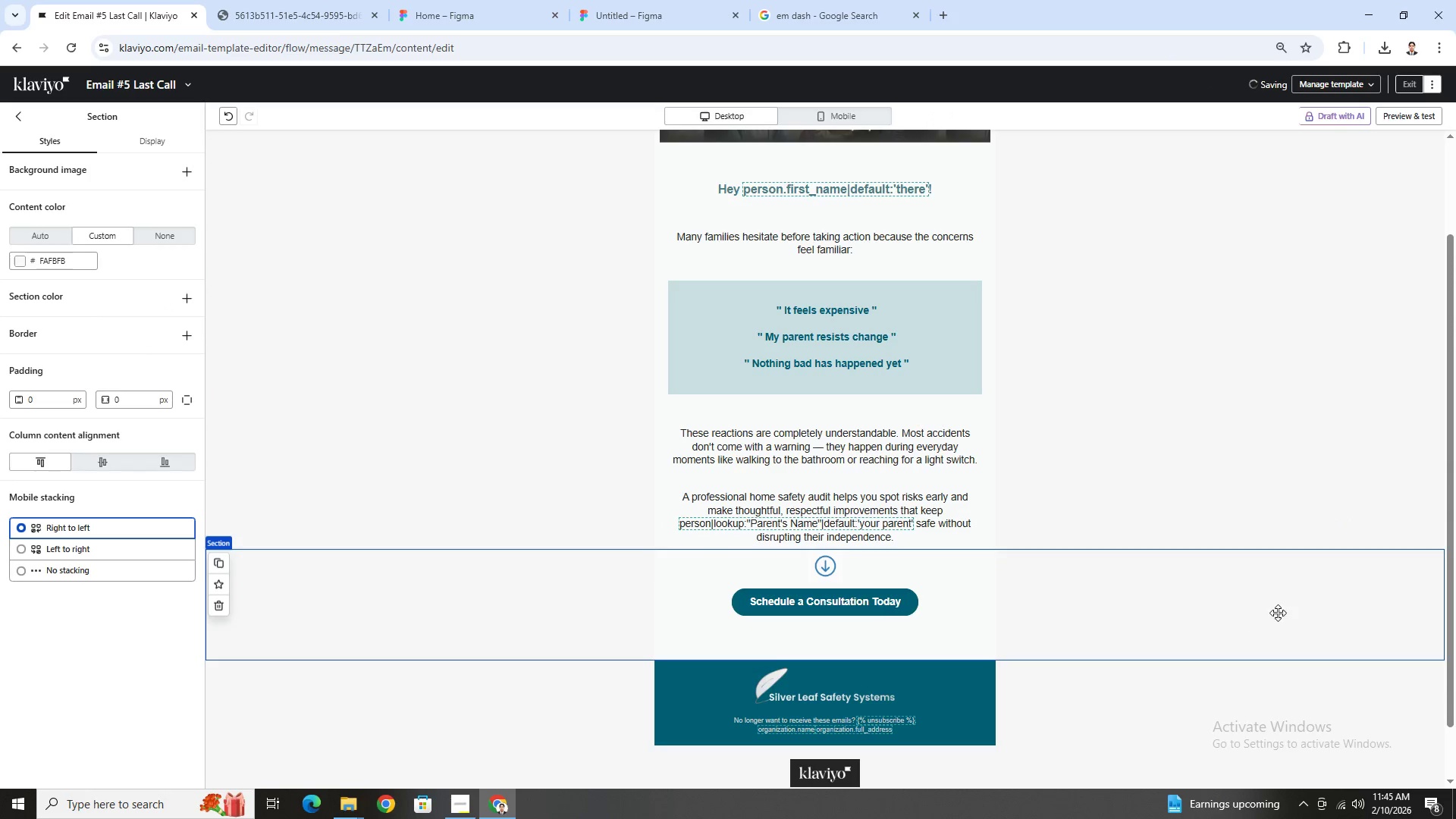 
scroll: coordinate [1285, 607], scroll_direction: down, amount: 2.0
 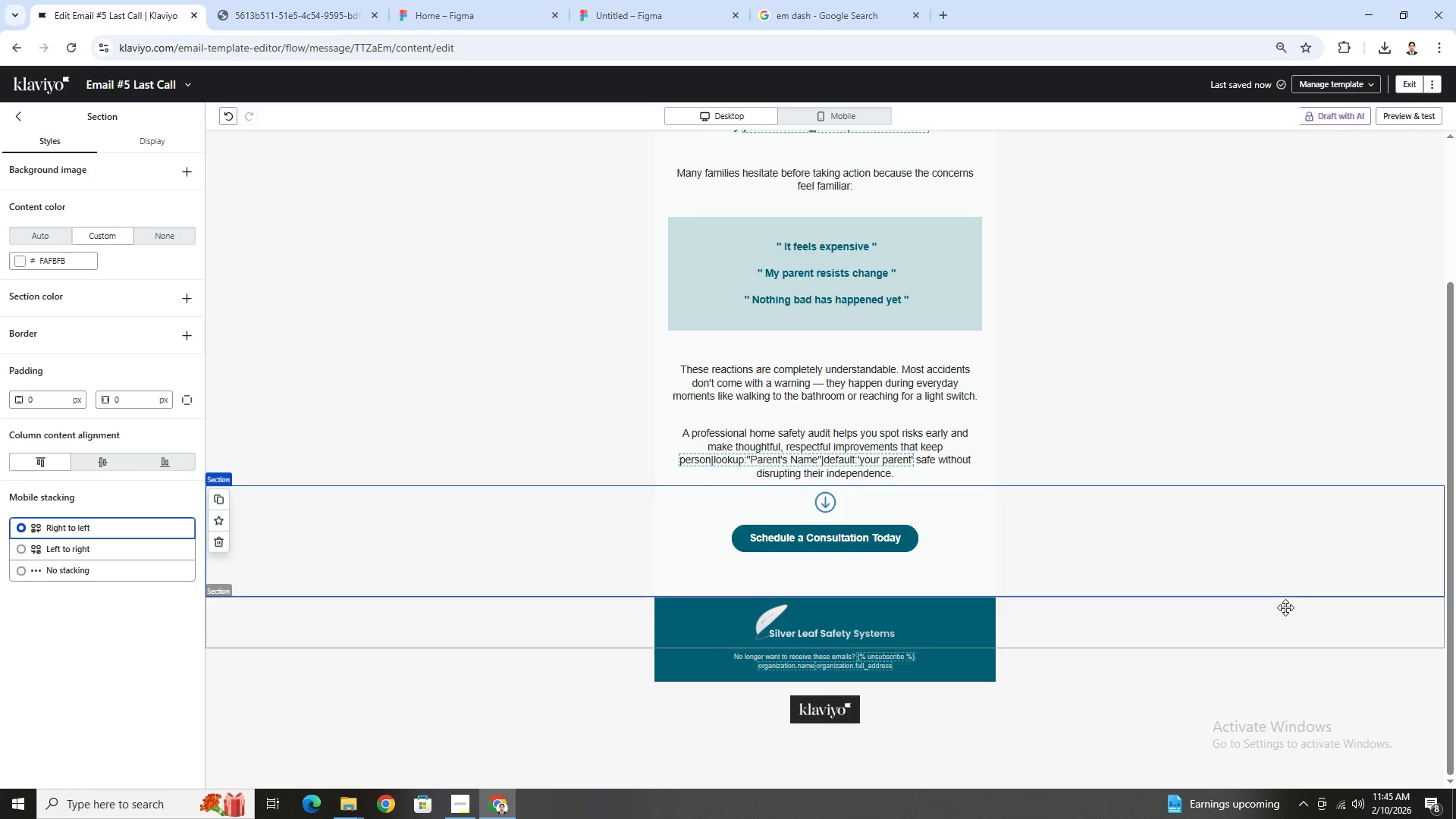 
scroll: coordinate [1285, 607], scroll_direction: up, amount: 2.0
 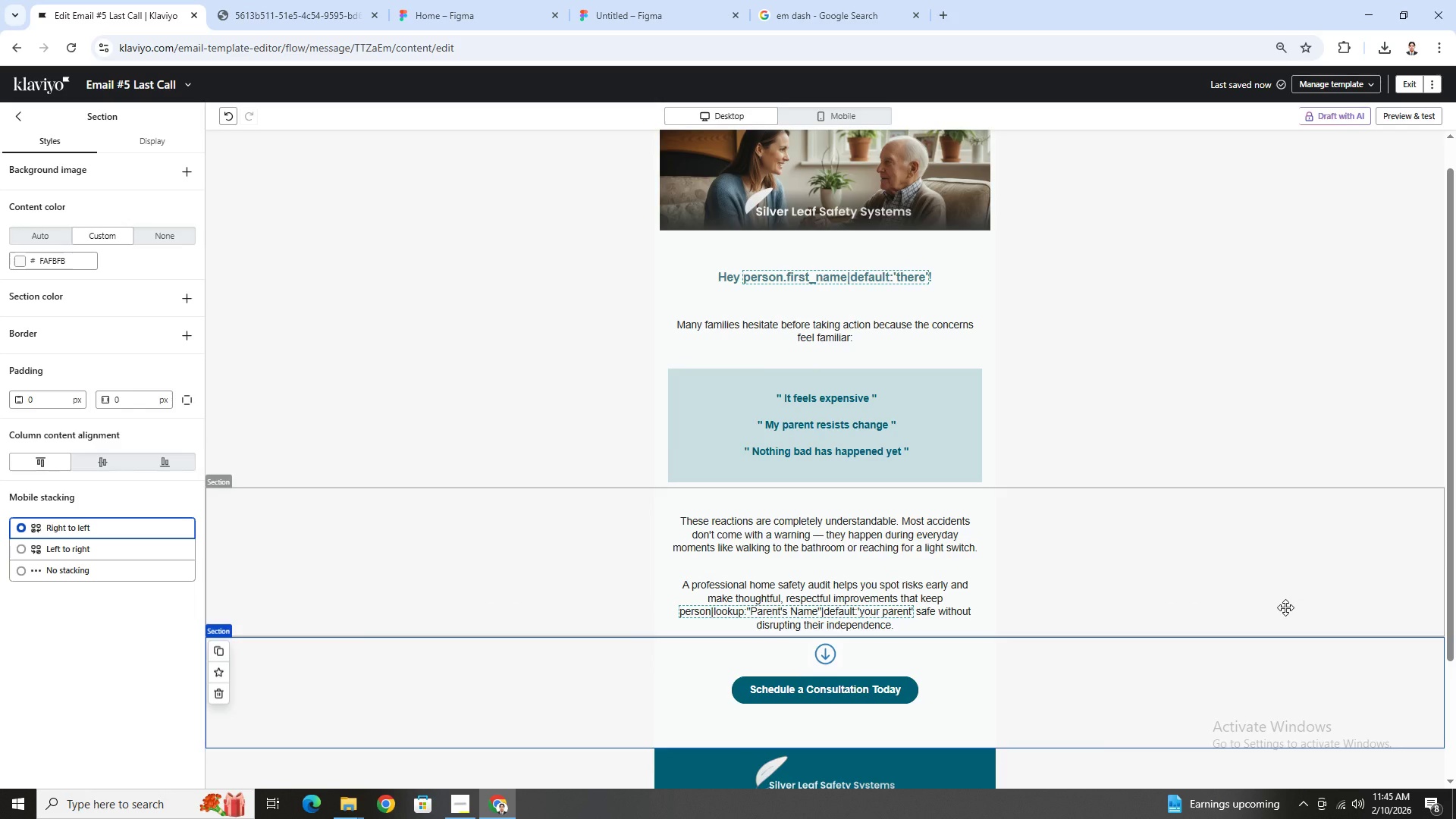 
wait(10.62)
 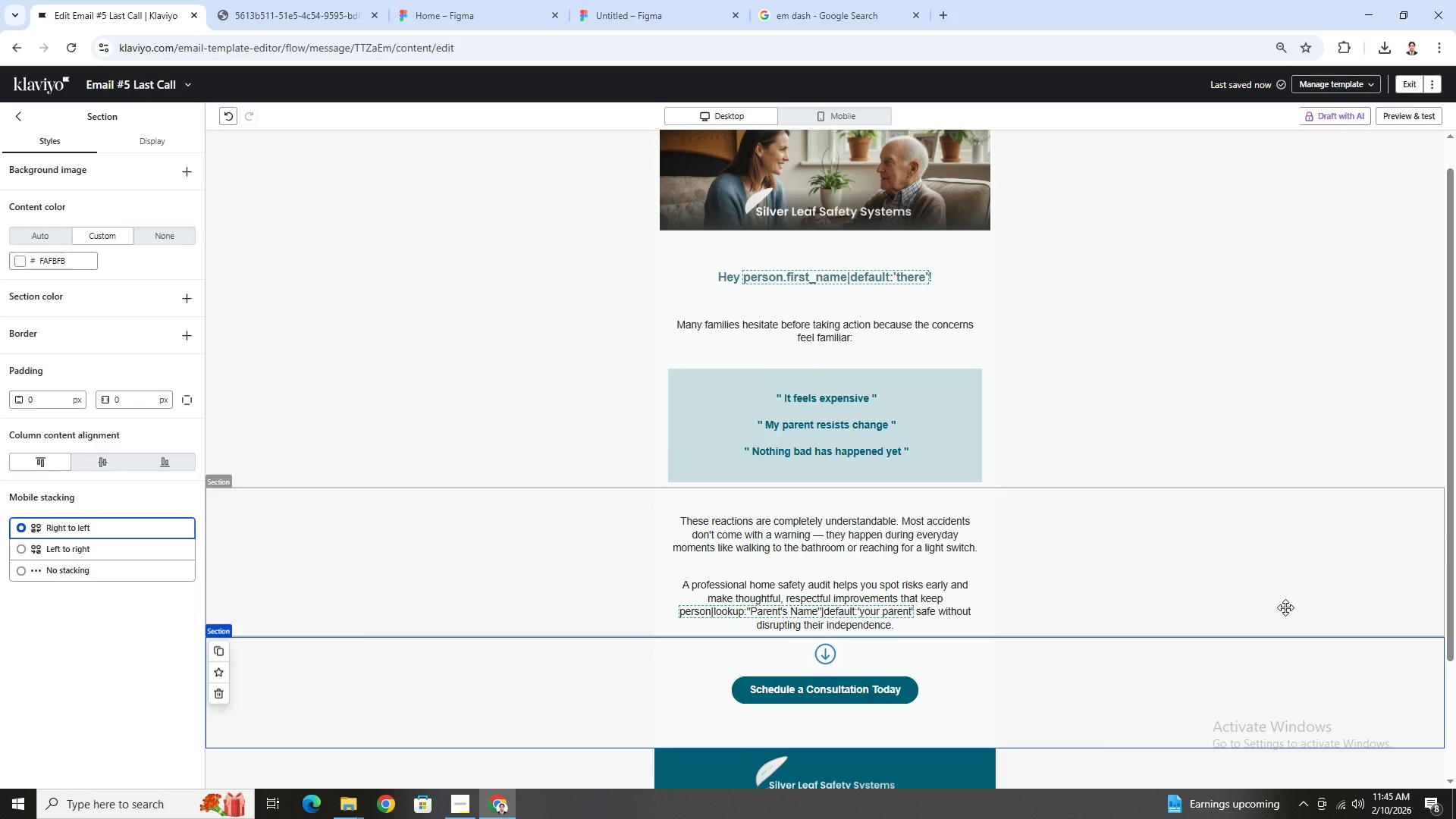 
scroll: coordinate [1146, 362], scroll_direction: down, amount: 5.0
 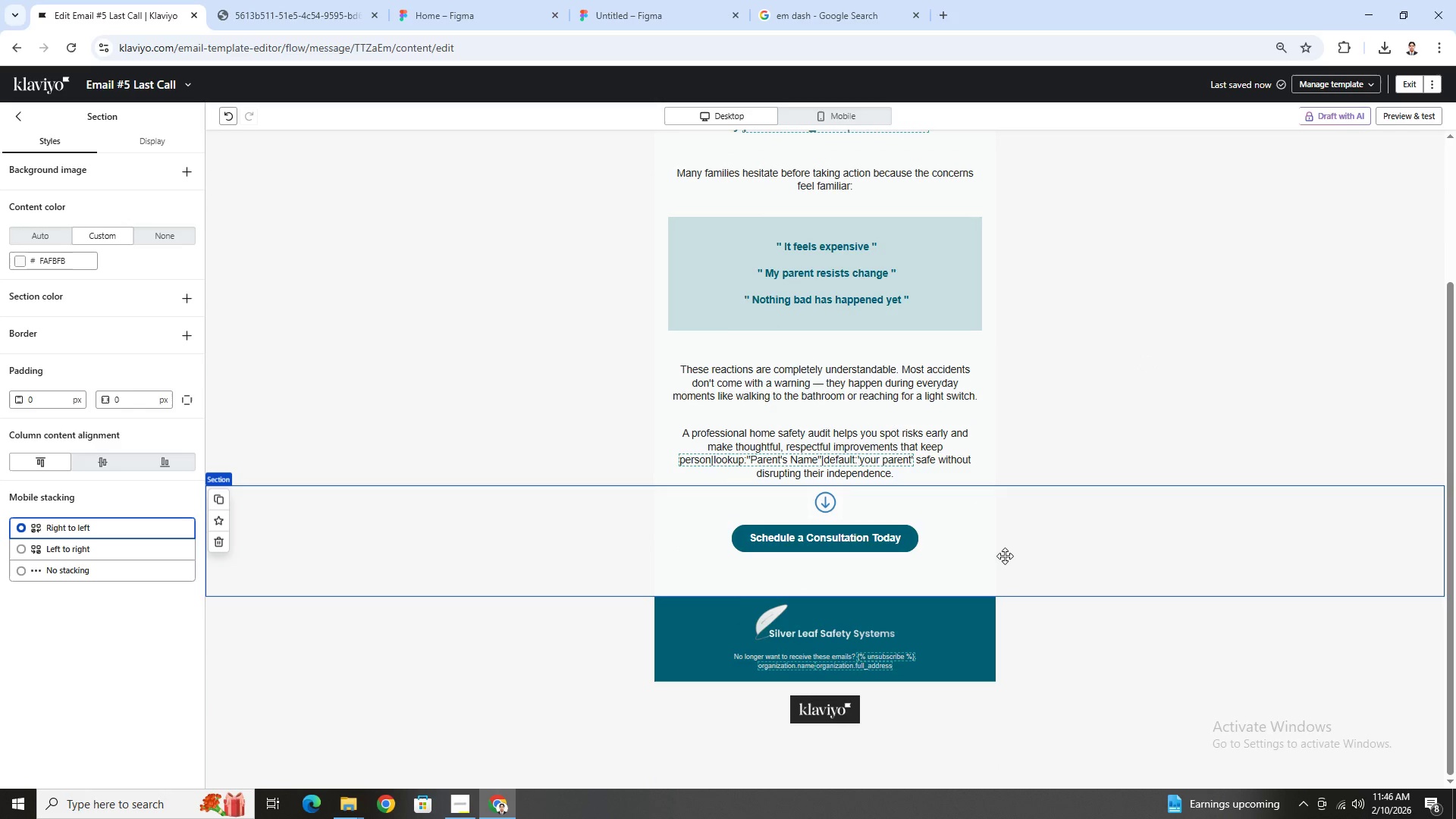 
wait(8.08)
 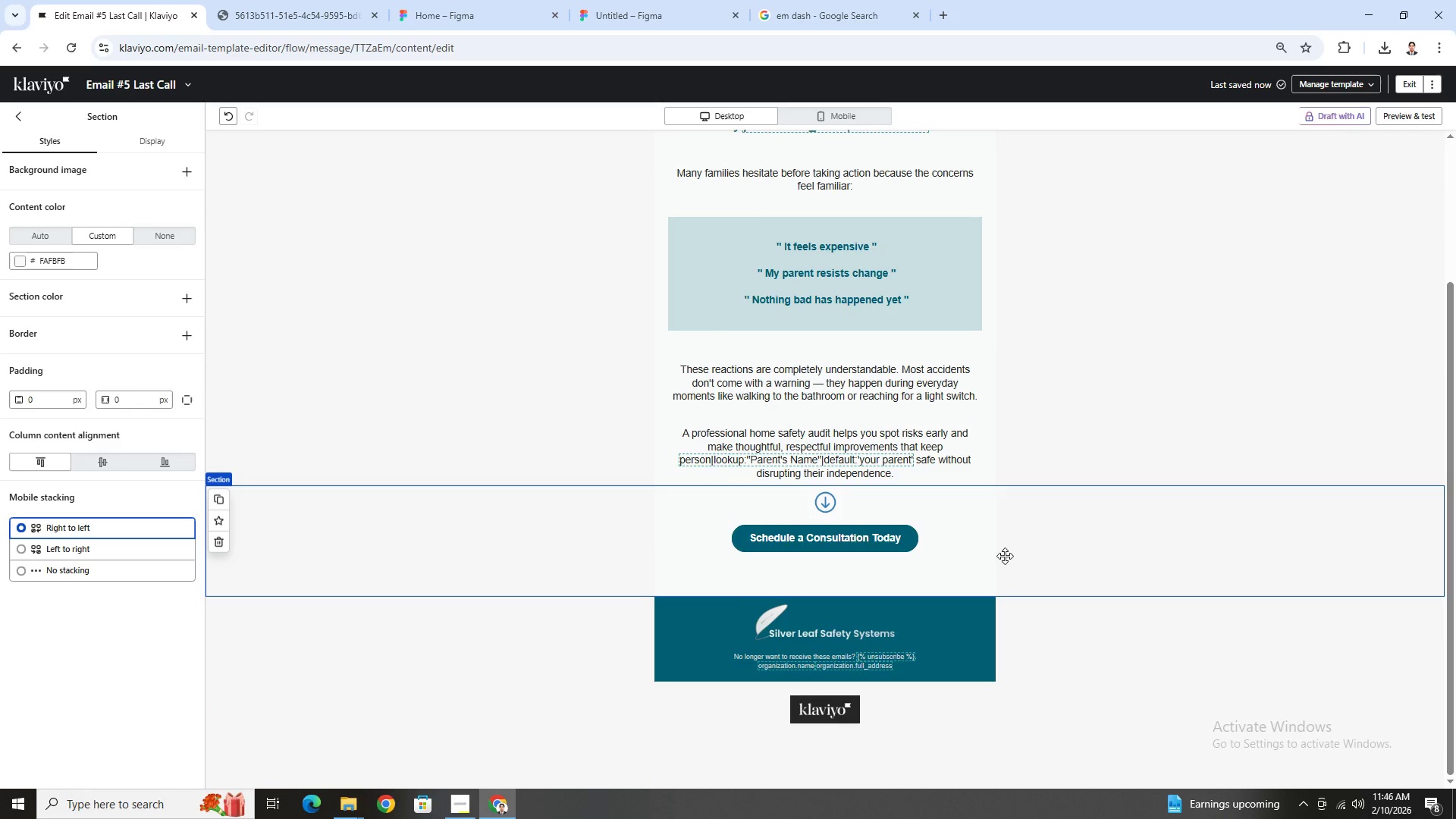 
left_click([951, 473])
 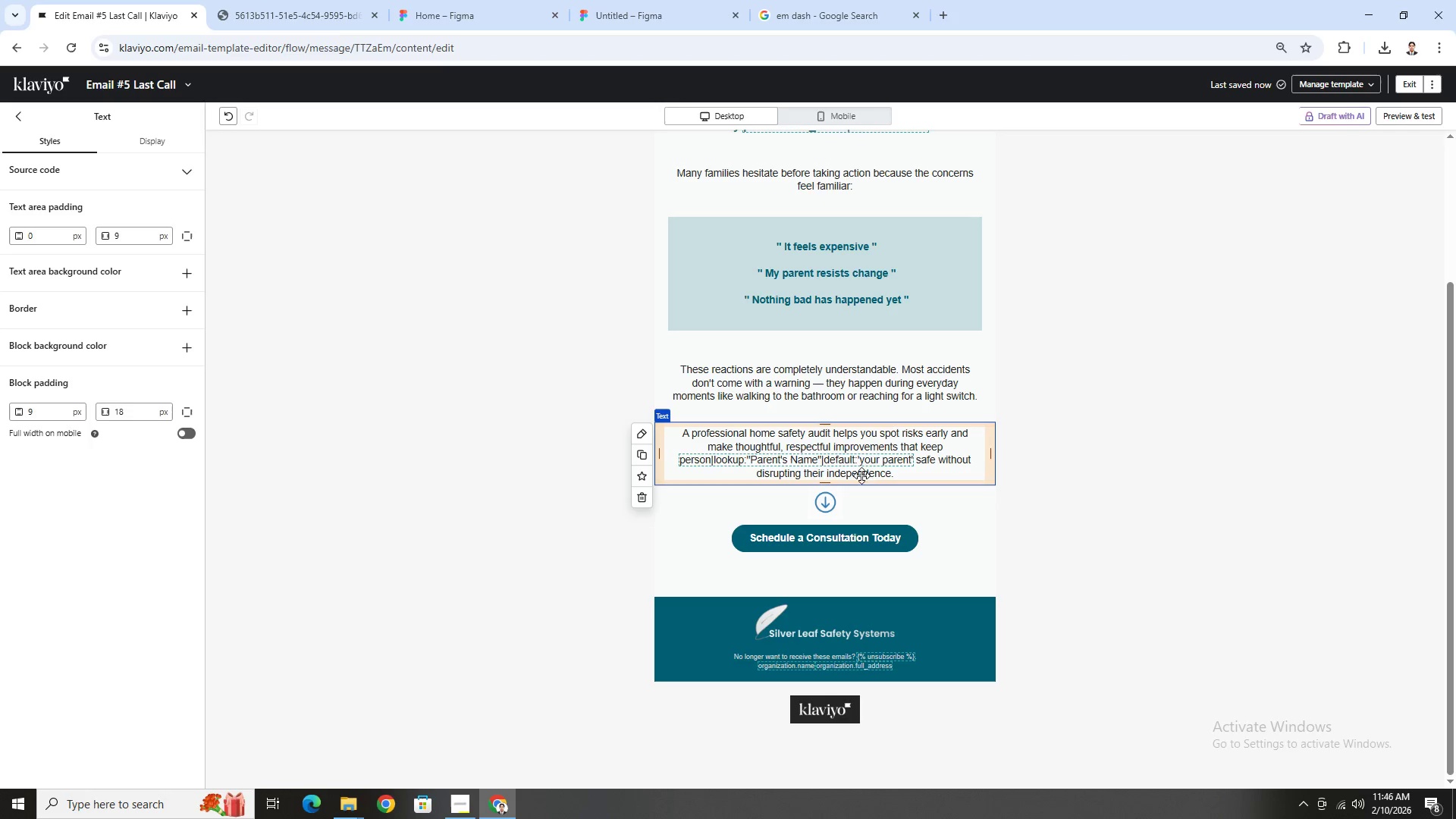 
mouse_move([646, 463])
 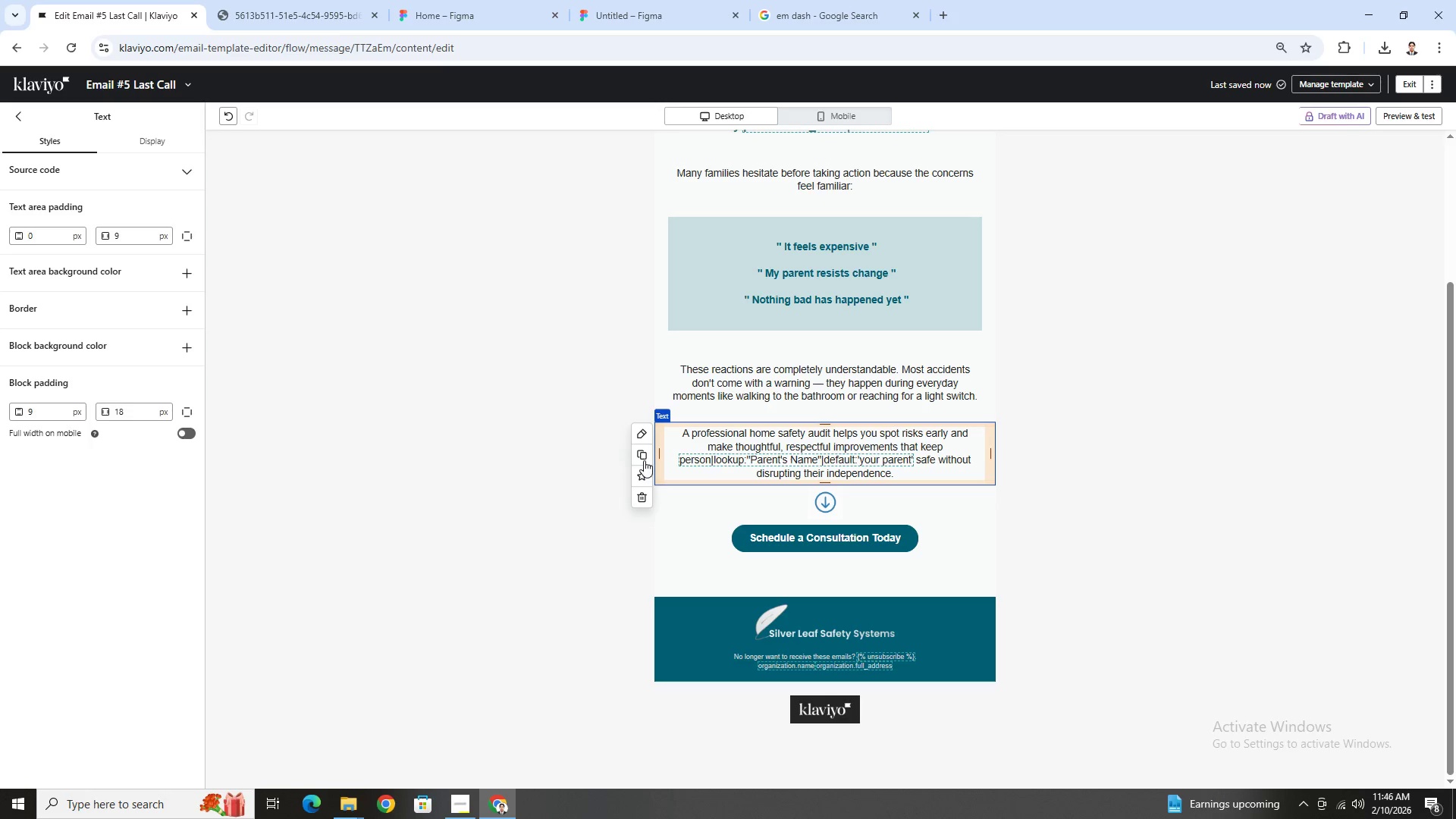 
left_click([643, 457])
 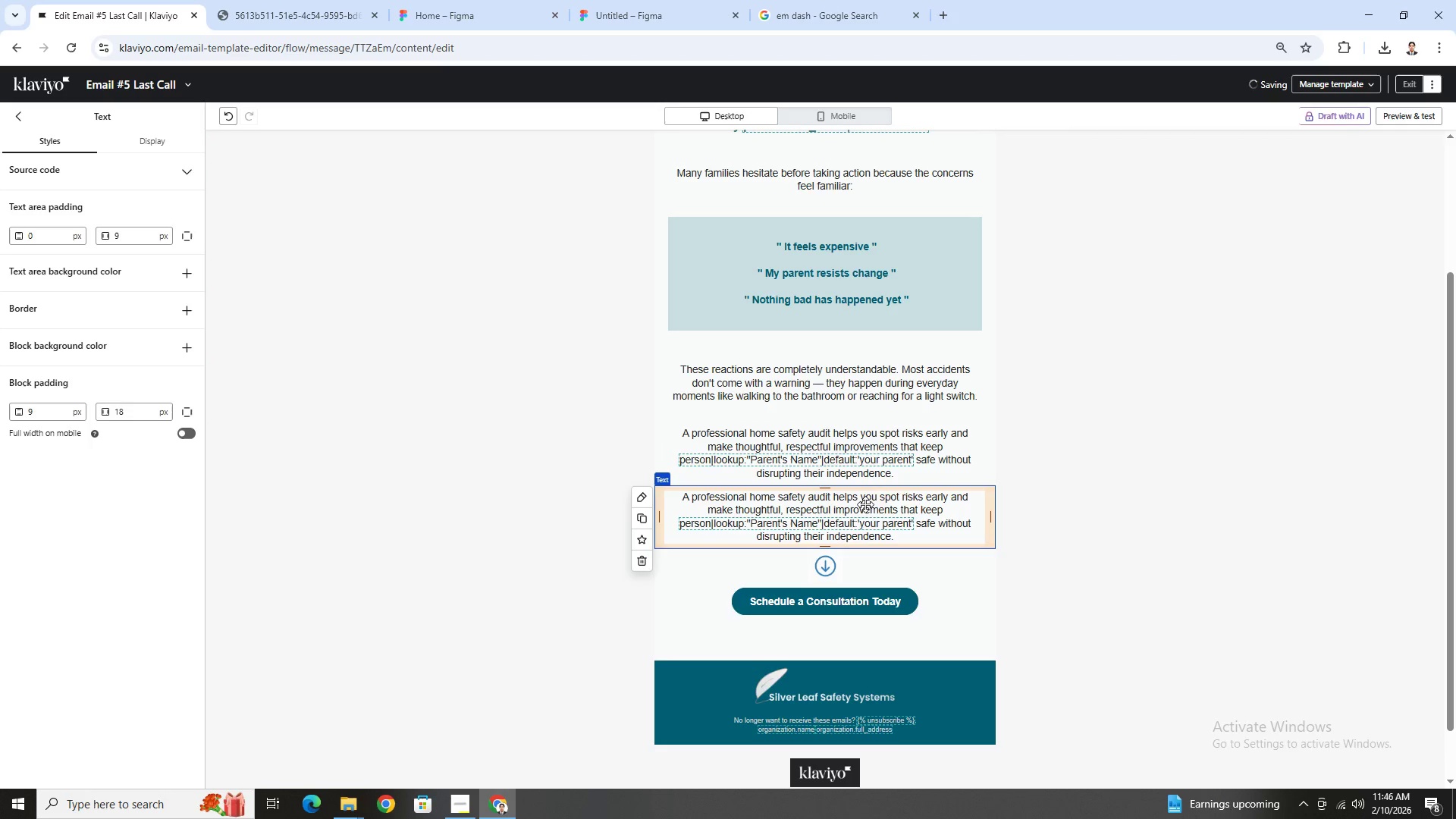 
double_click([867, 507])
 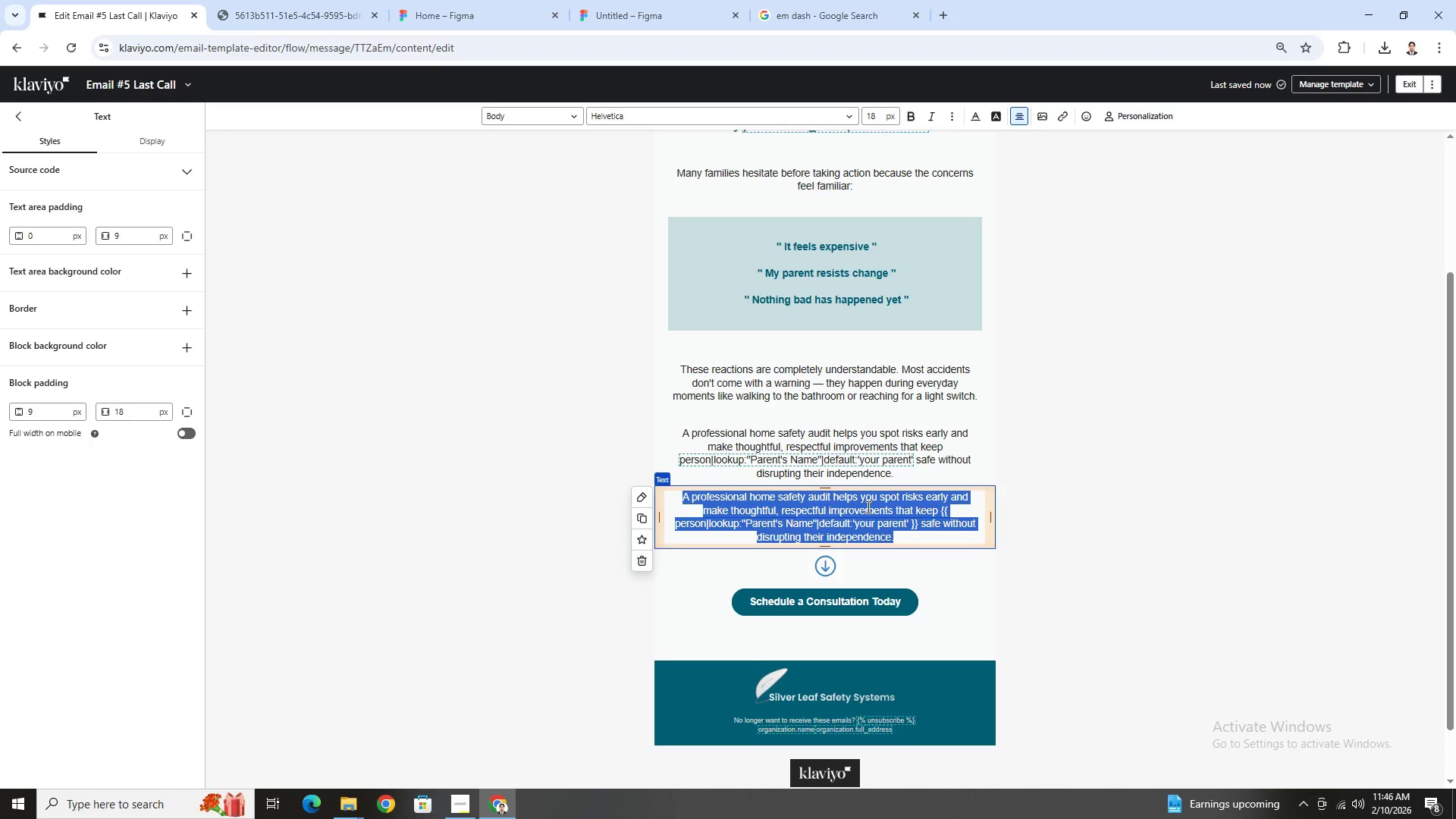 
type(Taking acrti)
key(Backspace)
key(Backspace)
type(t)
key(Backspace)
type(ion now can prevent stress, injury and difficult decisions later.)
 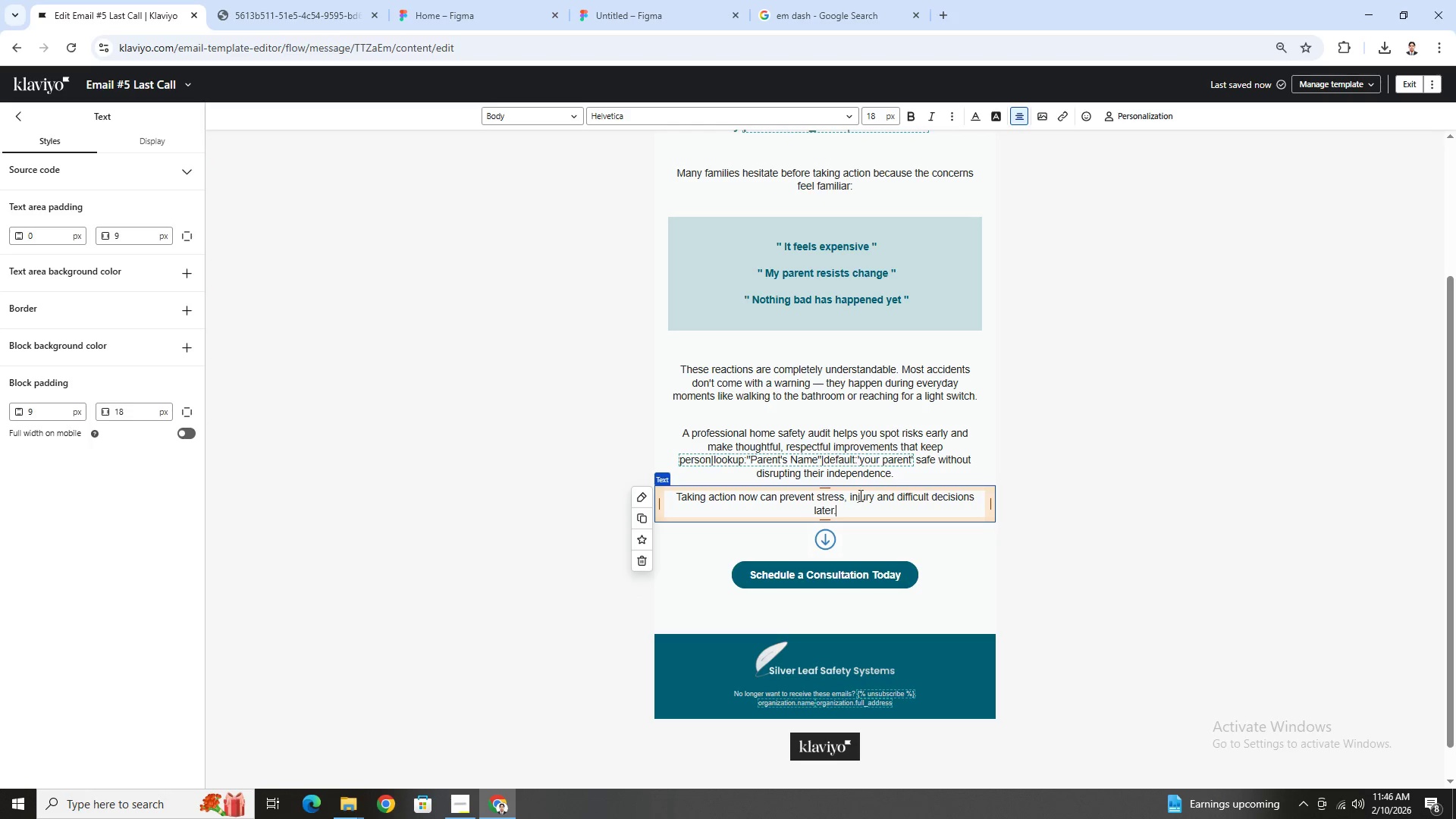 
left_click([1127, 588])
 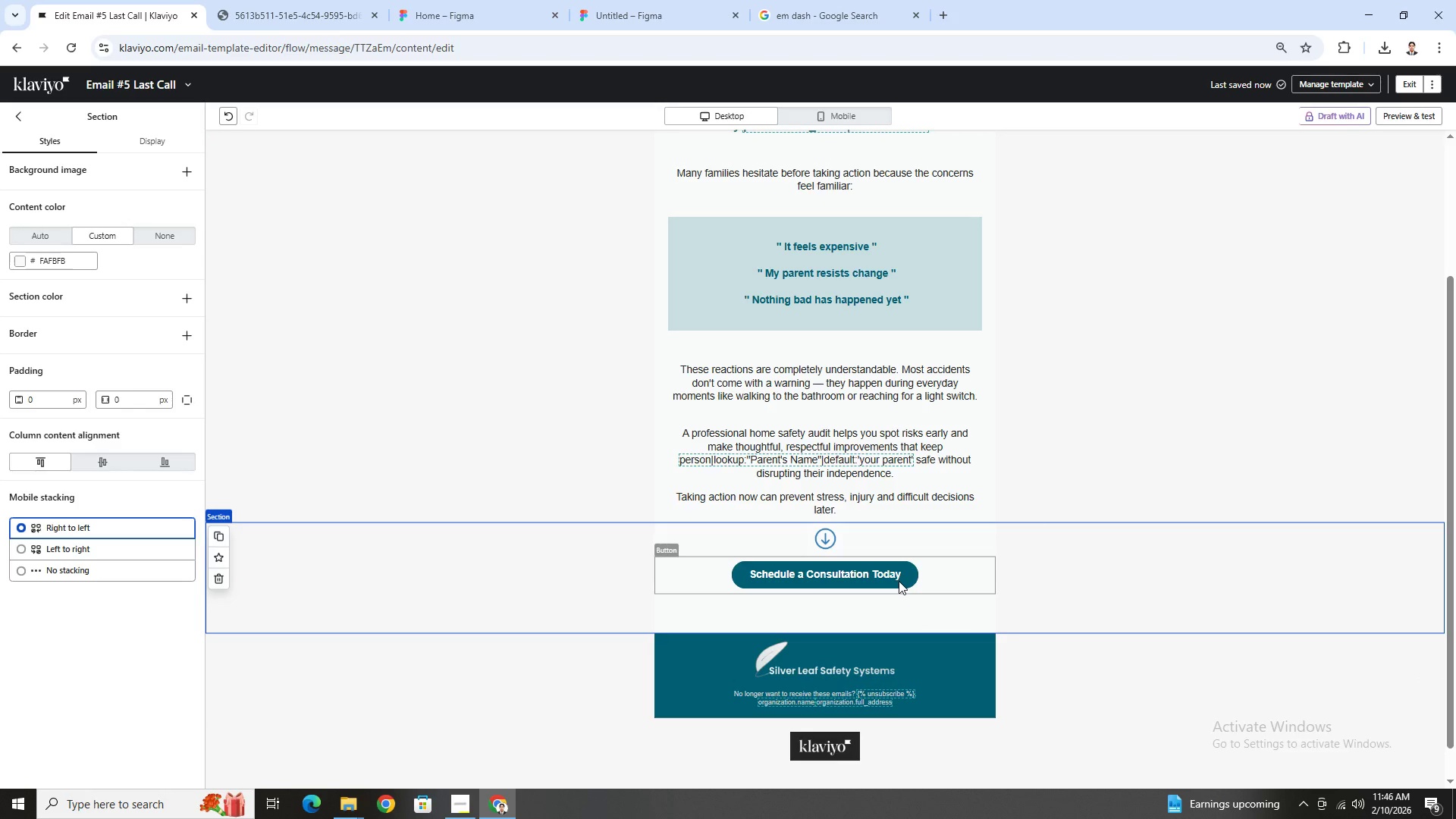 
wait(14.61)
 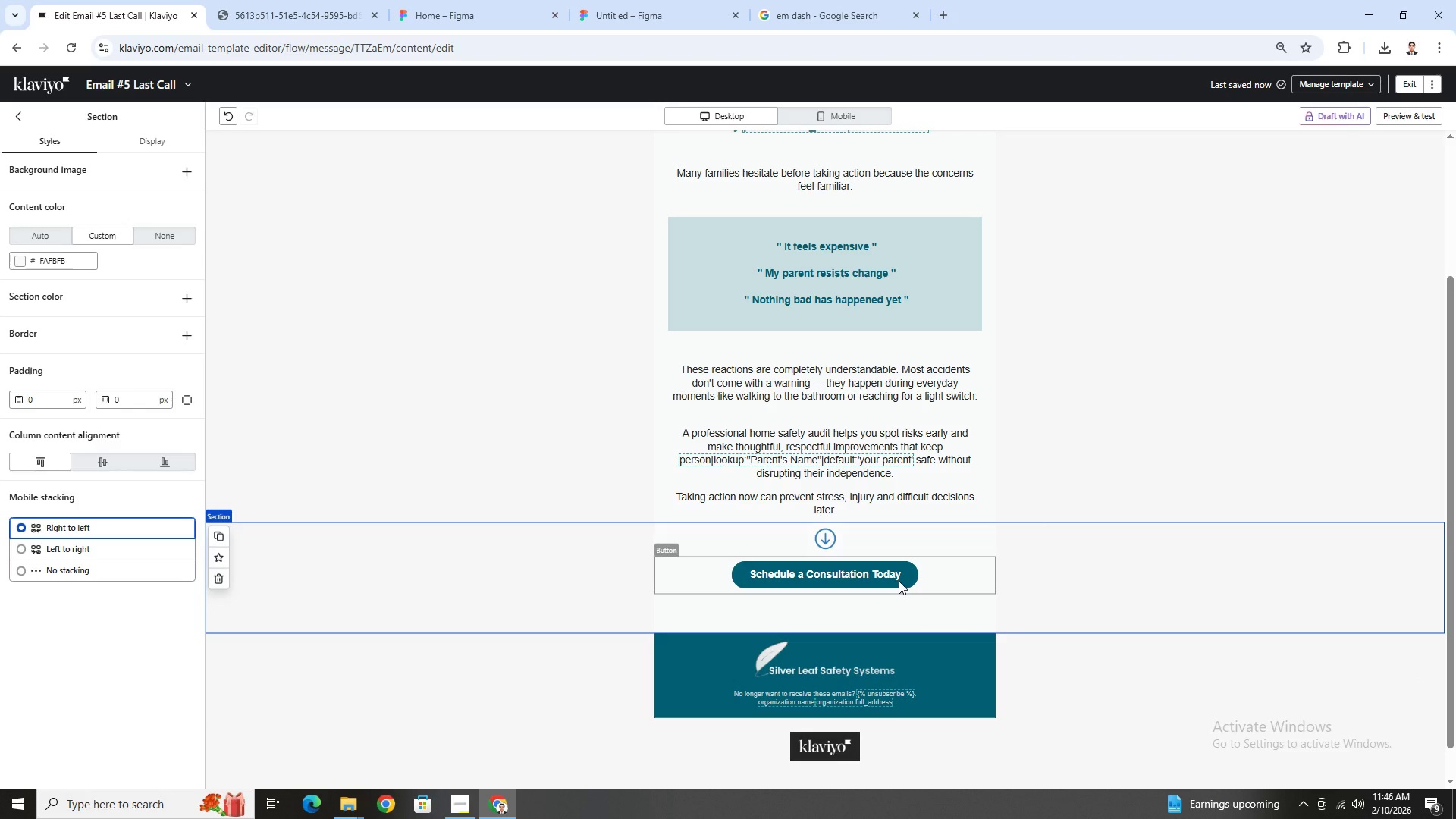 
scroll: coordinate [1274, 366], scroll_direction: up, amount: 3.0
 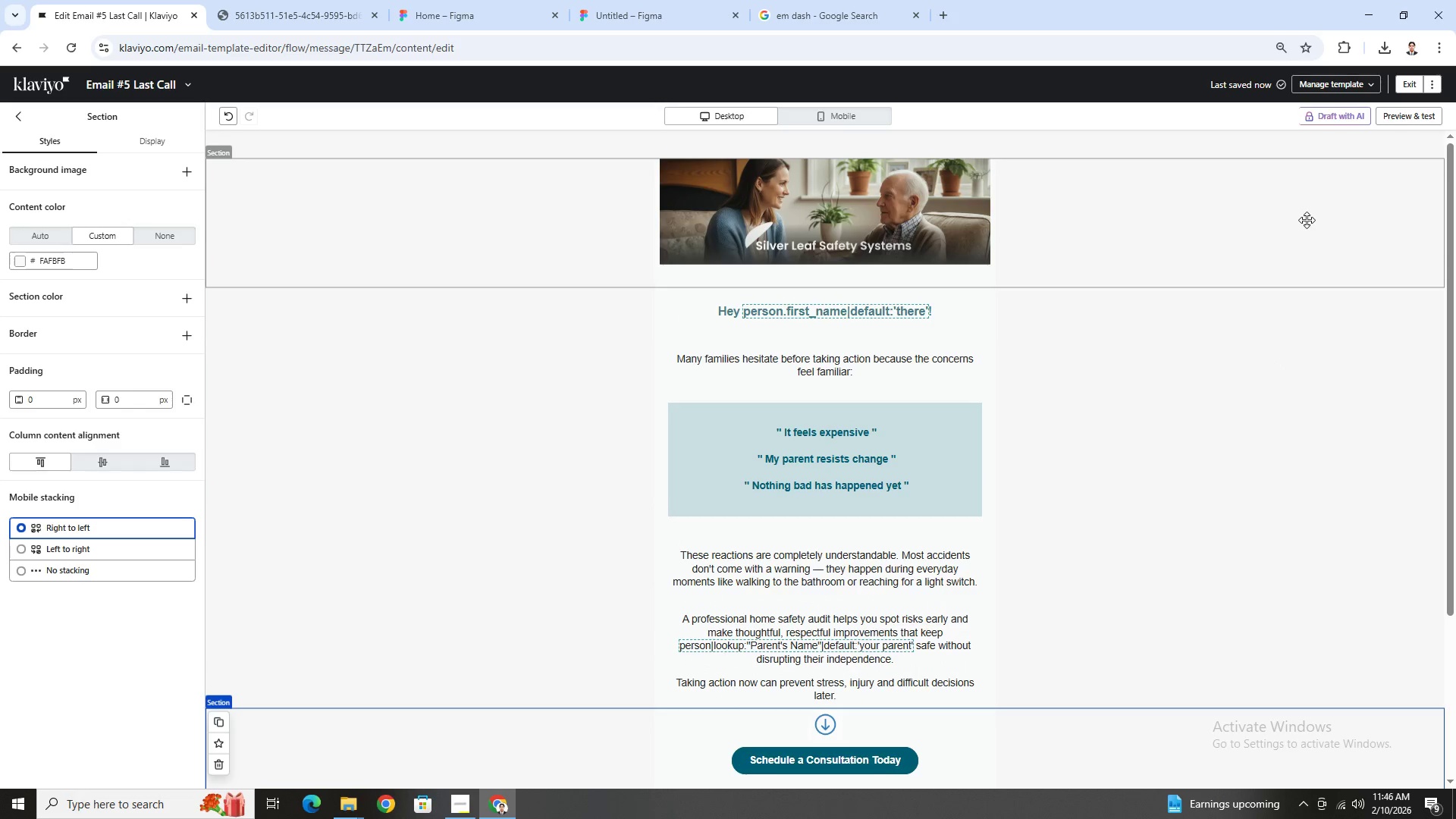 
scroll: coordinate [1307, 220], scroll_direction: down, amount: 1.0
 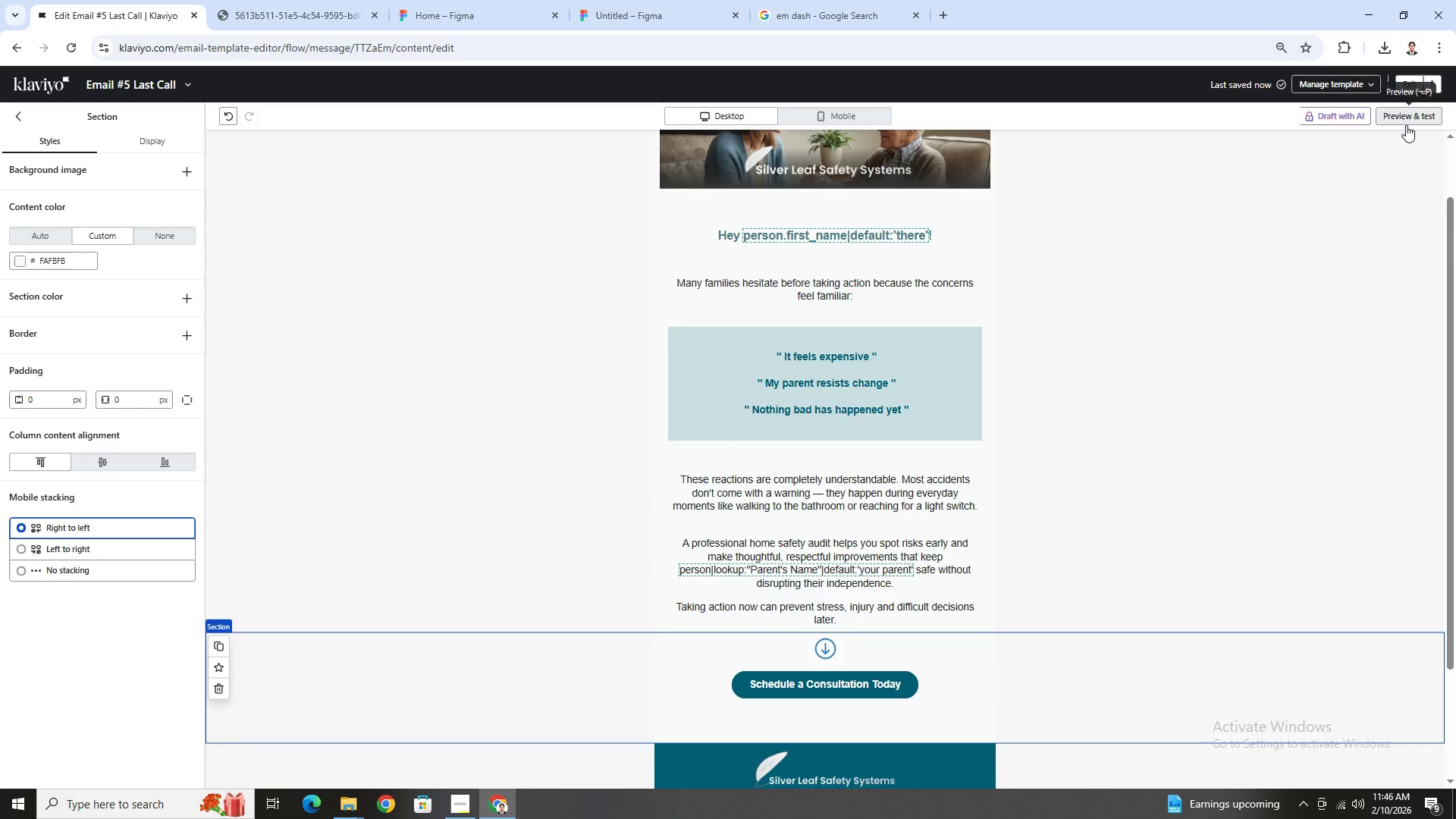 
left_click([1406, 124])
 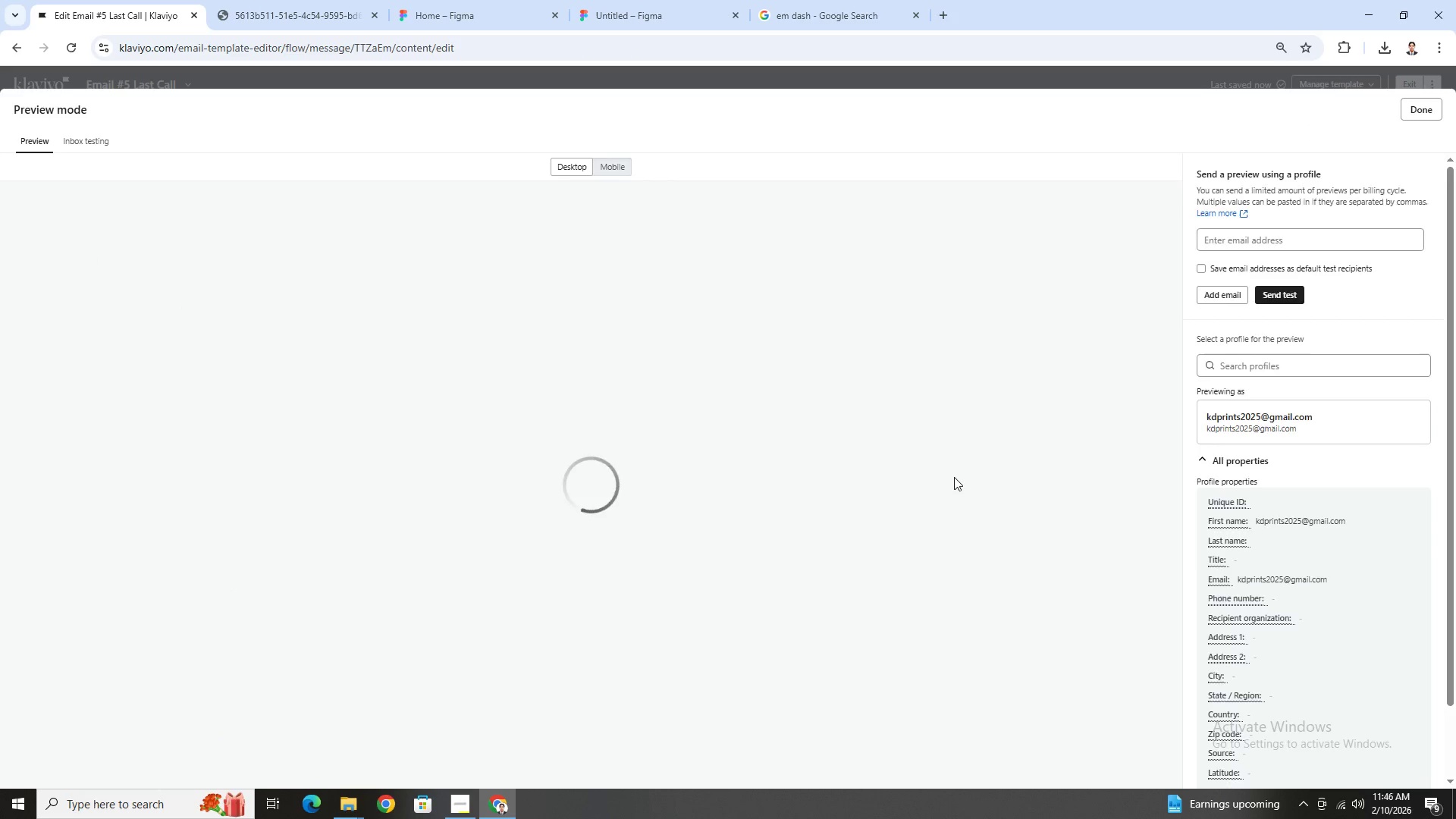 
scroll: coordinate [954, 478], scroll_direction: down, amount: 5.0
 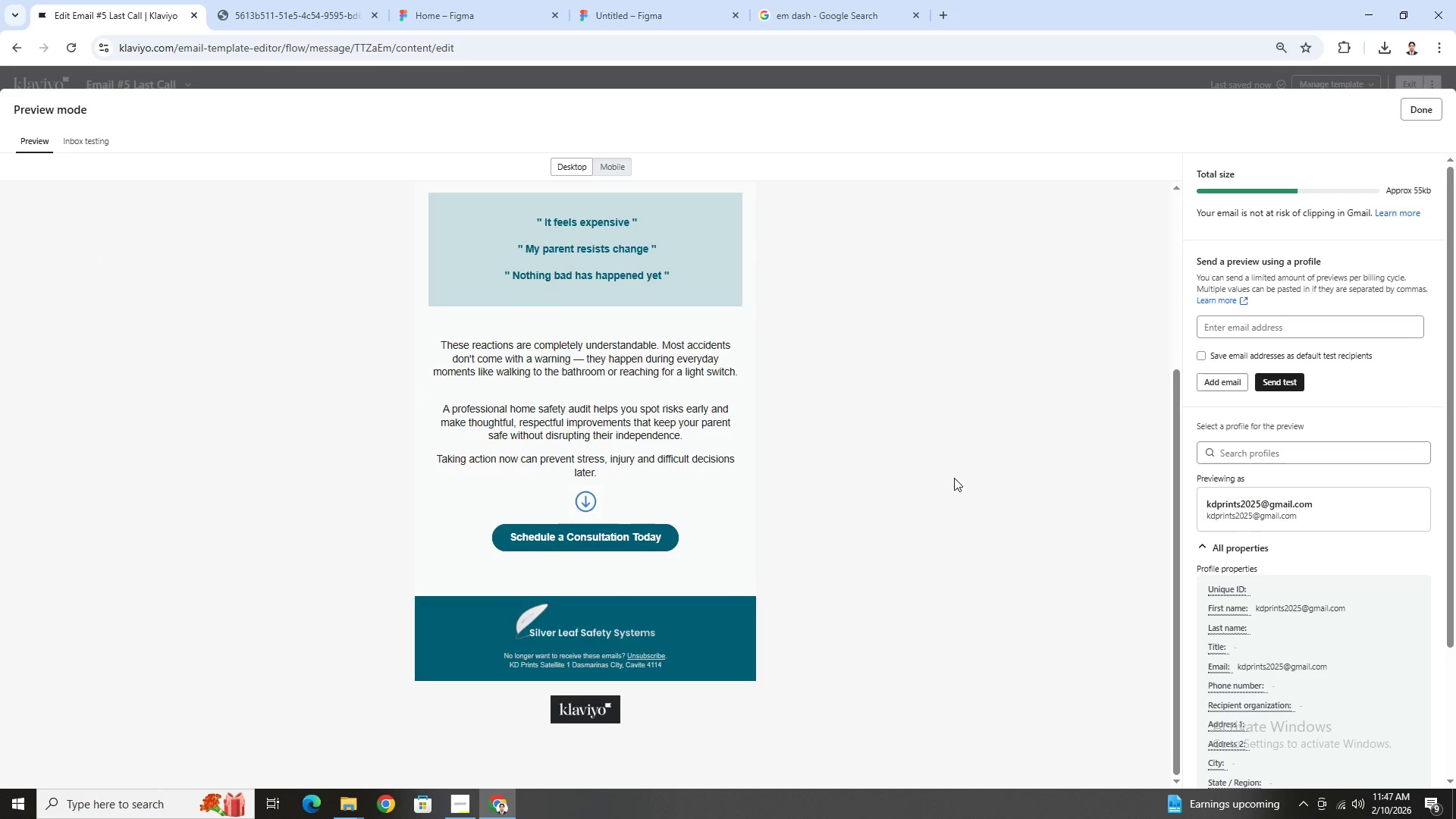 
scroll: coordinate [954, 478], scroll_direction: up, amount: 2.0
 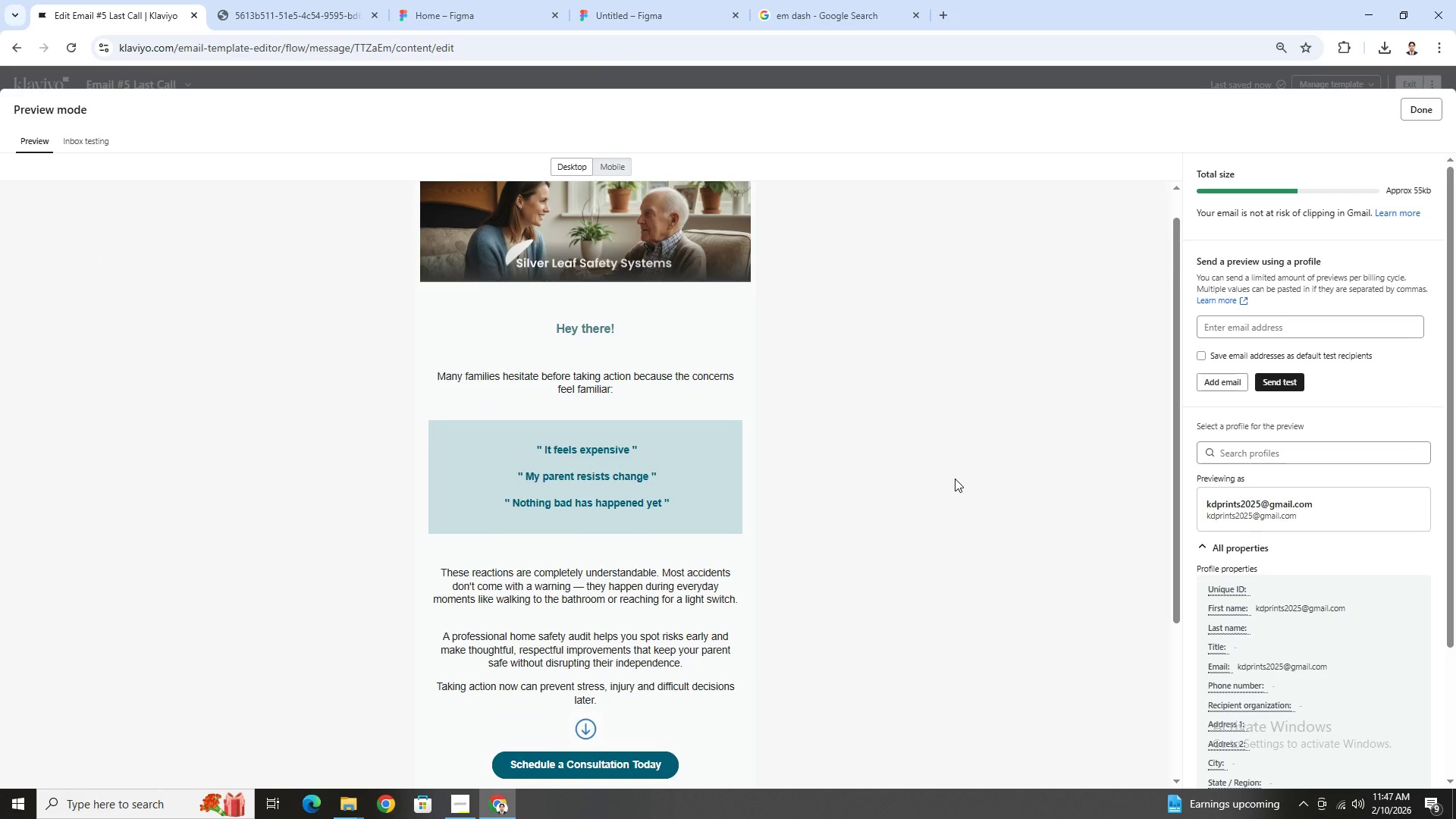 
scroll: coordinate [955, 479], scroll_direction: down, amount: 1.0
 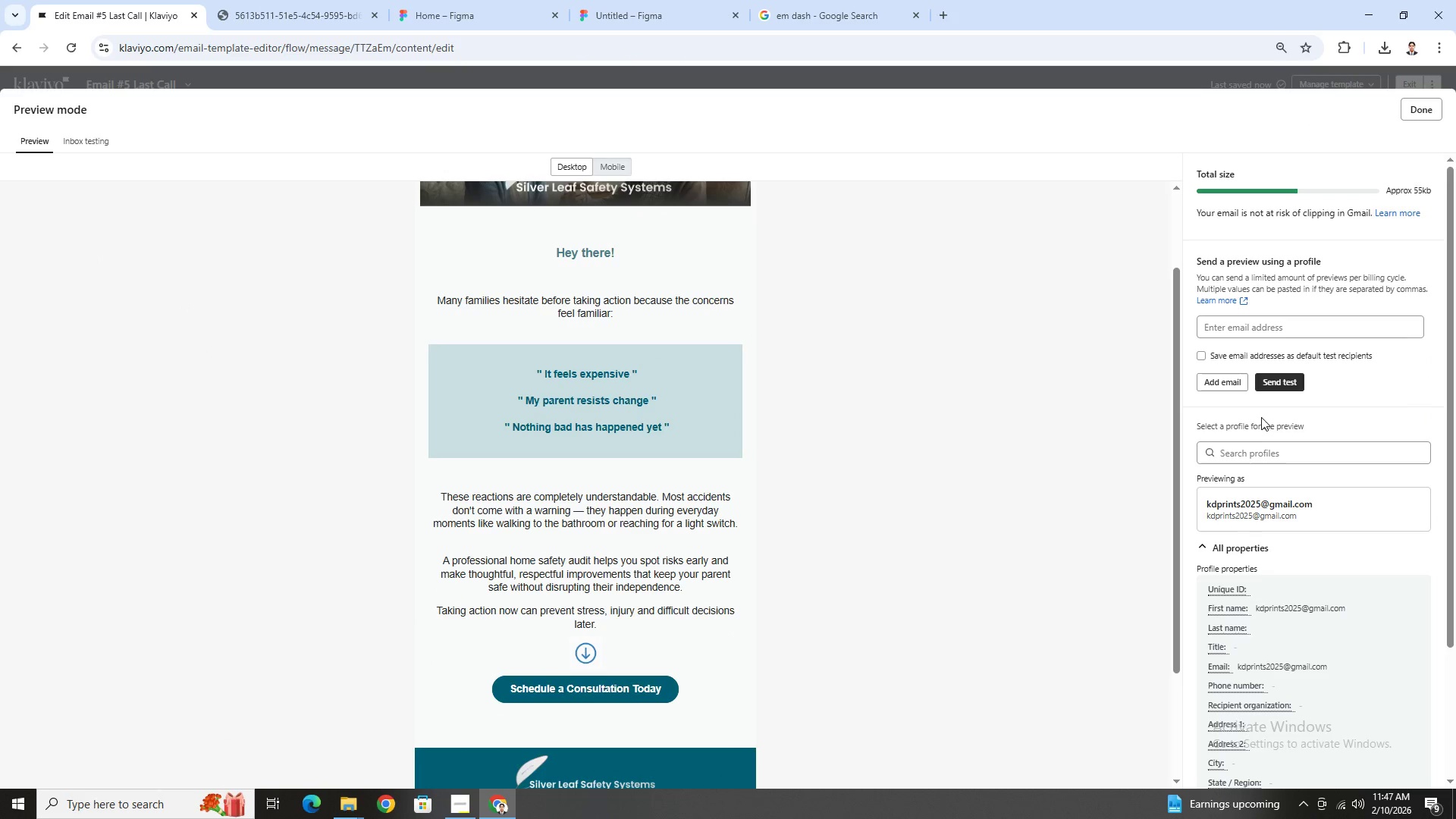 
left_click([1257, 453])
 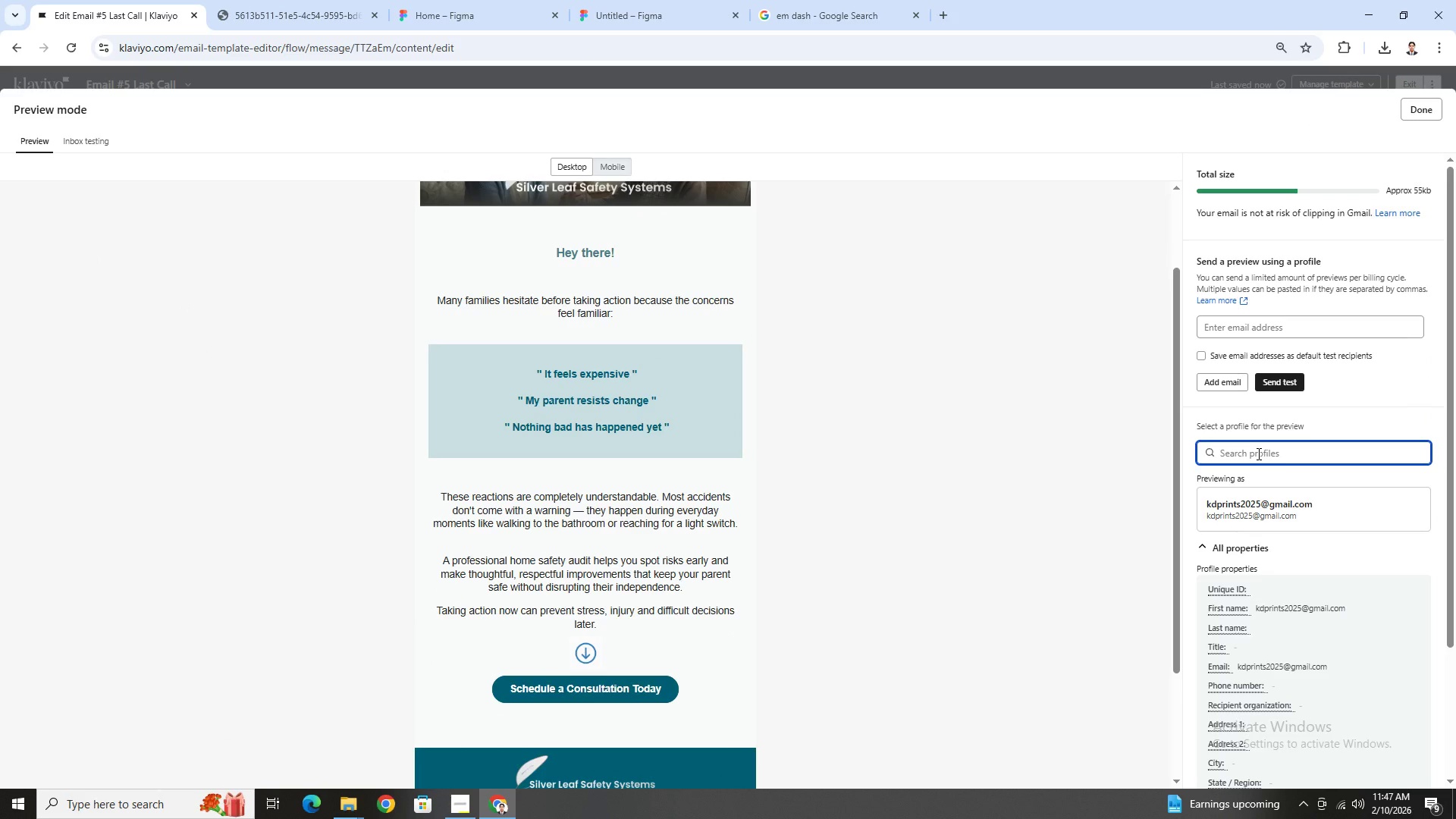 
type(dan)
 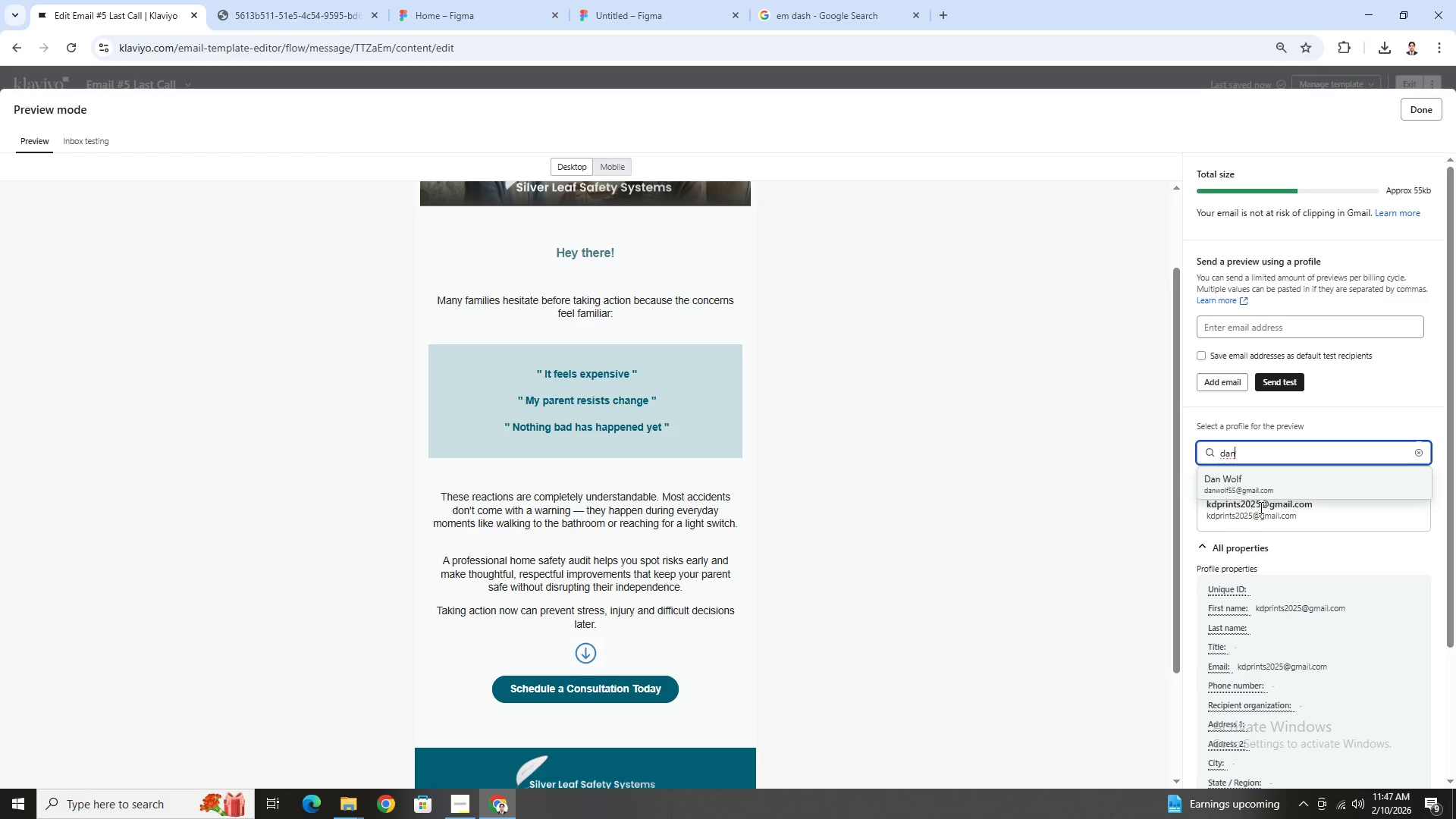 
left_click([1267, 491])
 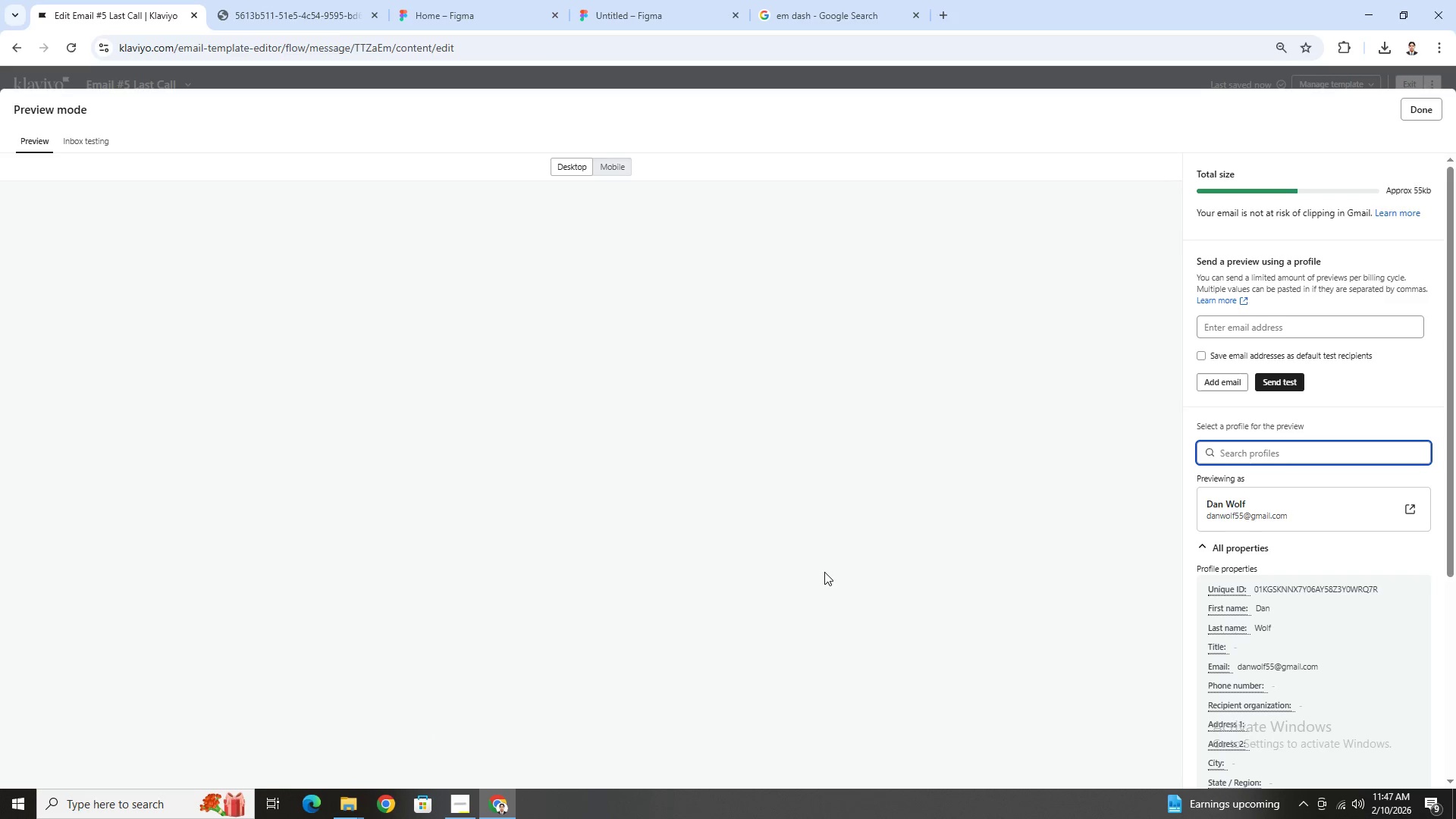 
scroll: coordinate [908, 558], scroll_direction: down, amount: 4.0
 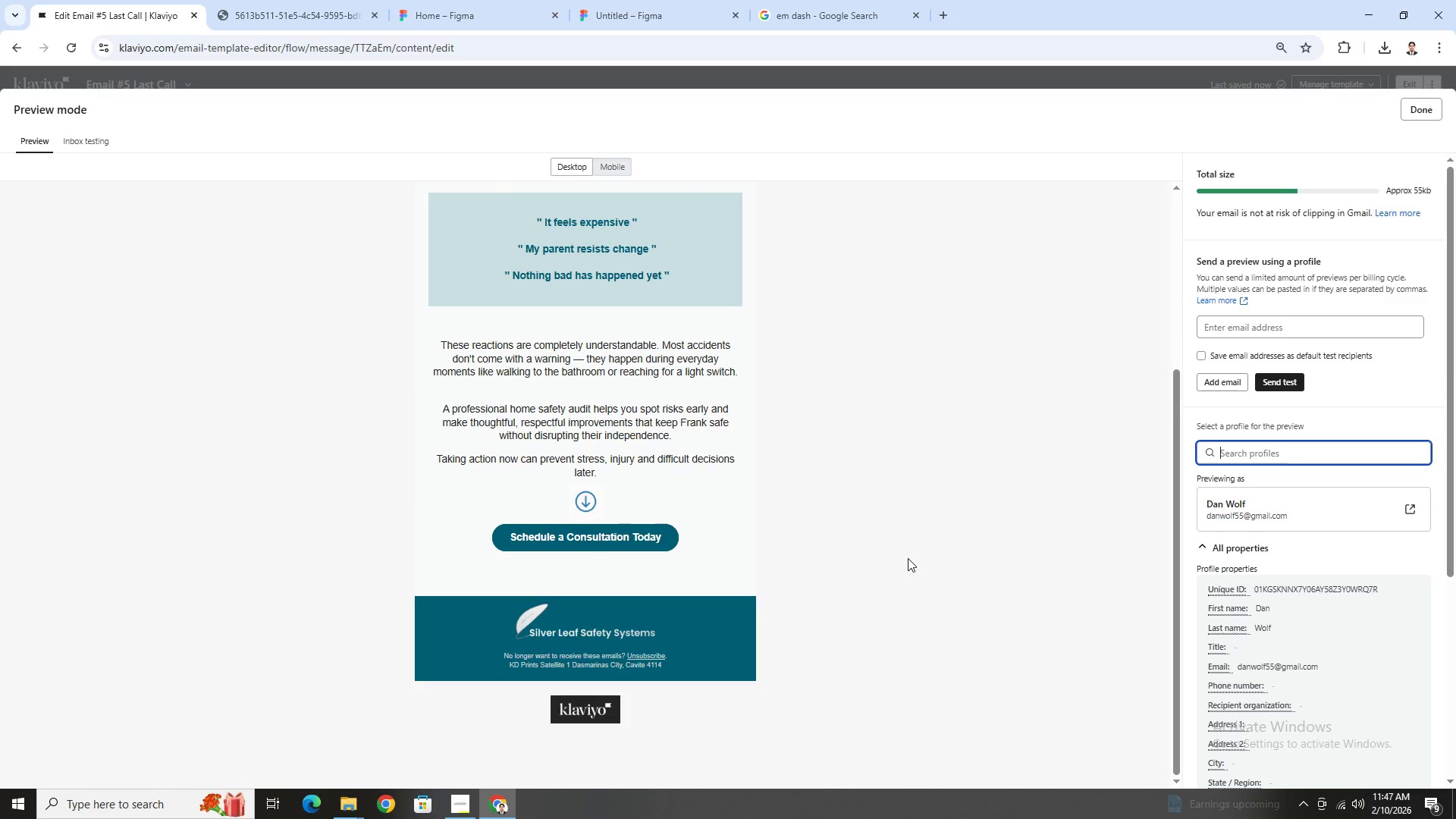 
scroll: coordinate [908, 558], scroll_direction: up, amount: 2.0
 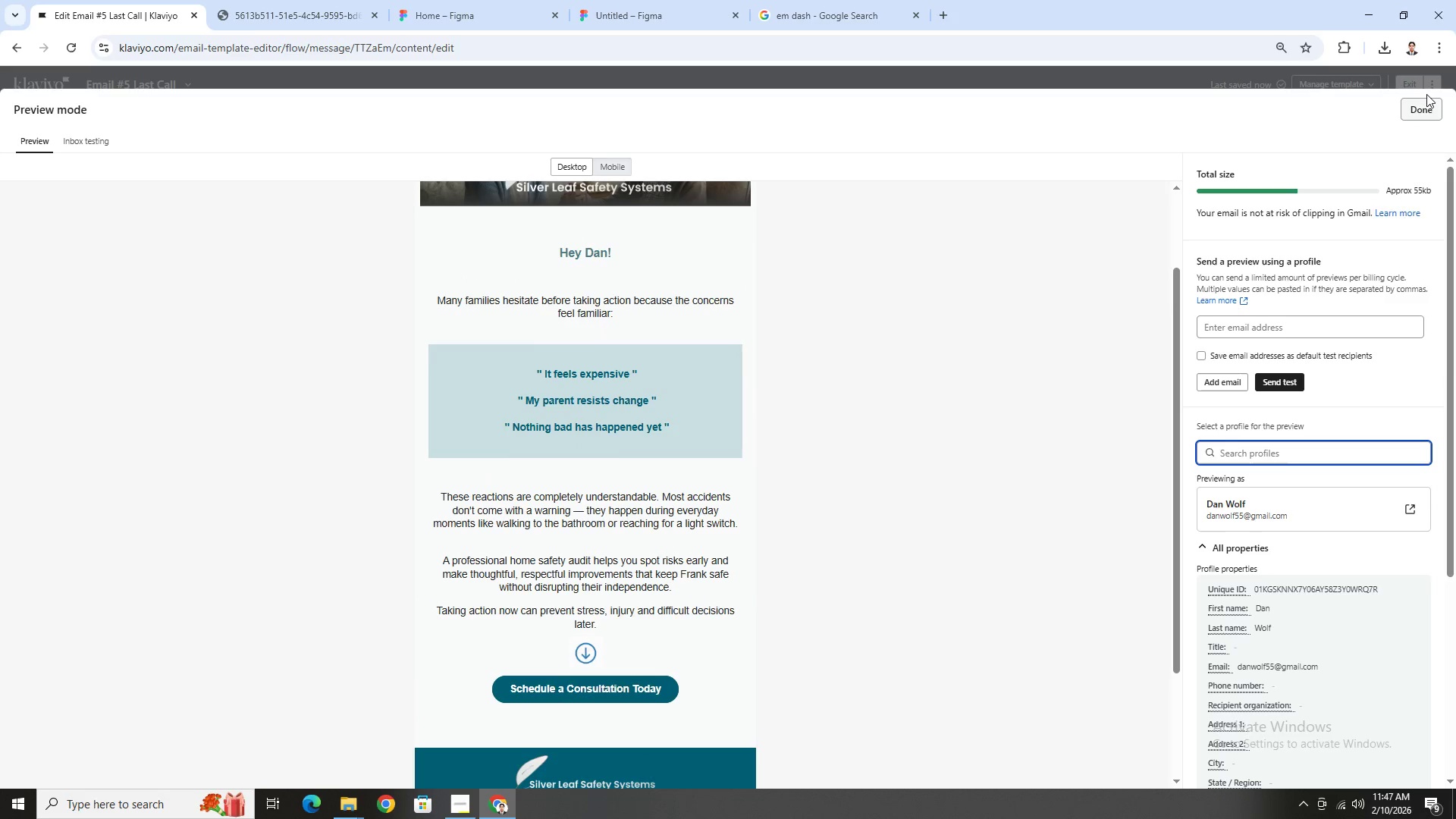 
left_click([1426, 107])
 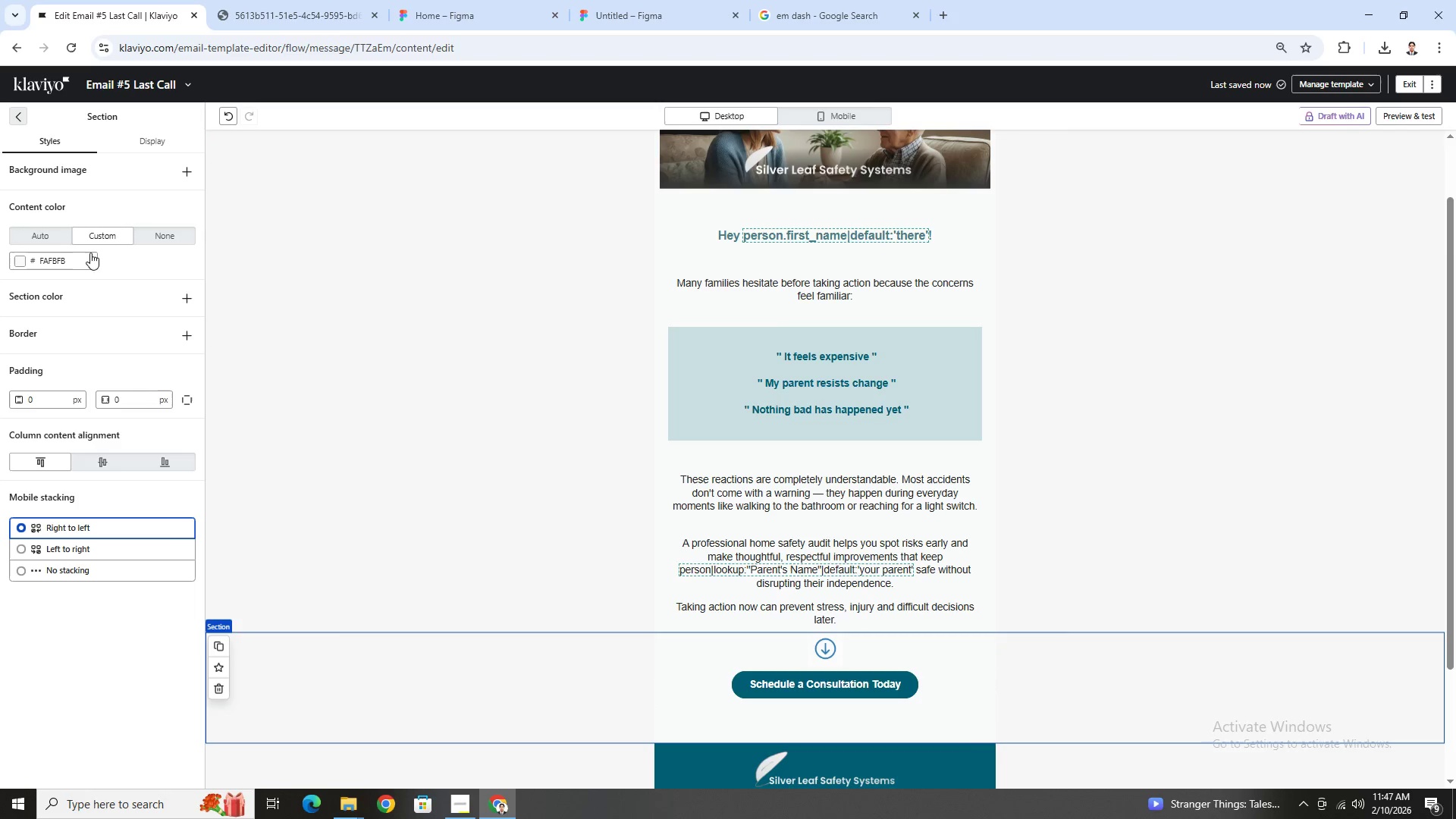 
left_click_drag(start_coordinate=[180, 360], to_coordinate=[853, 658])
 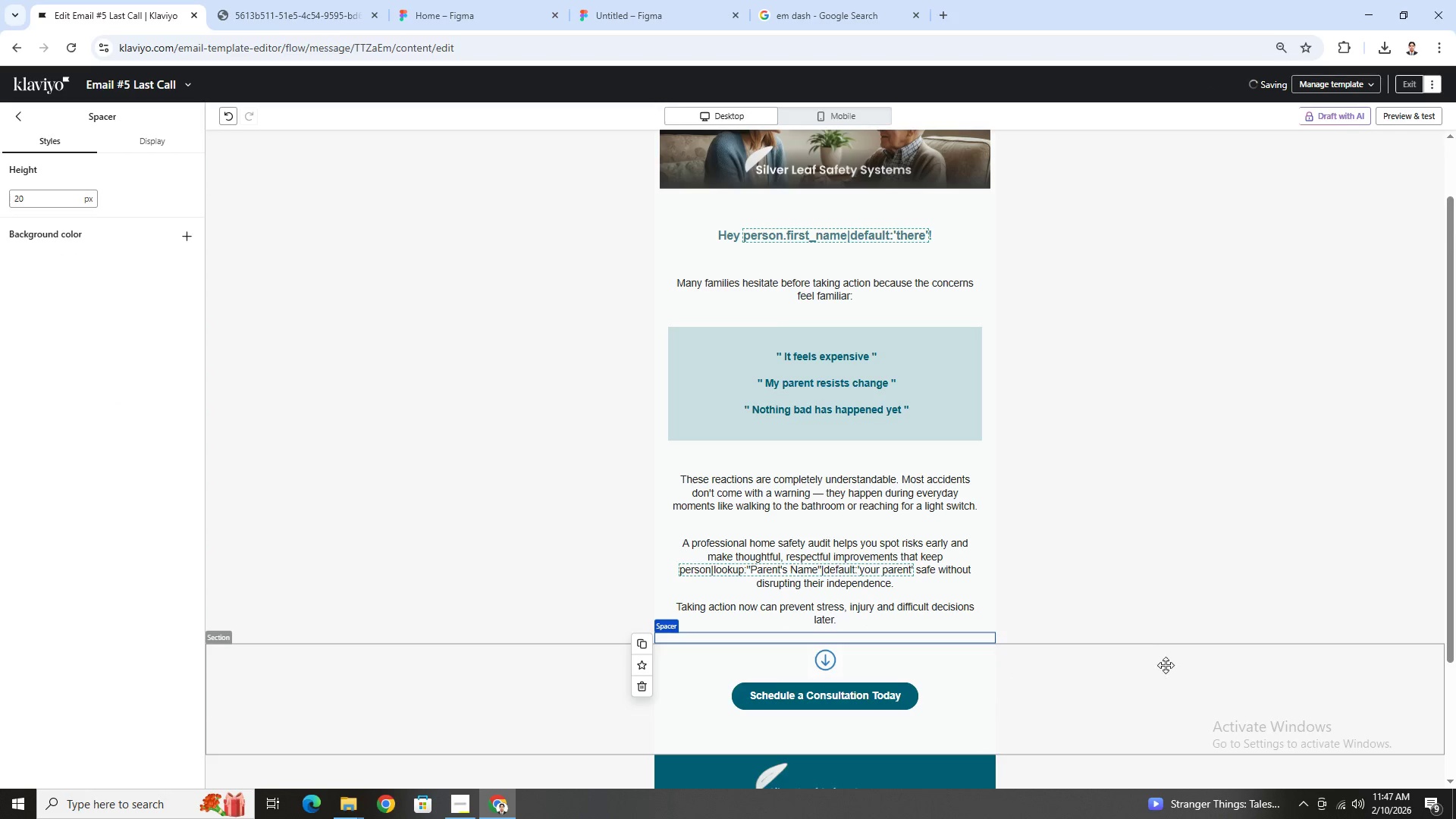 
left_click([1195, 699])
 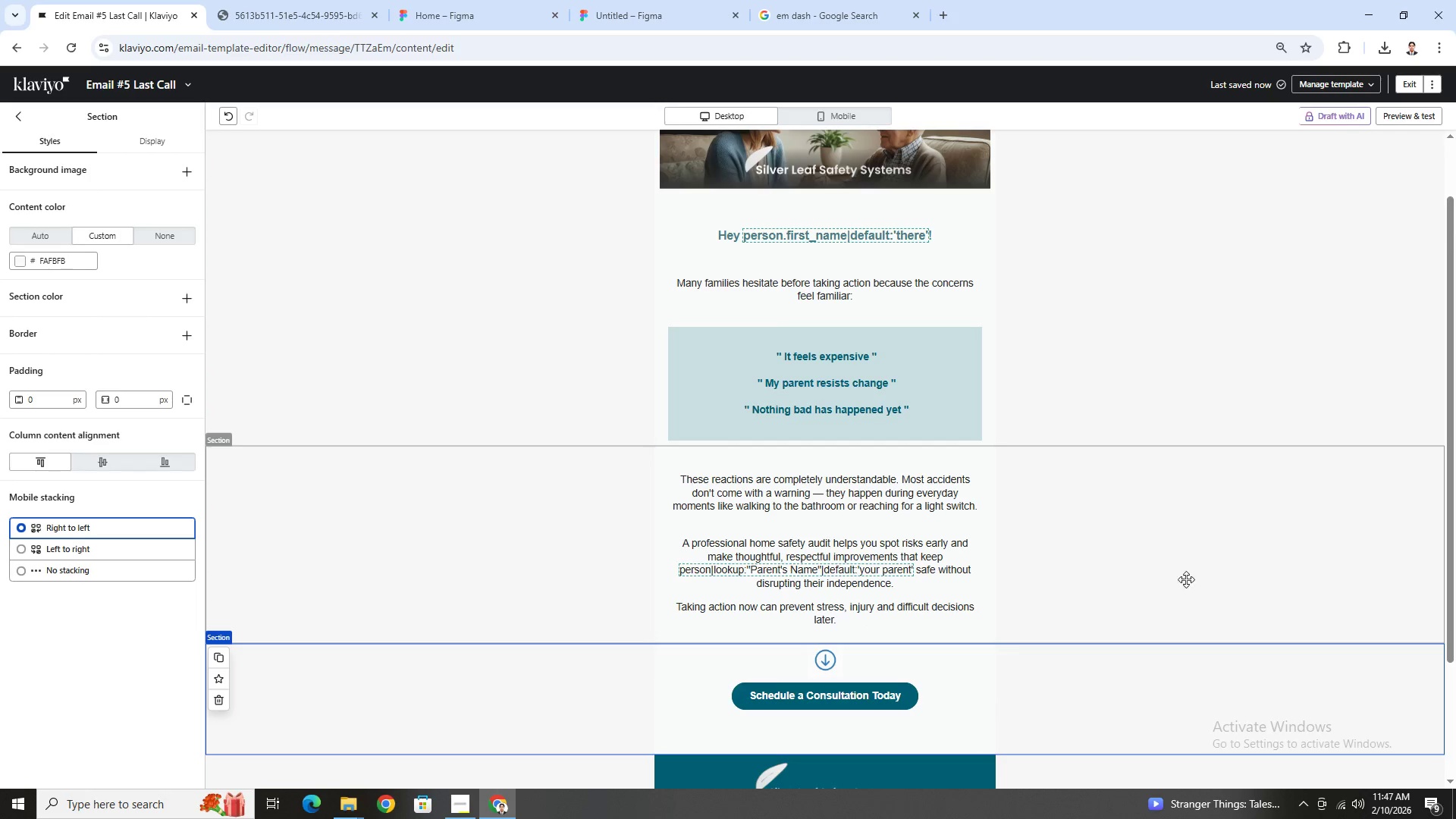 
scroll: coordinate [1183, 548], scroll_direction: up, amount: 1.0
 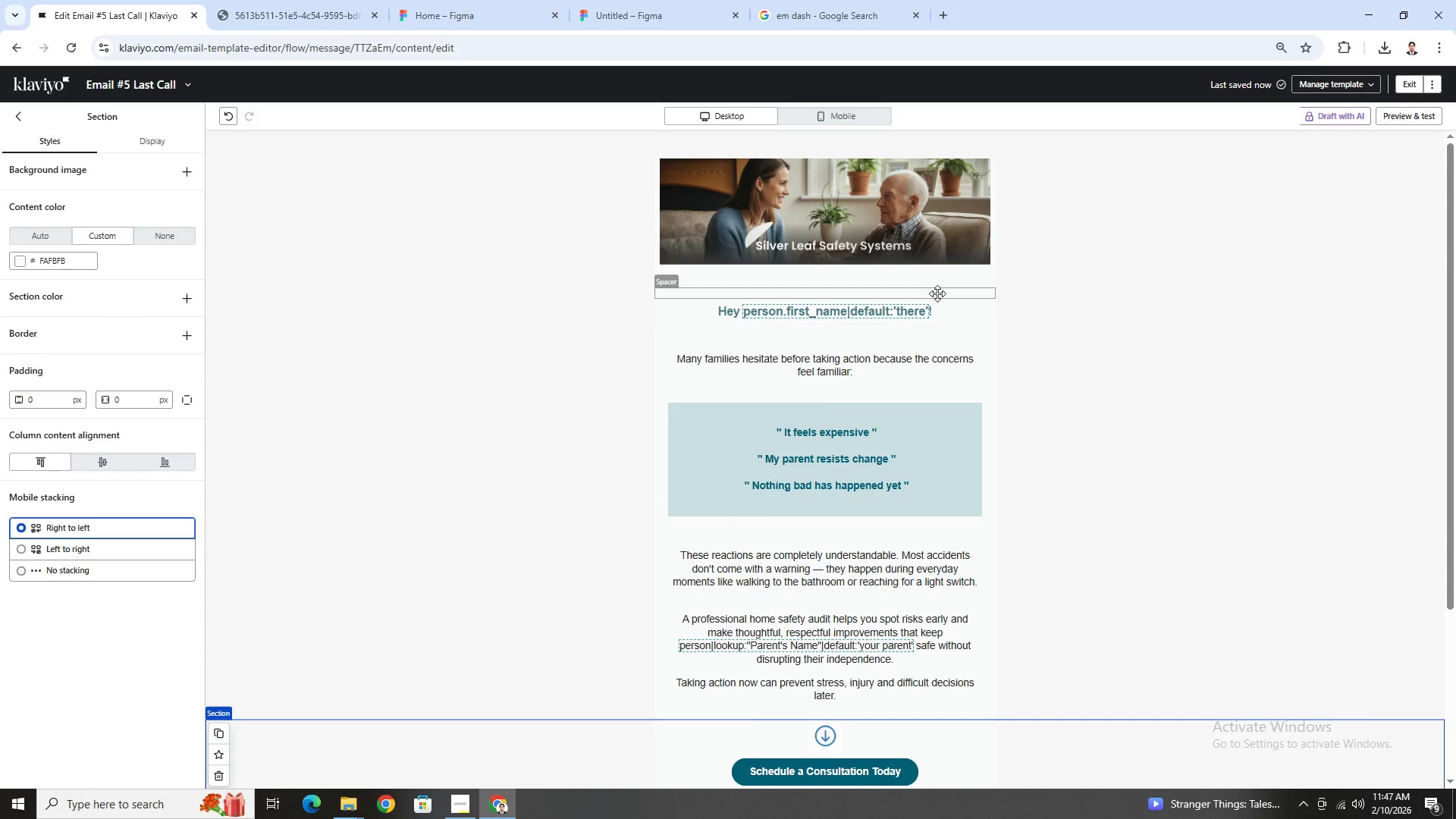 
scroll: coordinate [1074, 503], scroll_direction: down, amount: 3.0
 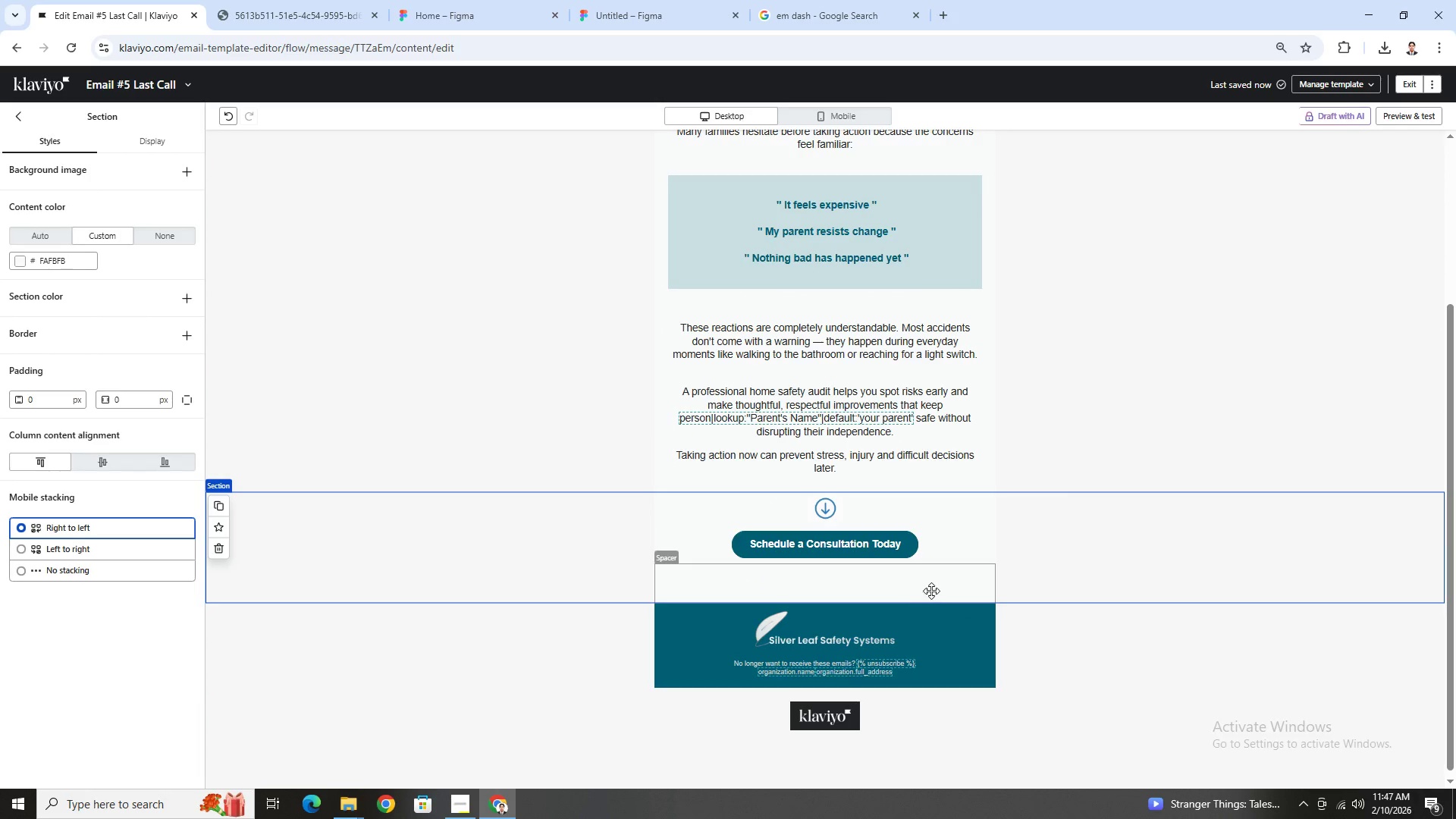 
left_click([932, 590])
 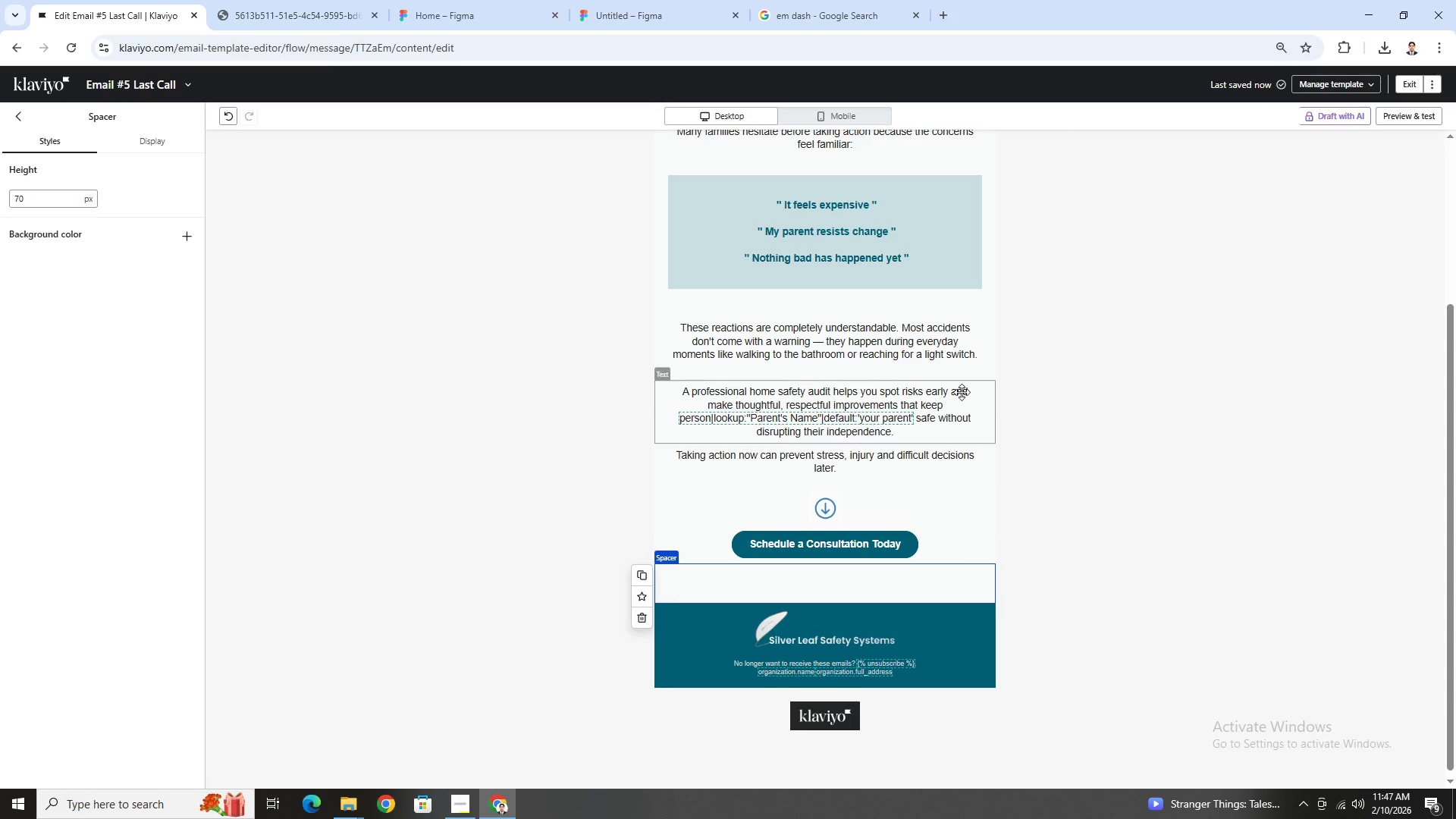 
scroll: coordinate [970, 368], scroll_direction: up, amount: 4.0
 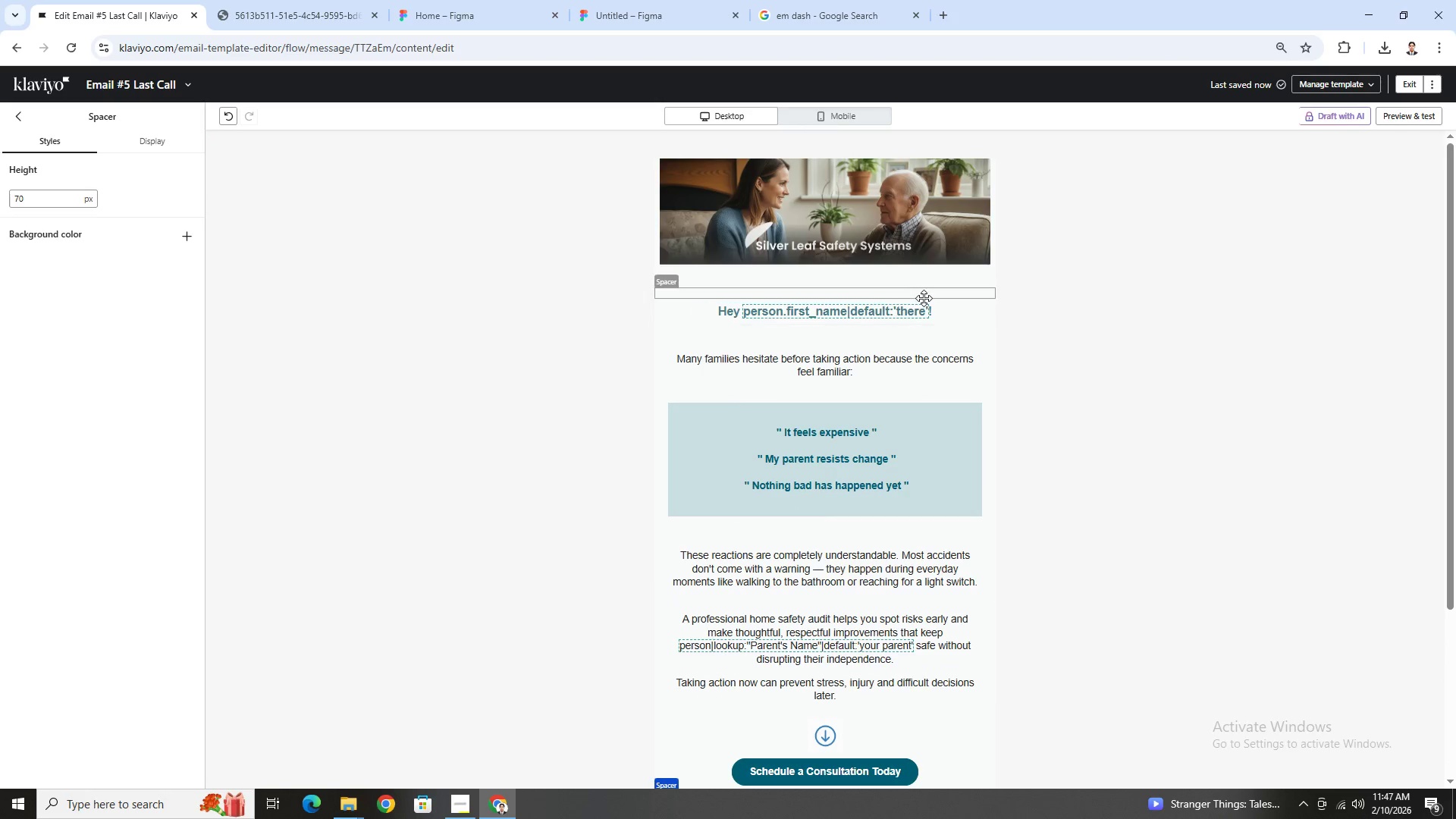 
left_click([928, 293])
 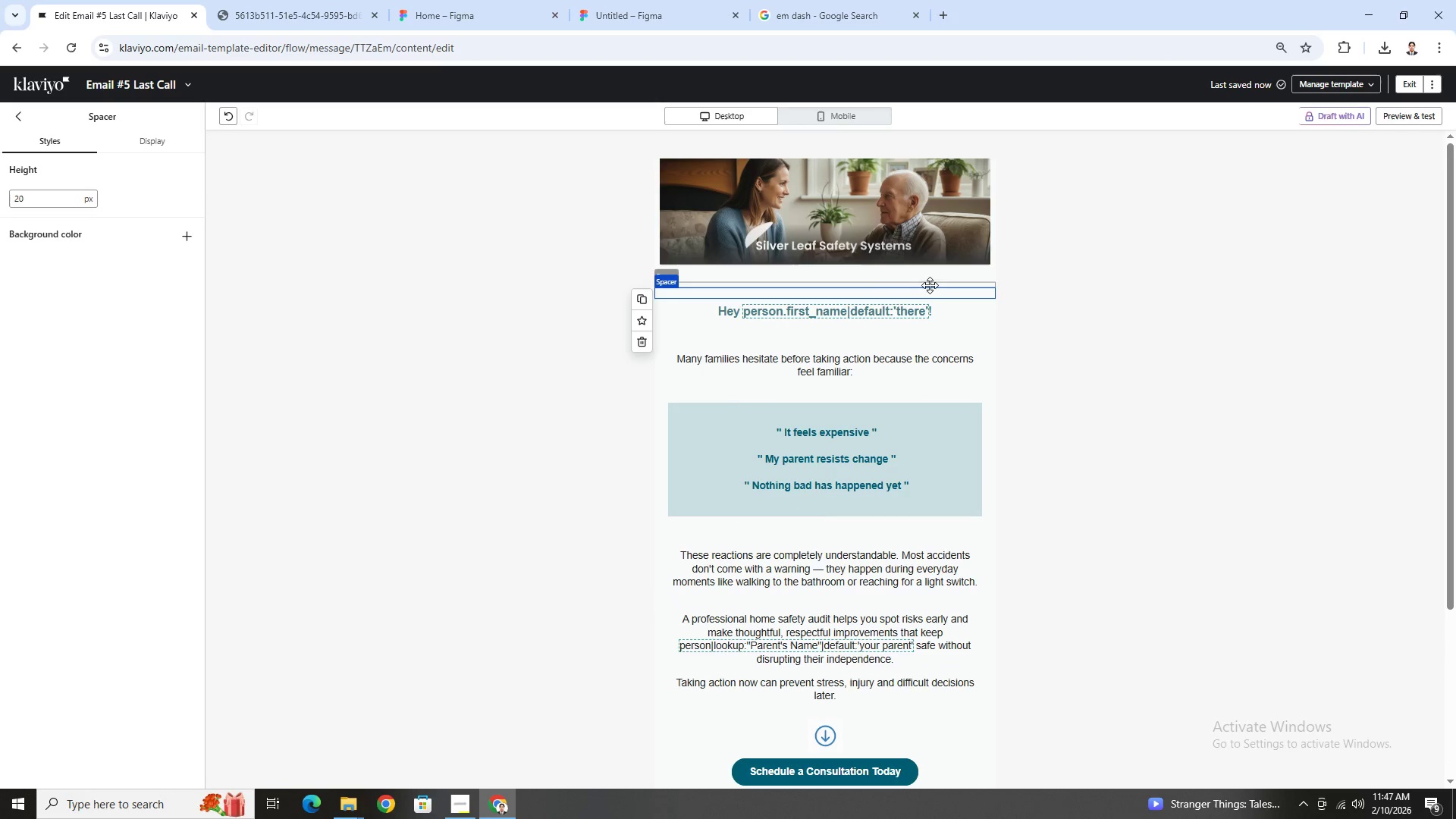 
left_click([930, 283])
 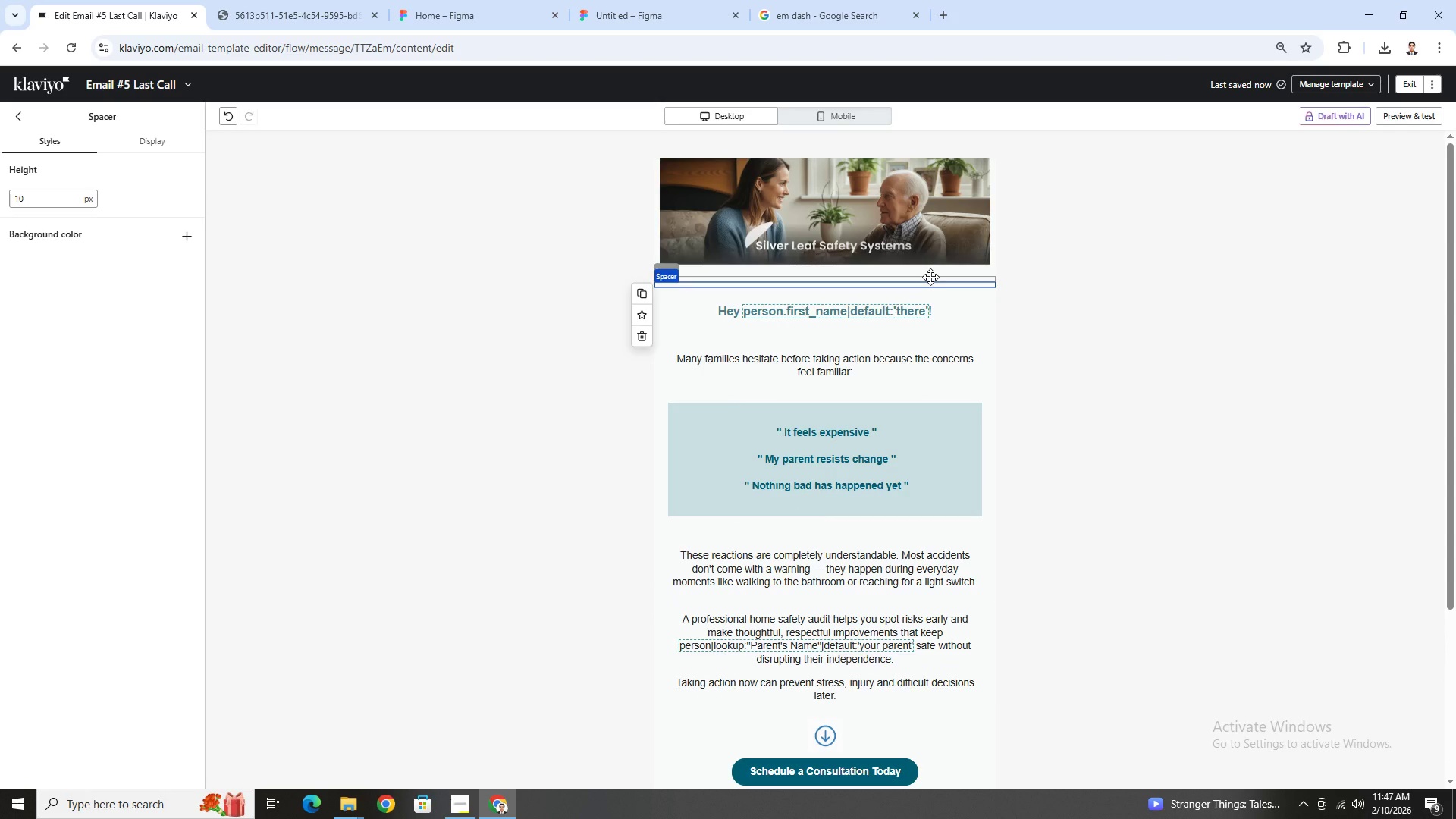 
left_click([930, 277])
 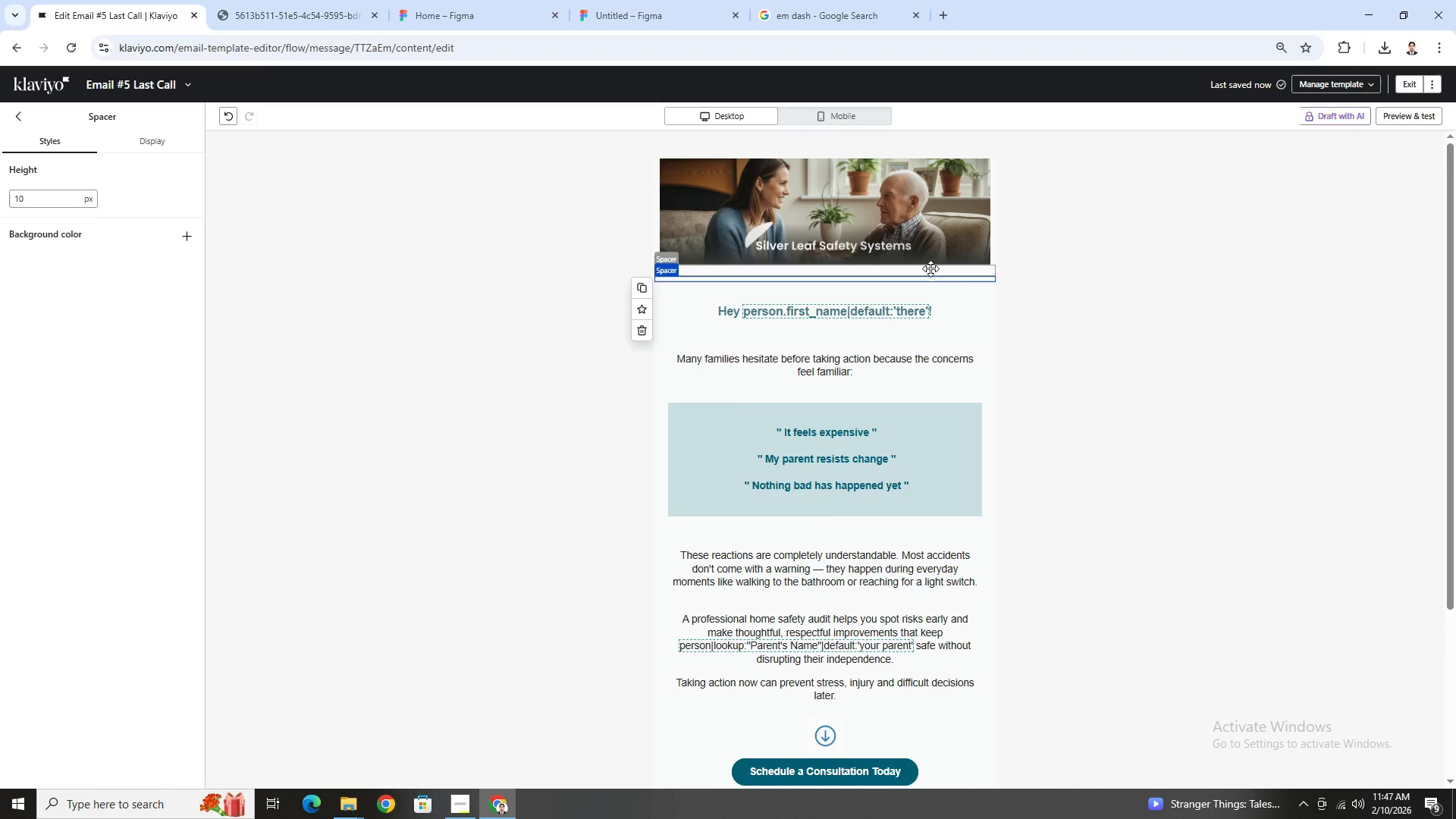 
left_click([930, 268])
 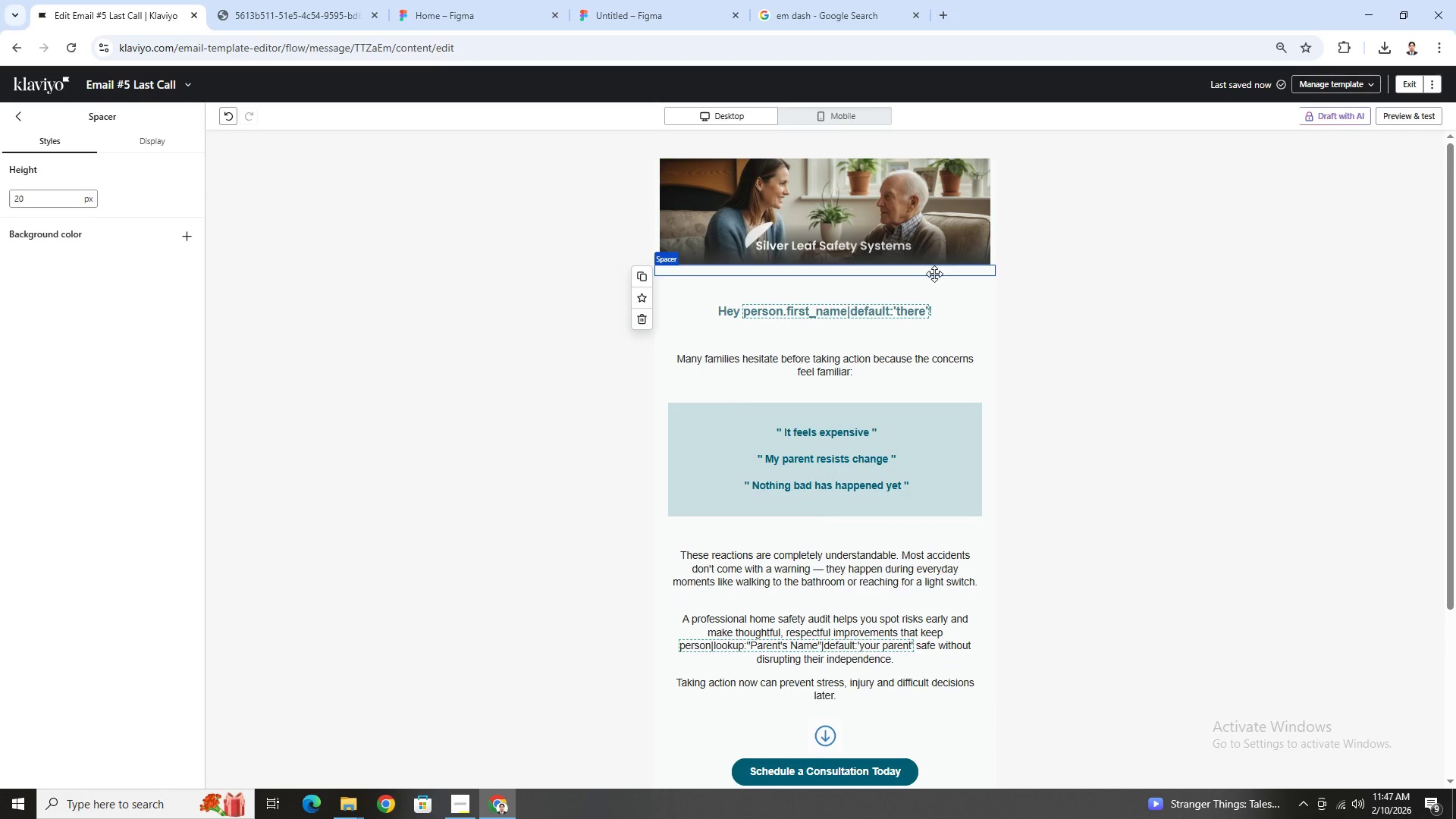 
scroll: coordinate [1199, 452], scroll_direction: down, amount: 4.0
 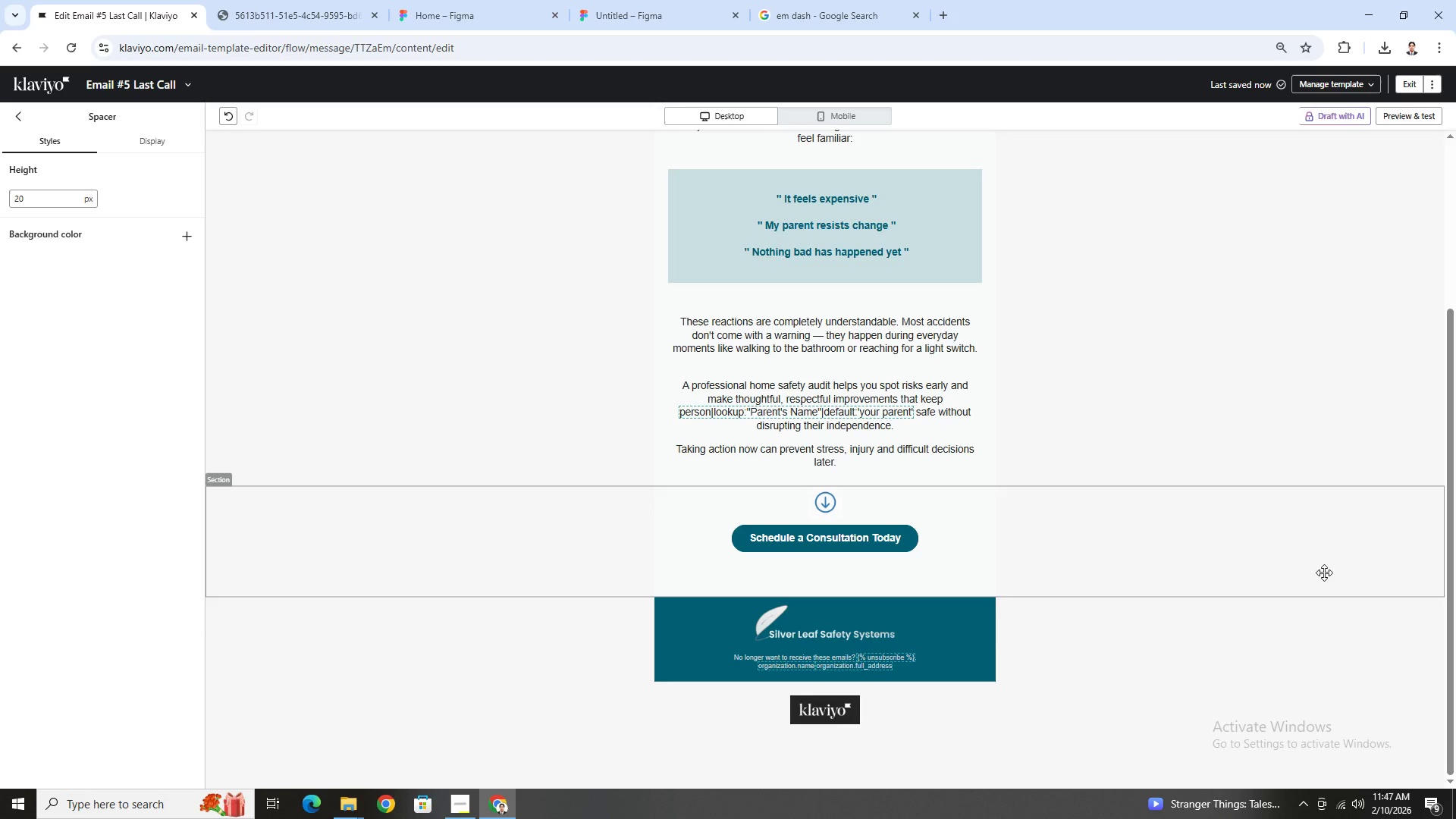 
scroll: coordinate [1269, 529], scroll_direction: up, amount: 4.0
 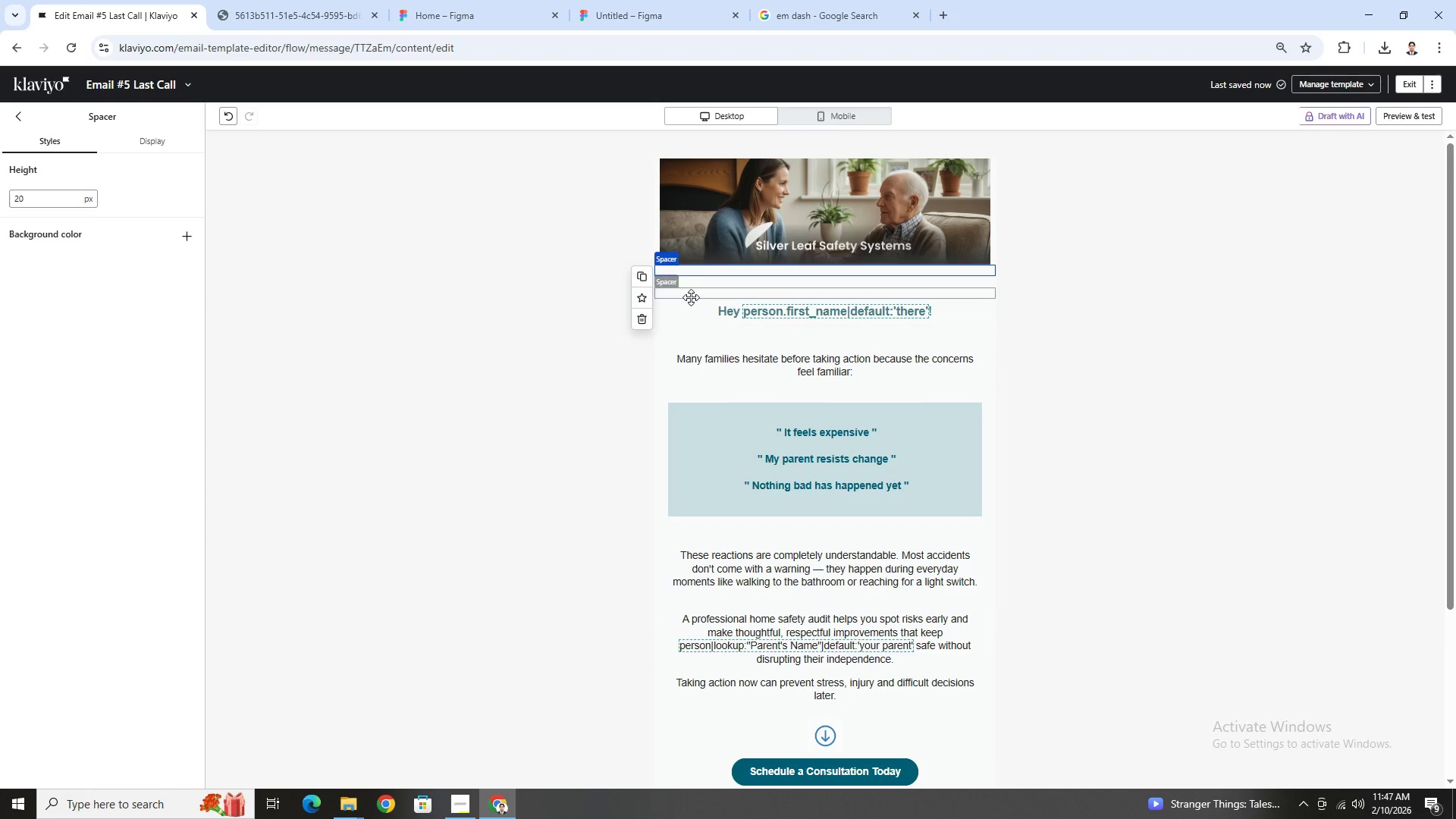 
left_click([690, 290])
 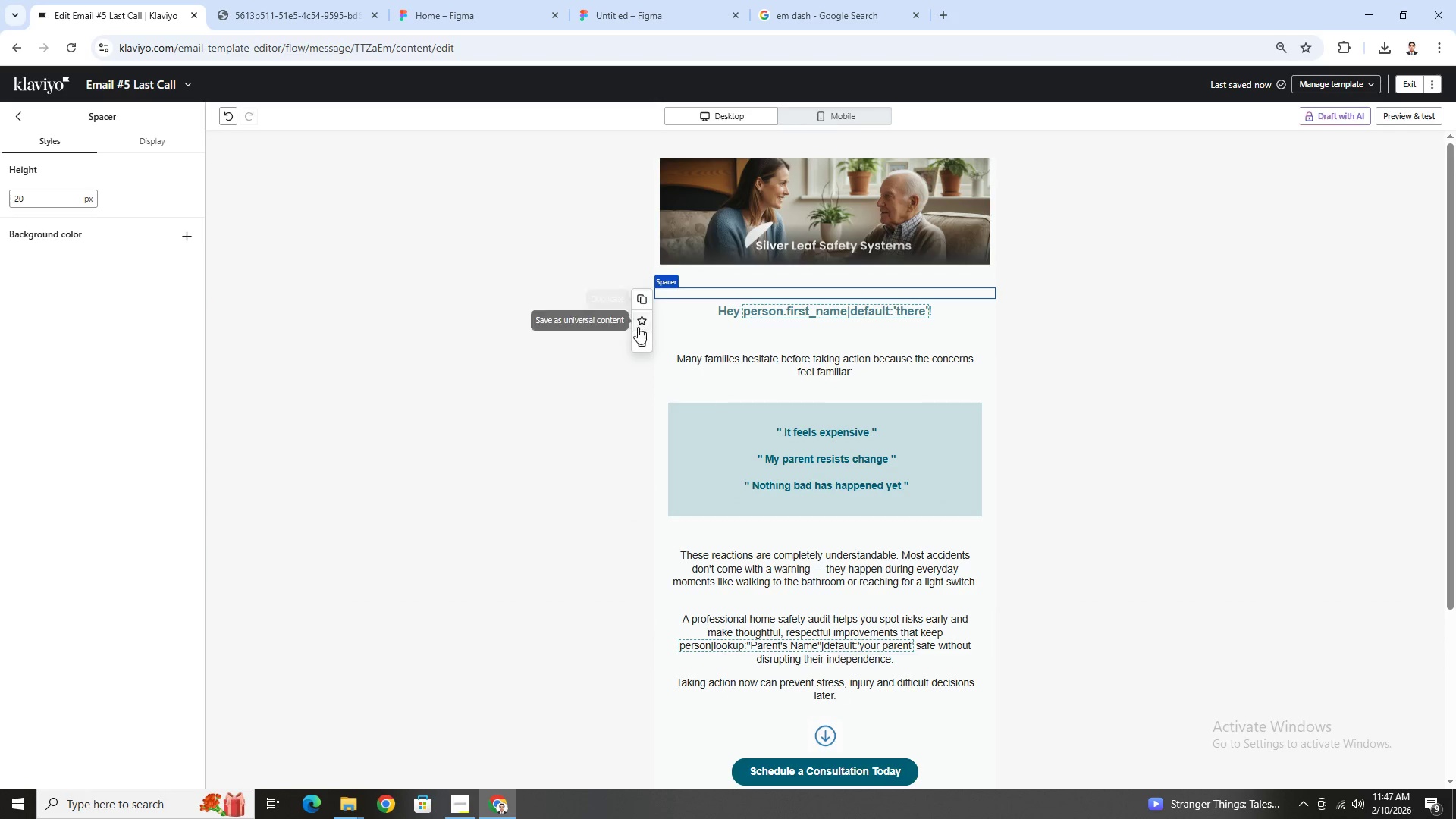 
left_click([643, 338])
 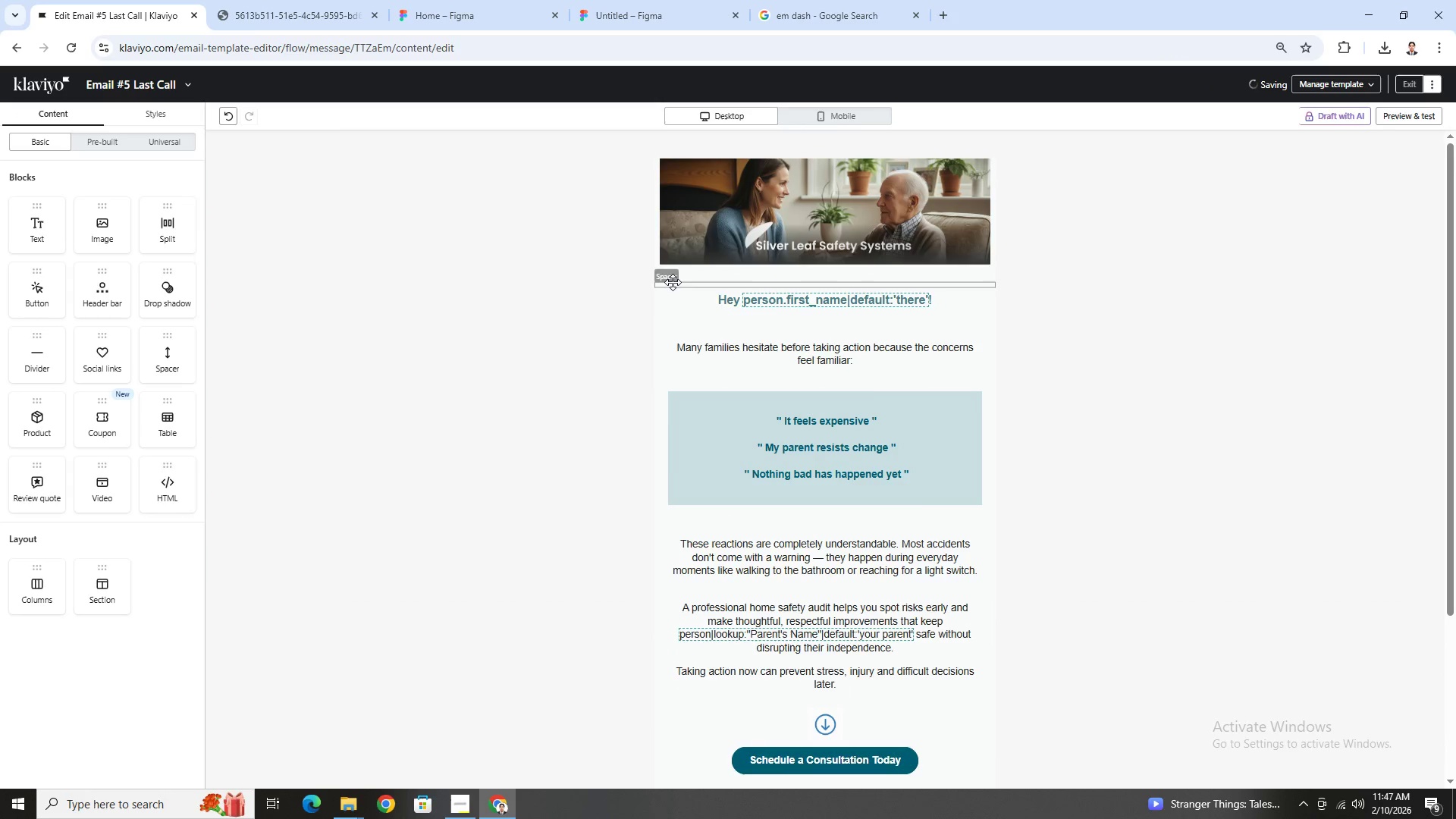 
left_click([673, 282])
 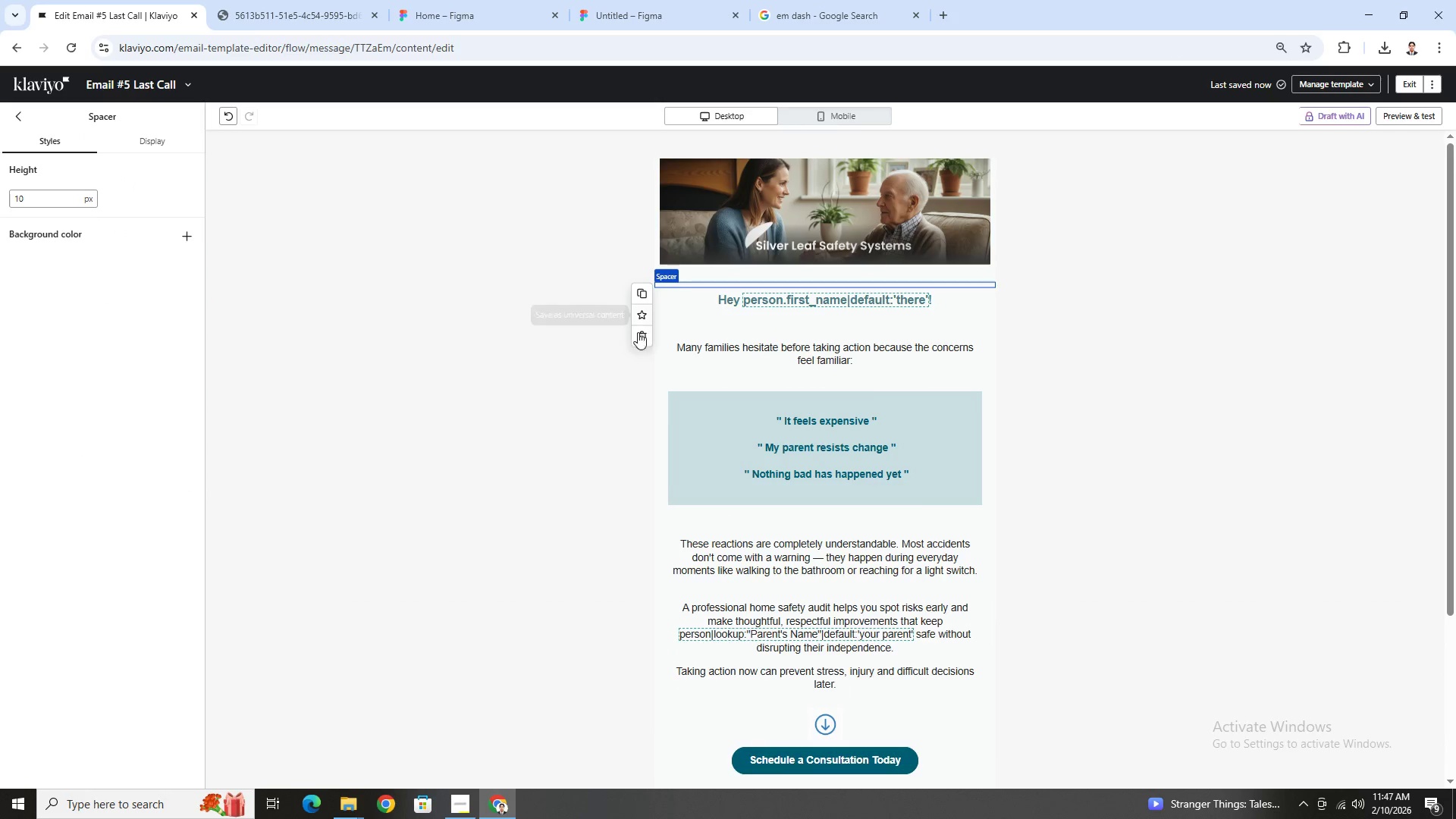 
left_click([638, 334])
 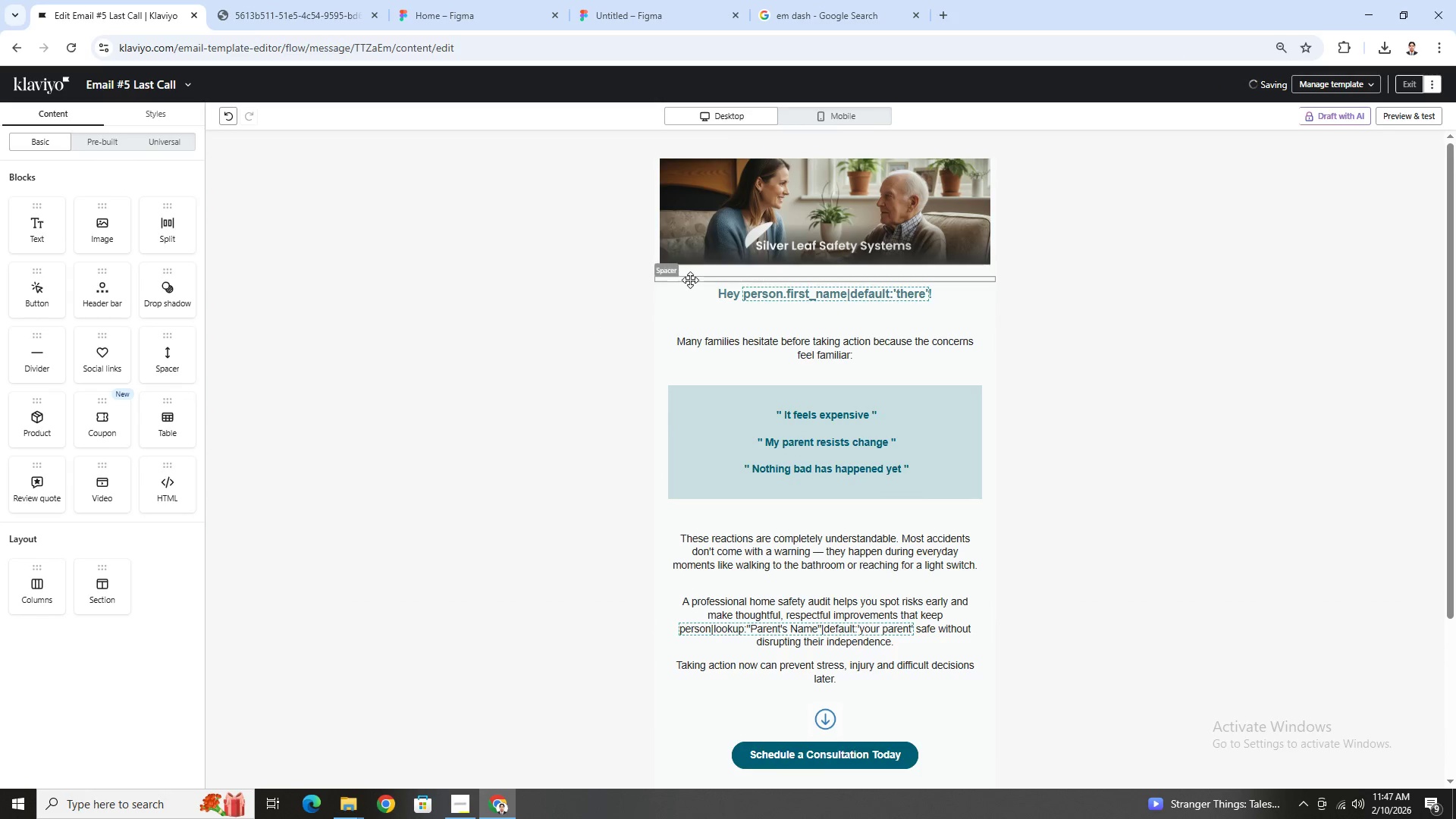 
left_click([692, 275])
 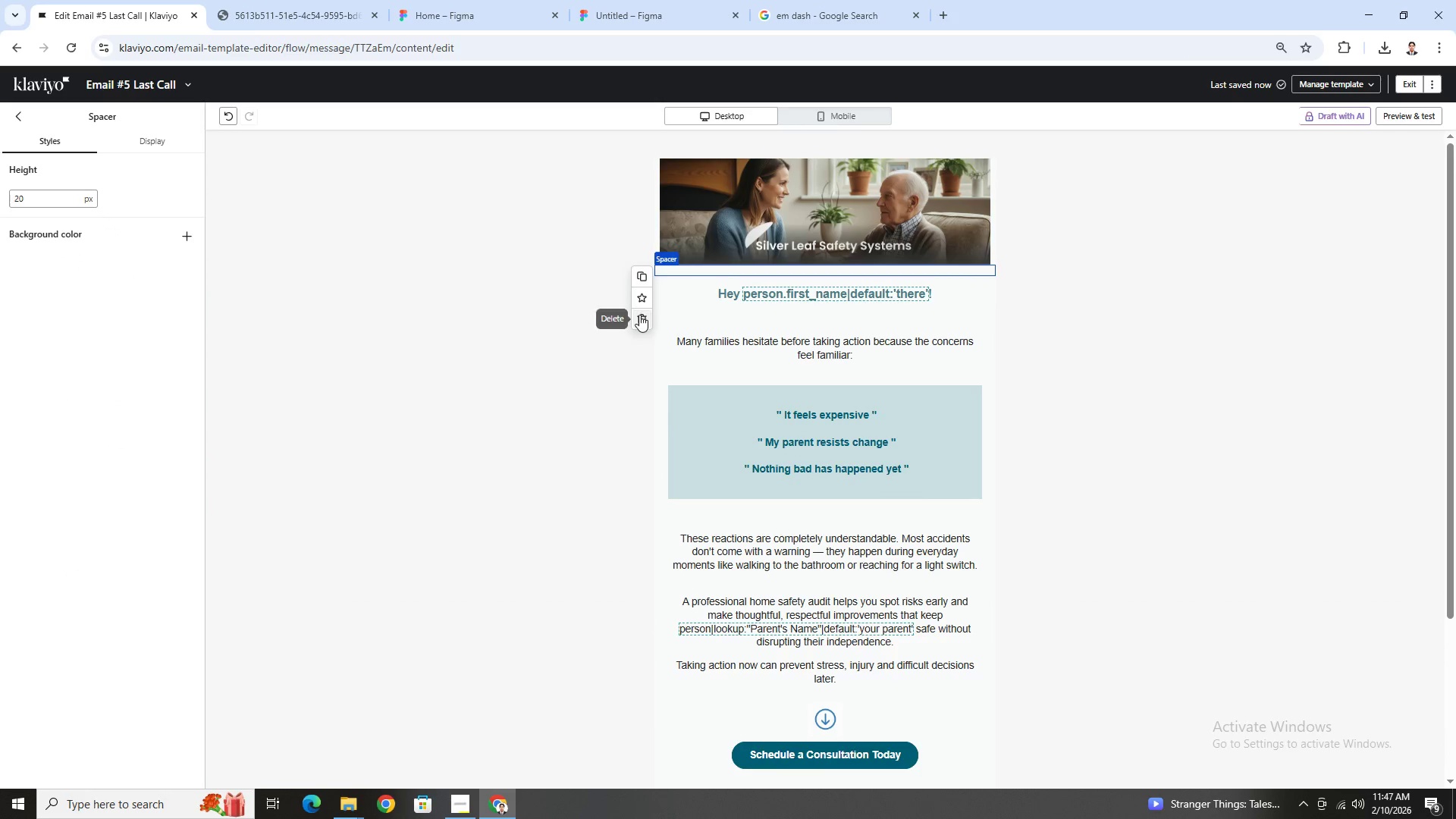 
left_click([641, 317])
 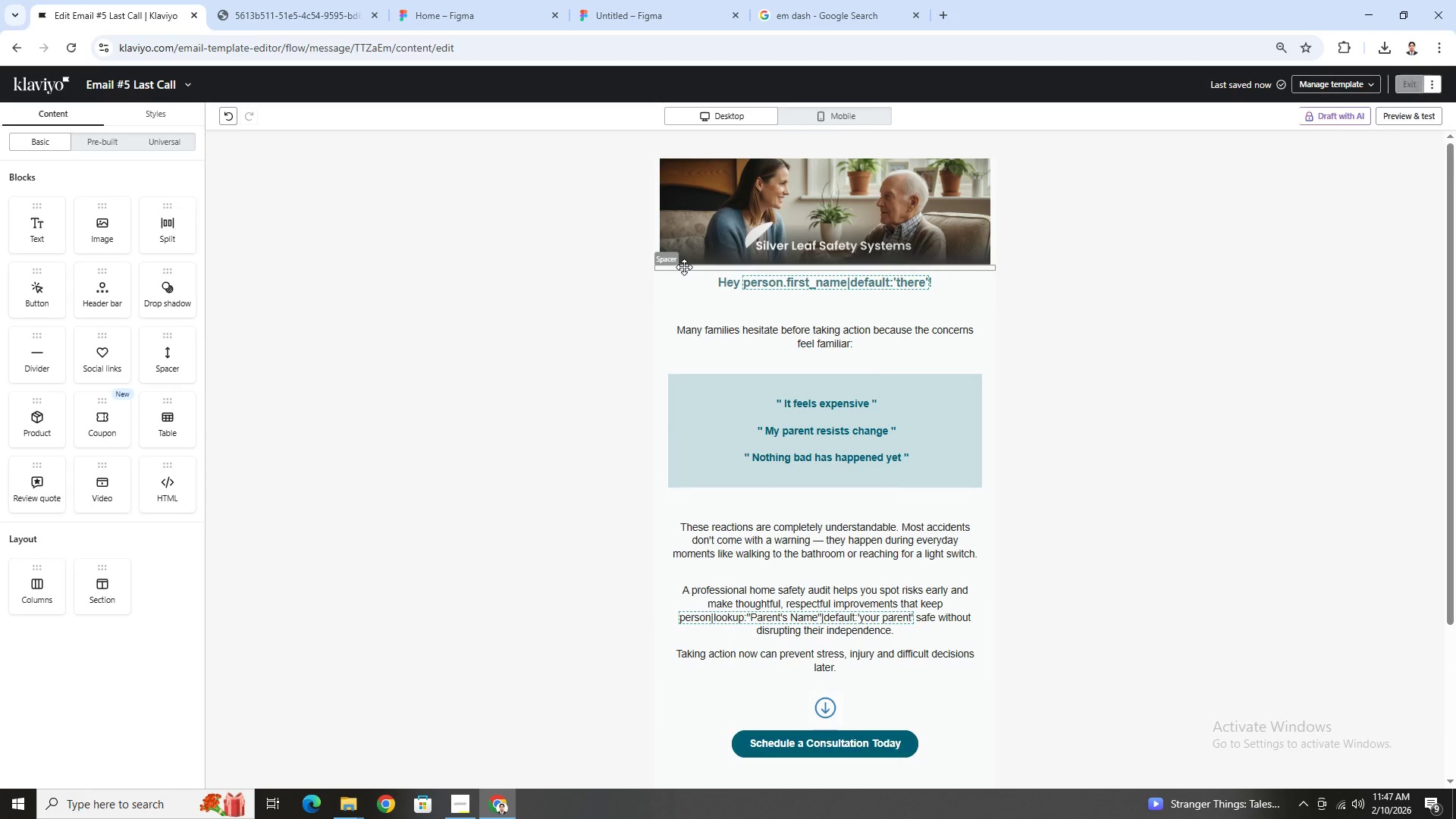 
left_click([684, 267])
 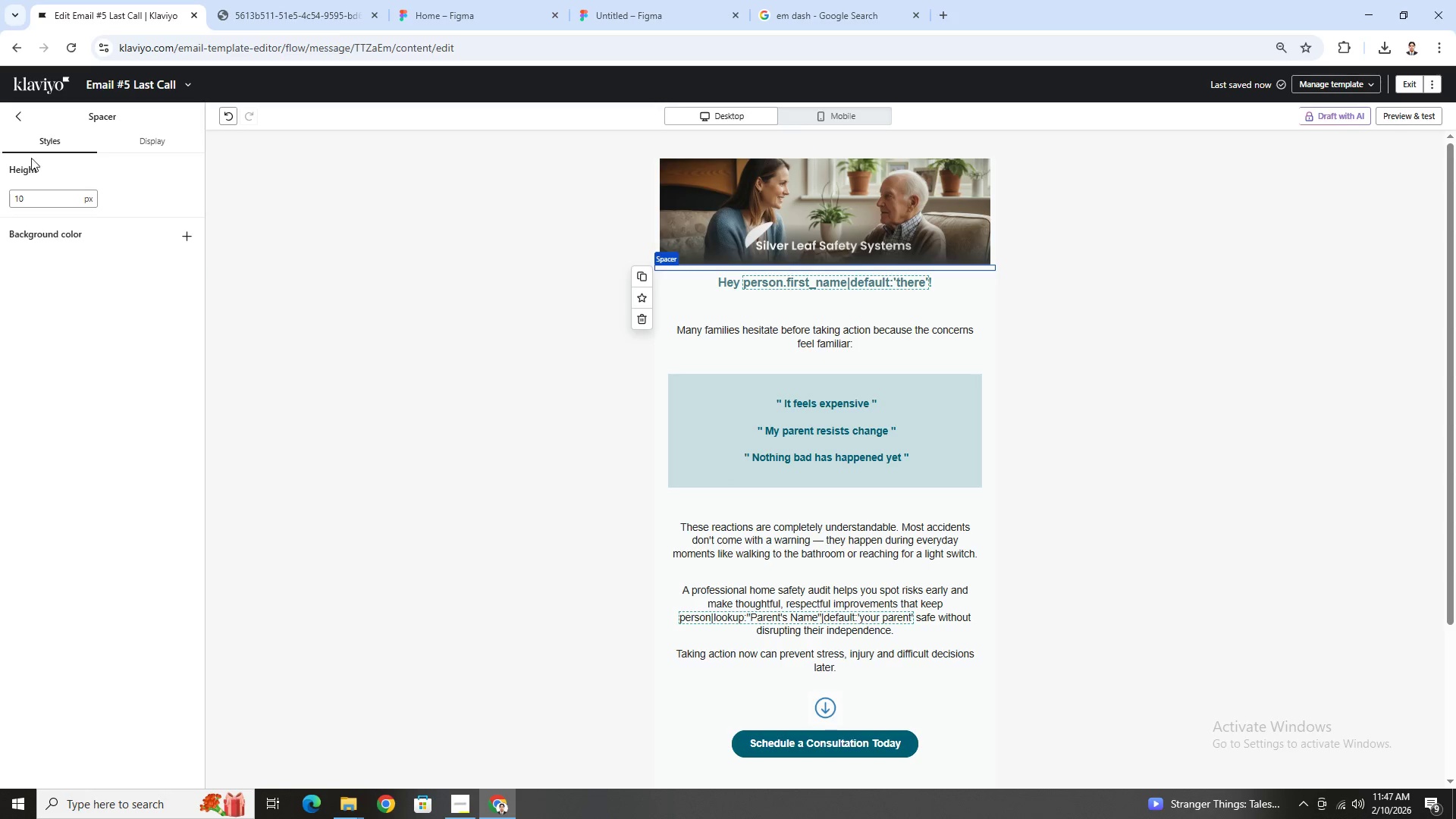 
double_click([61, 200])
 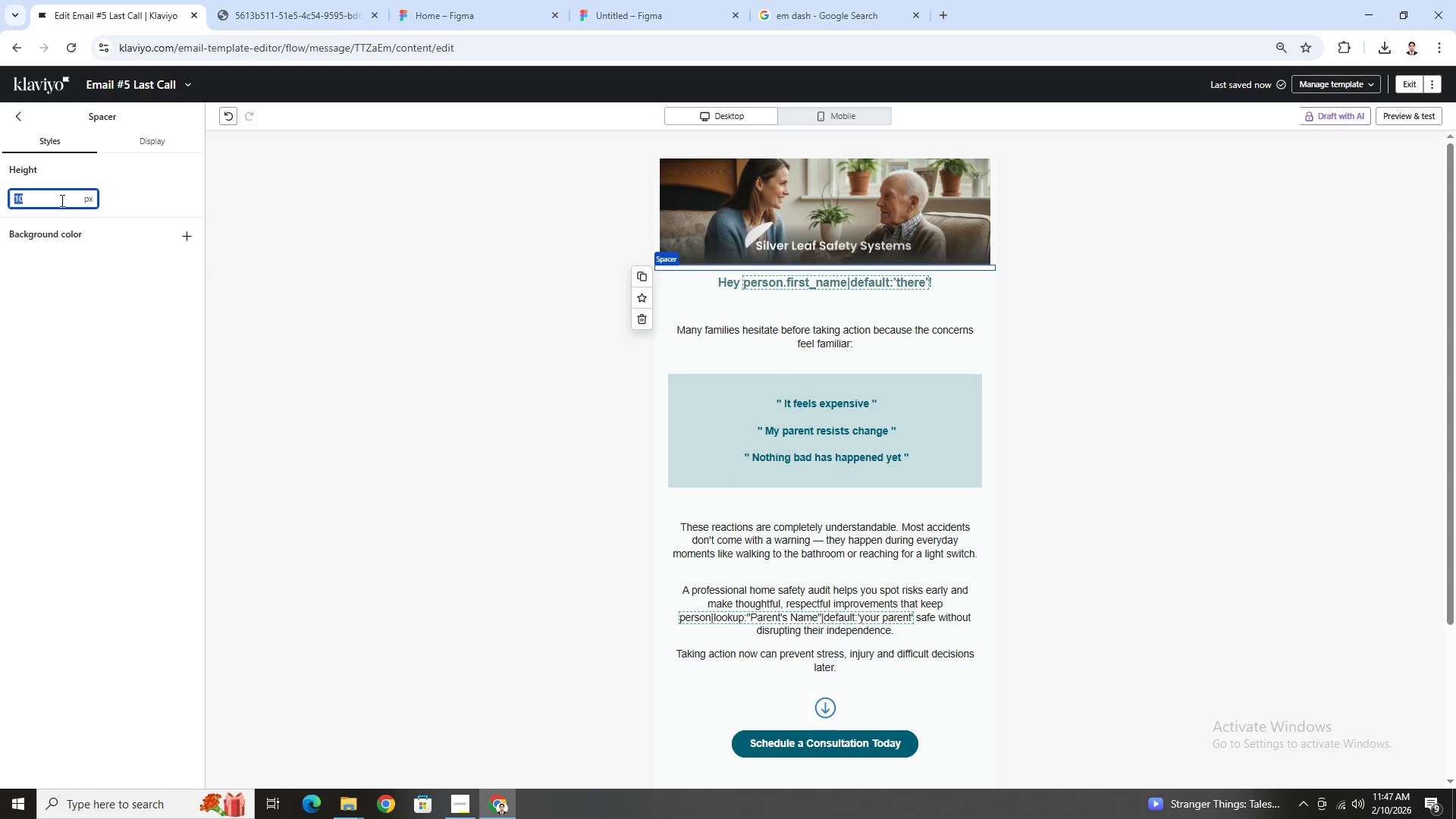 
key(Numpad6)
 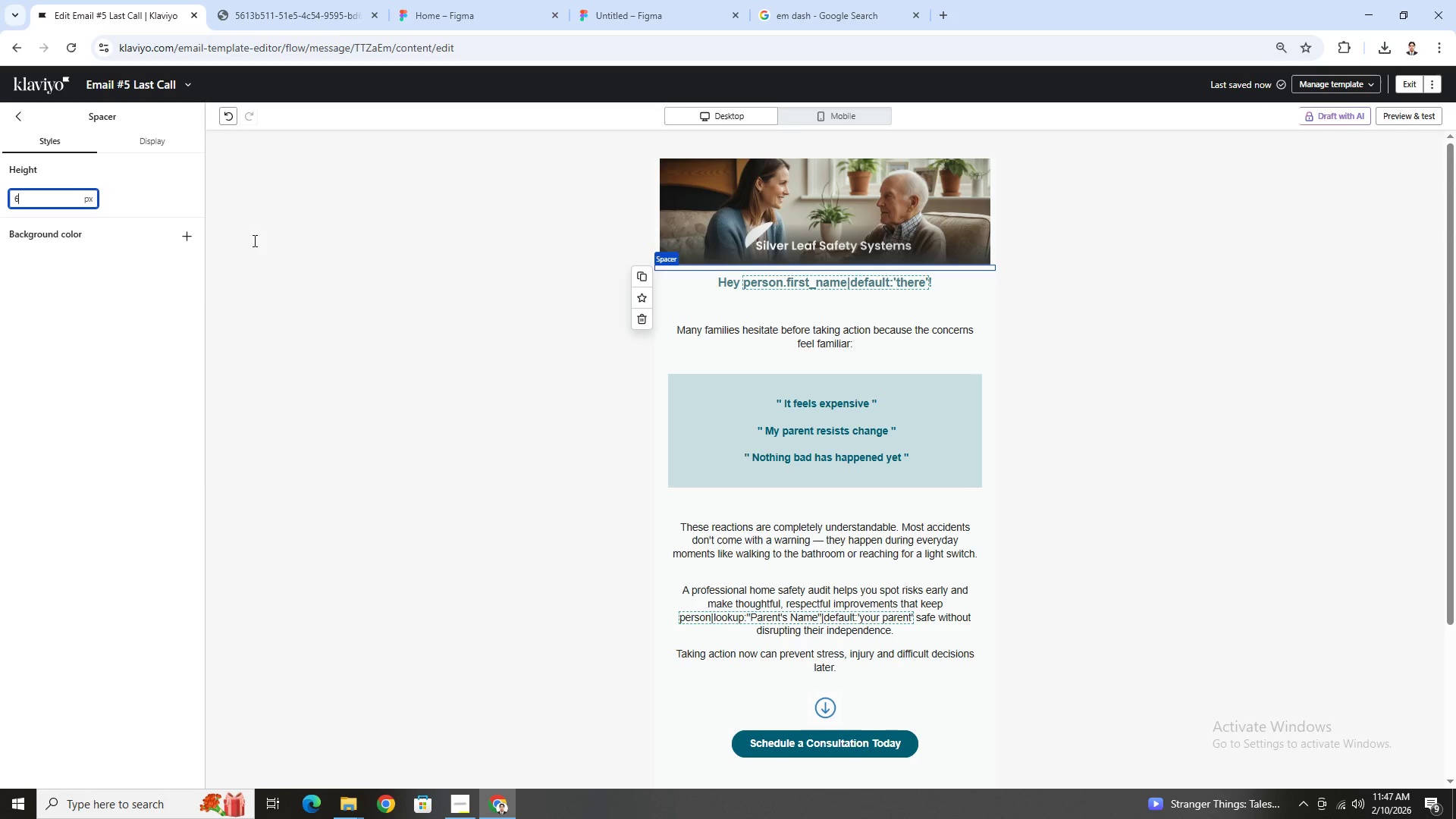 
key(Numpad0)
 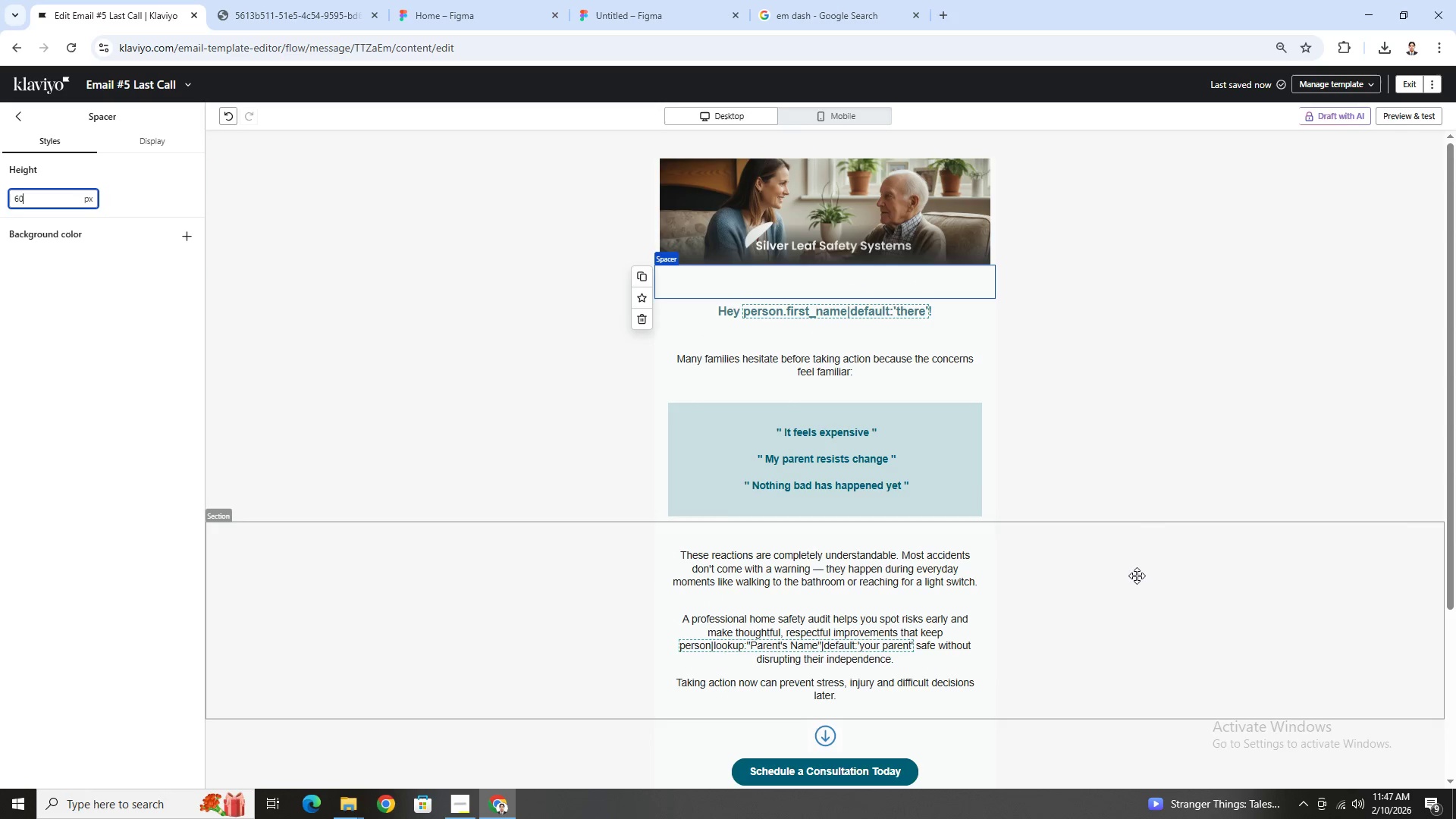 
left_click([1137, 576])
 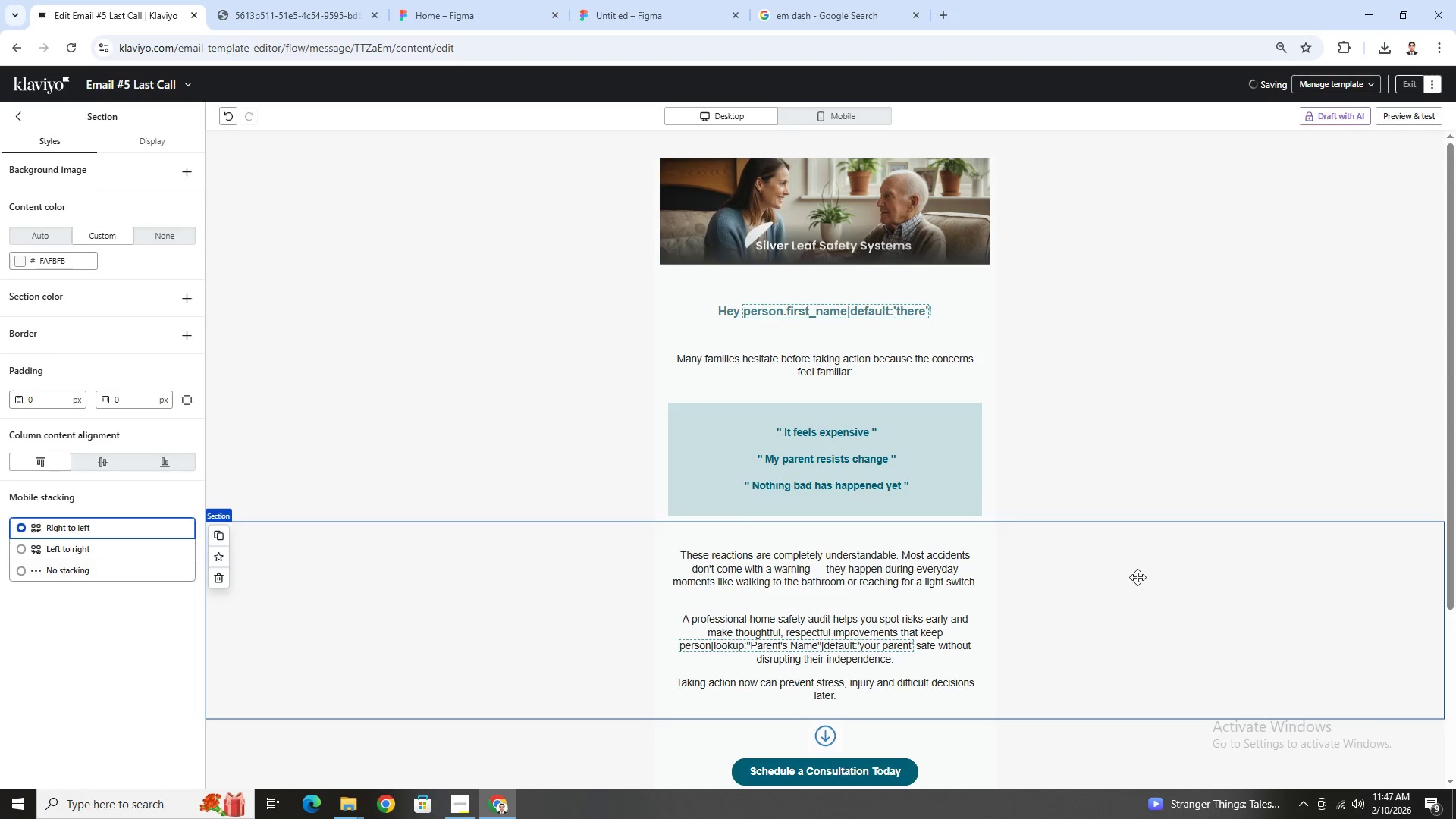 
scroll: coordinate [1141, 580], scroll_direction: down, amount: 3.0
 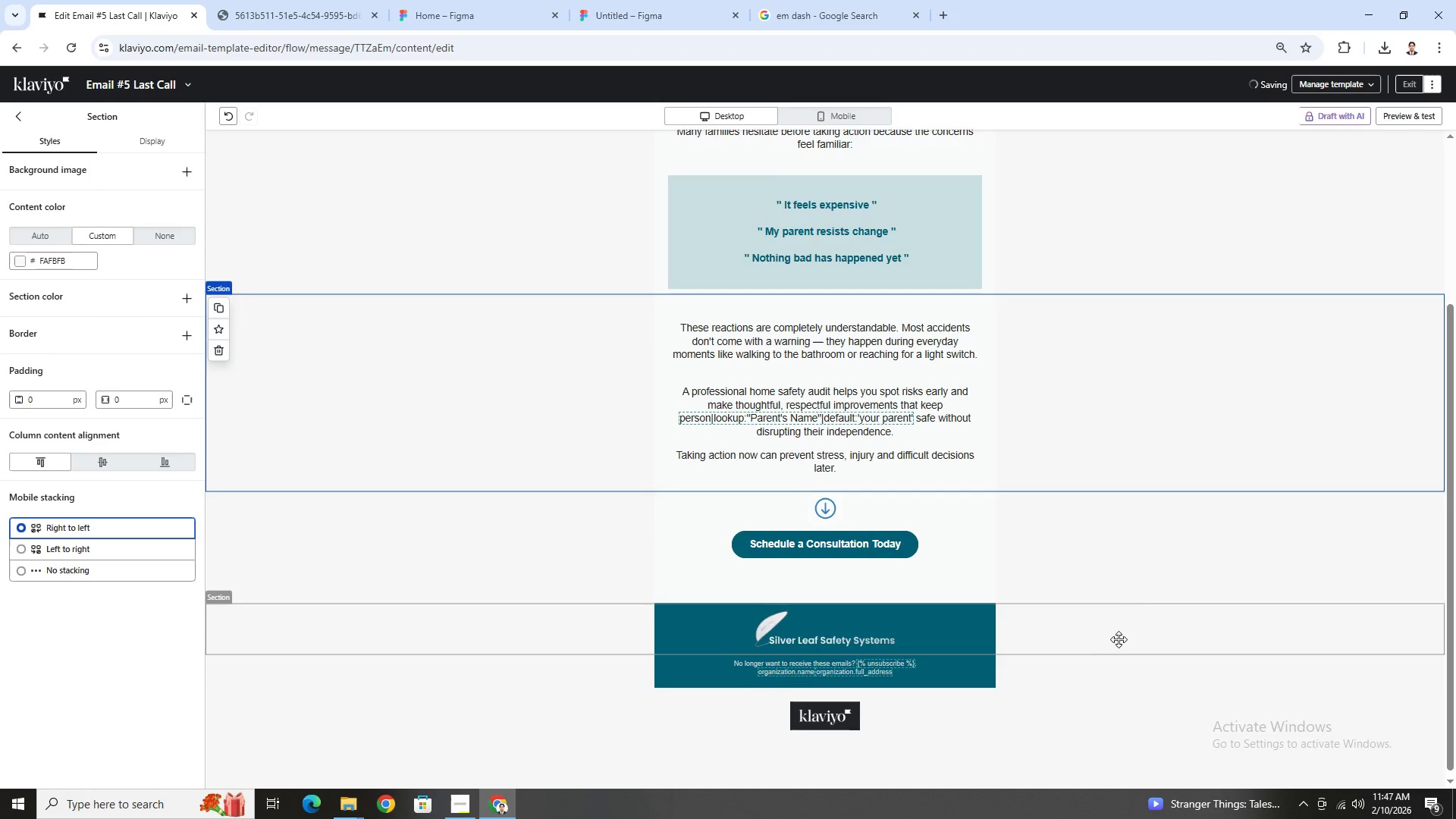 
scroll: coordinate [1206, 702], scroll_direction: up, amount: 3.0
 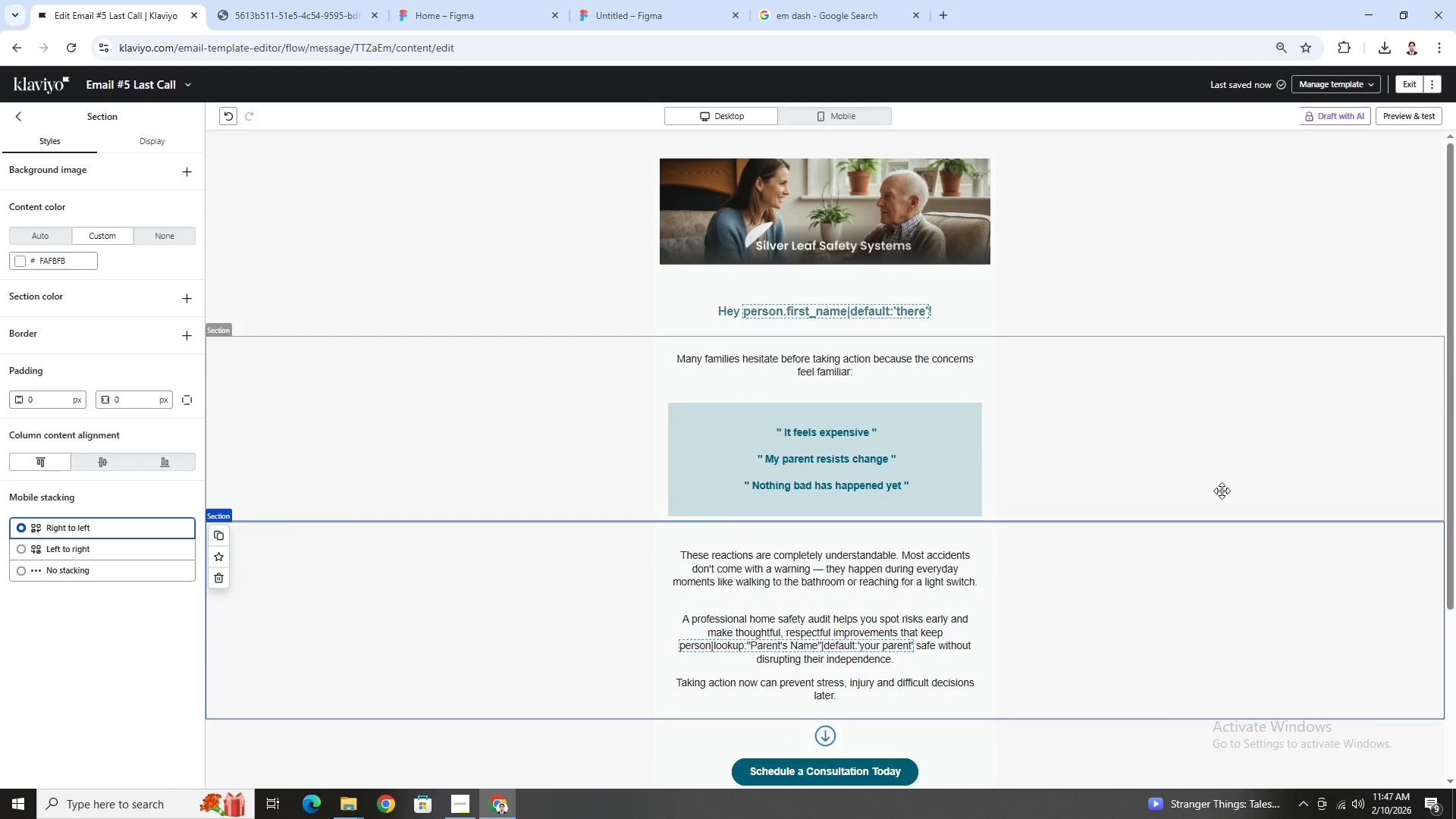 
left_click([1222, 486])
 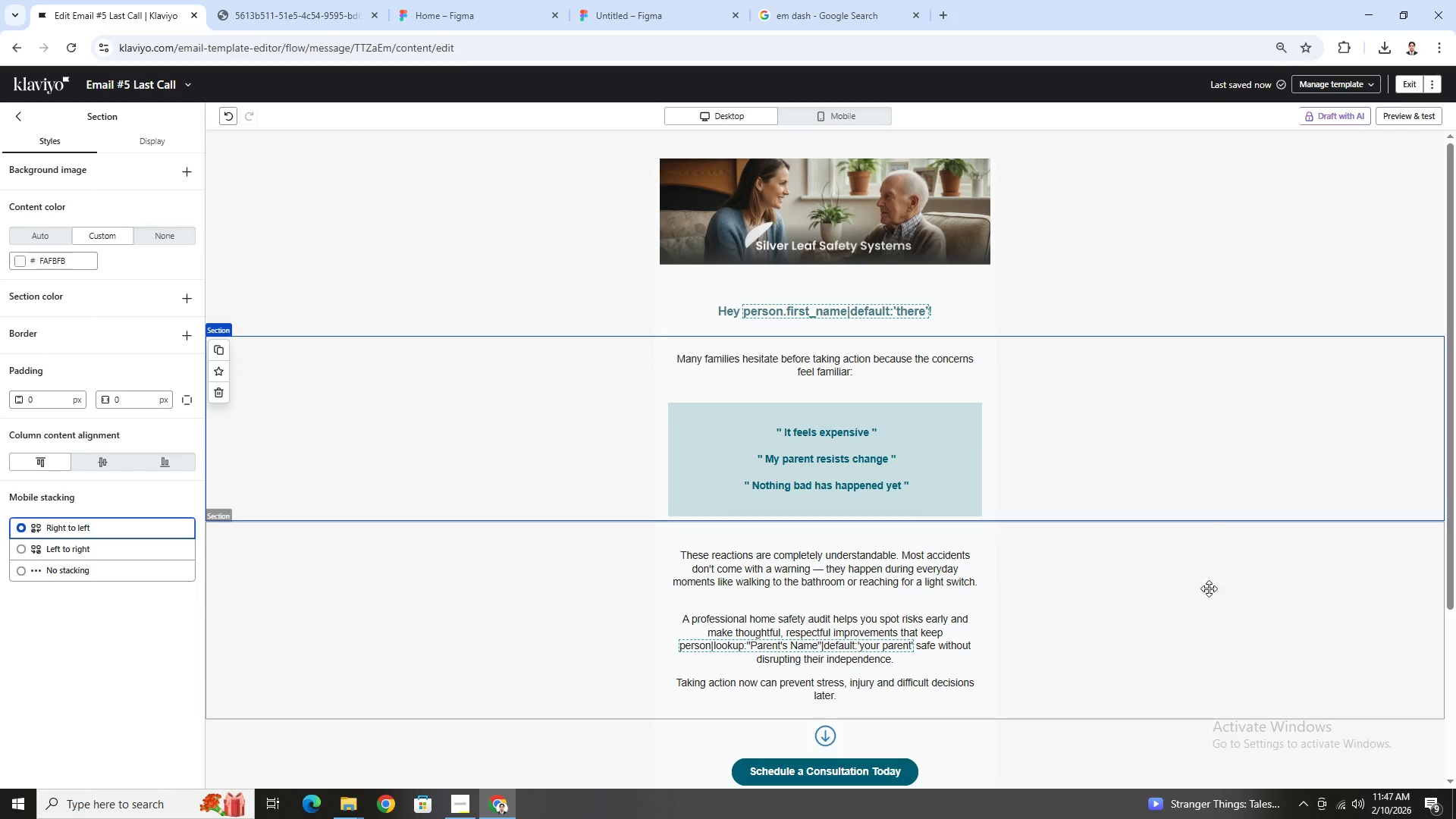 
scroll: coordinate [1204, 605], scroll_direction: down, amount: 1.0
 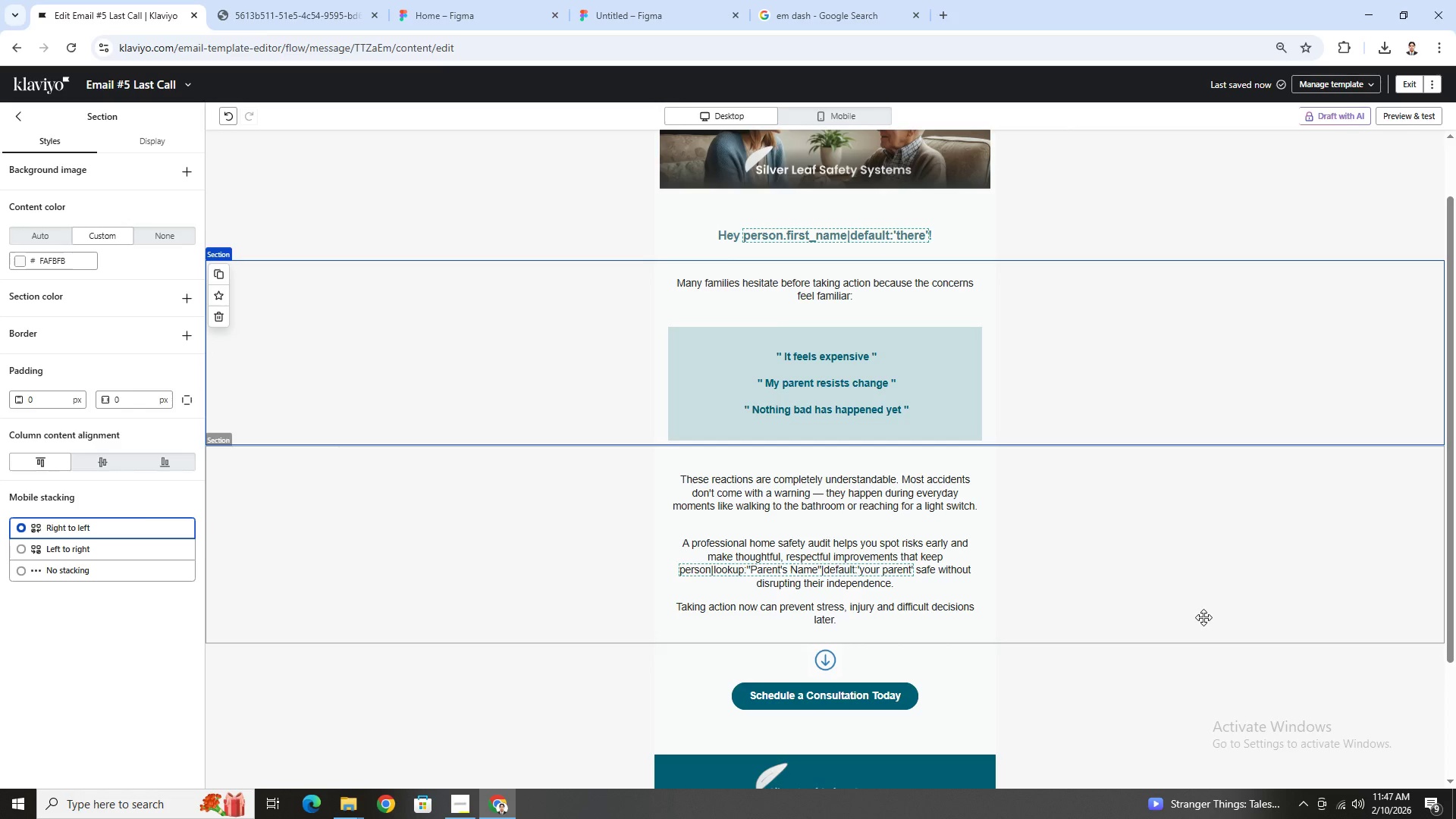 
scroll: coordinate [1197, 605], scroll_direction: up, amount: 1.0
 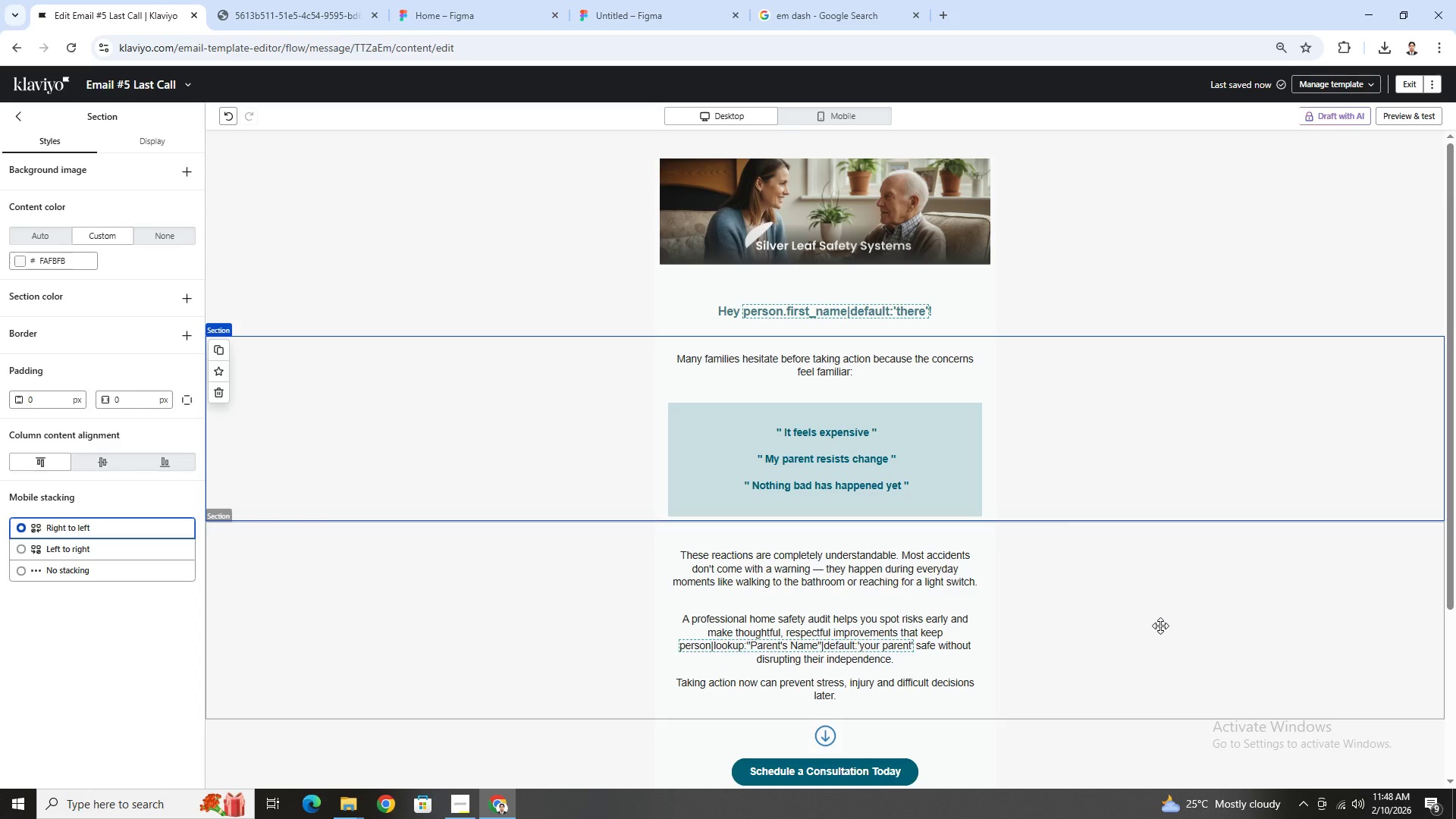 
wait(18.85)
 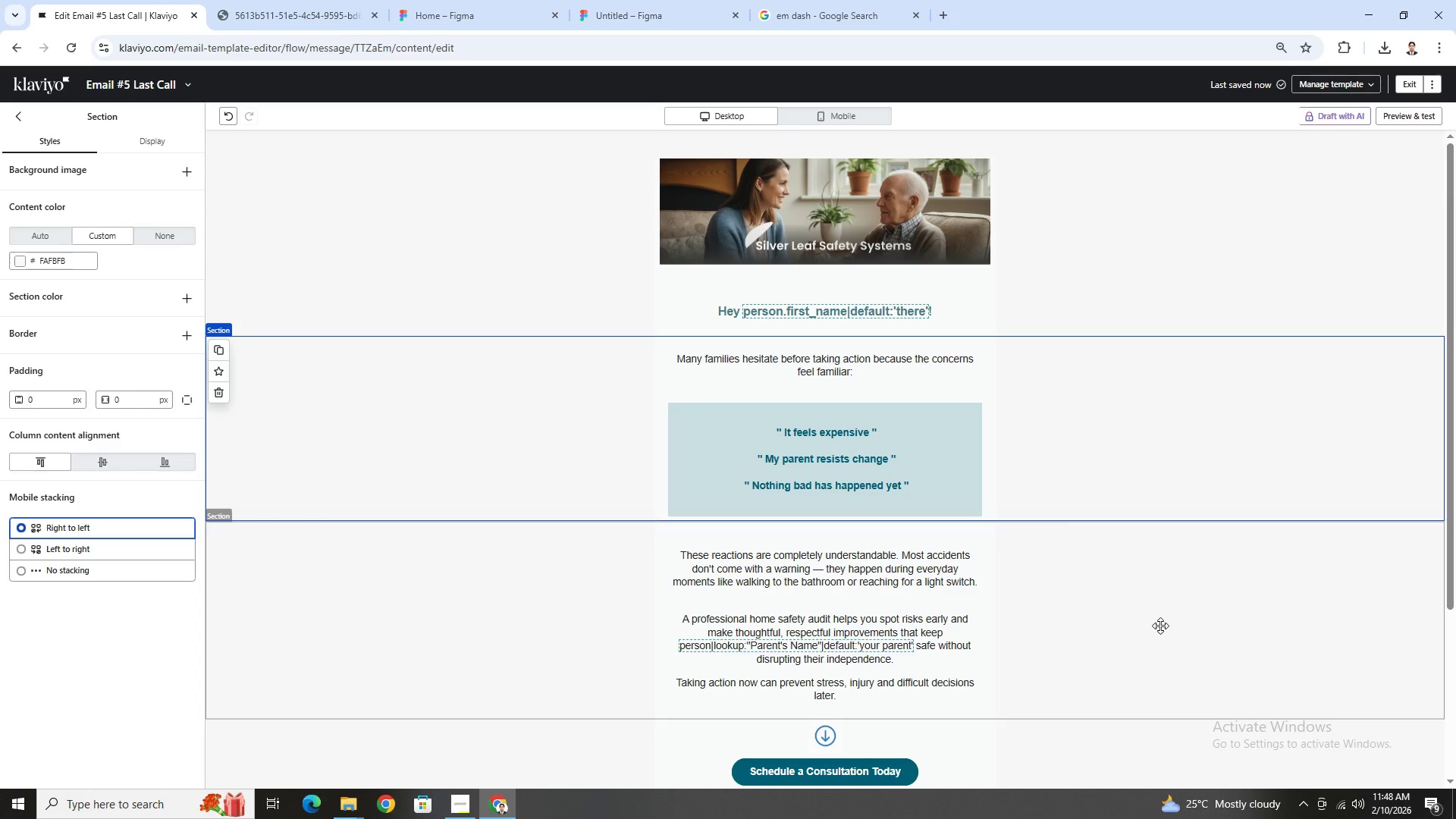 
scroll: coordinate [1175, 672], scroll_direction: down, amount: 3.0
 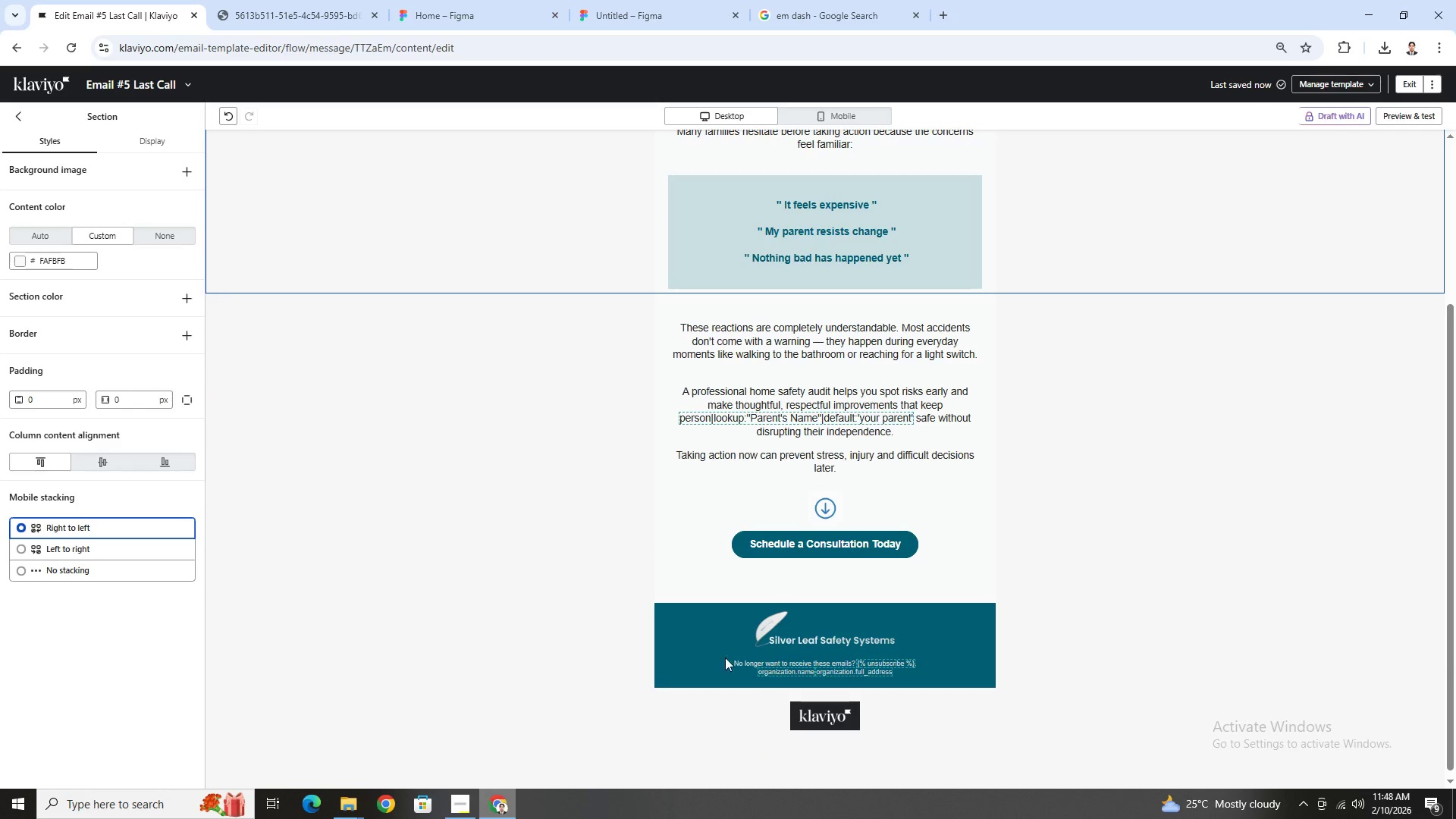 
scroll: coordinate [1282, 335], scroll_direction: up, amount: 4.0
 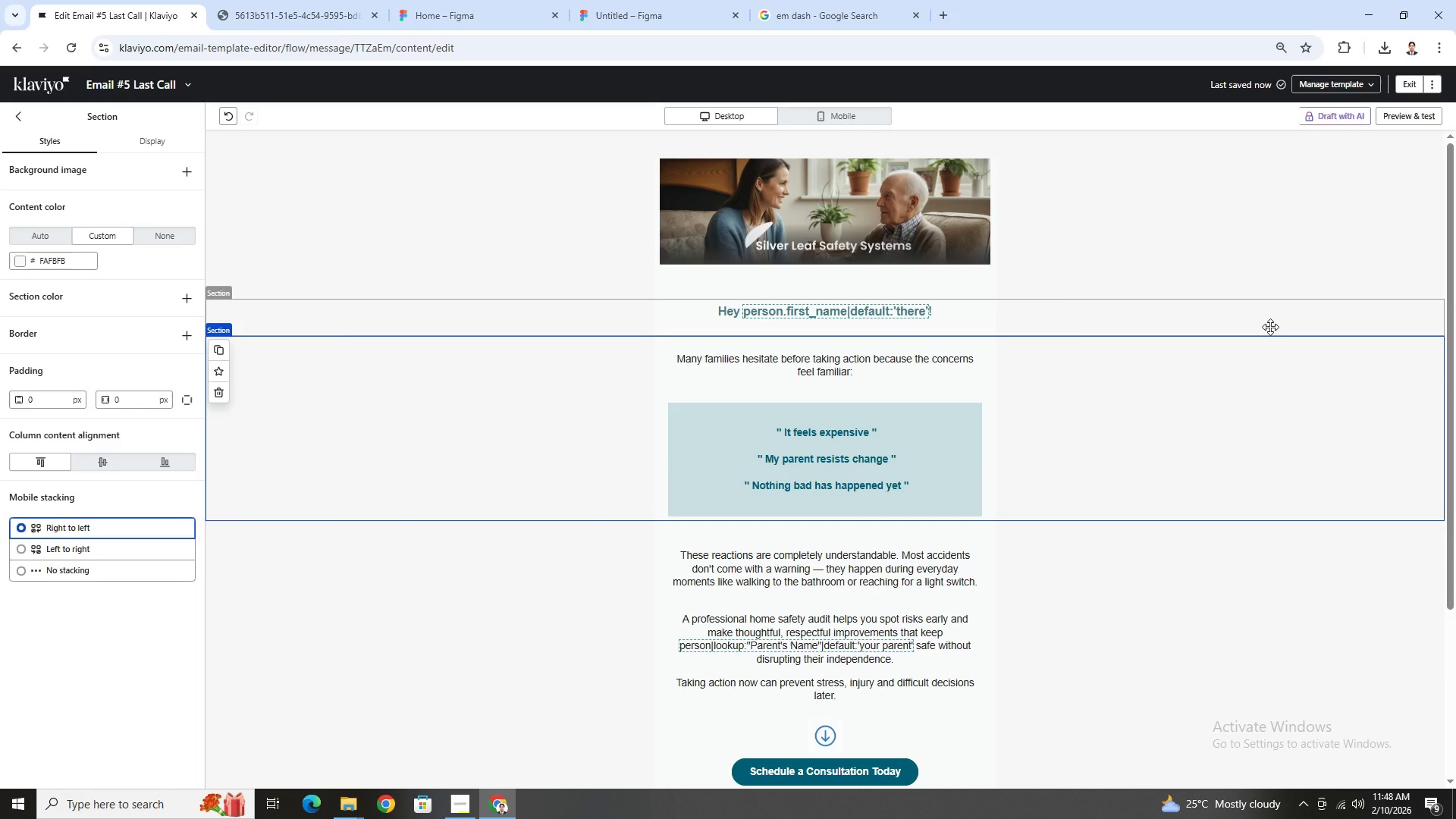 
wait(9.16)
 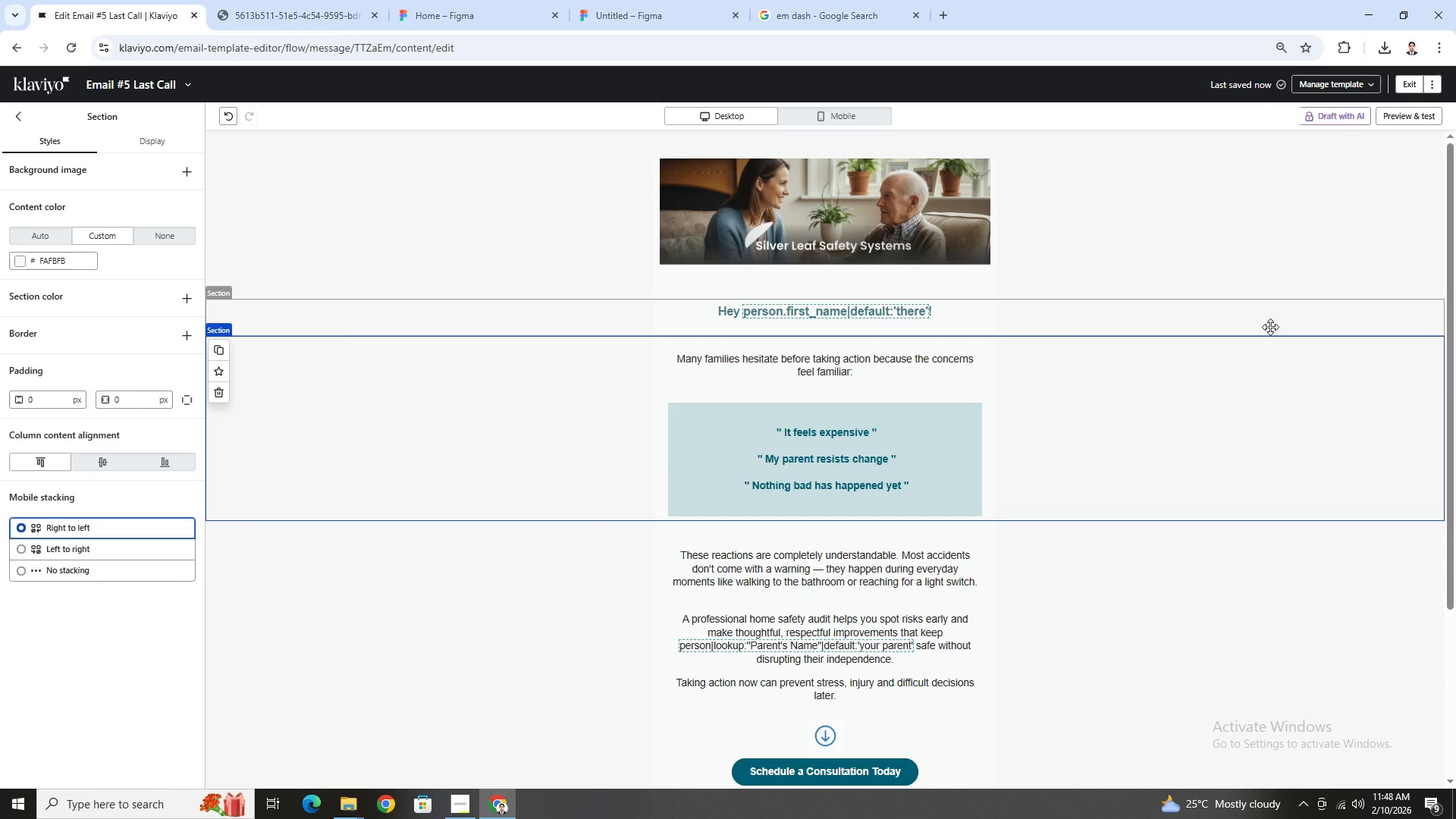 
scroll: coordinate [1266, 326], scroll_direction: up, amount: 3.0
 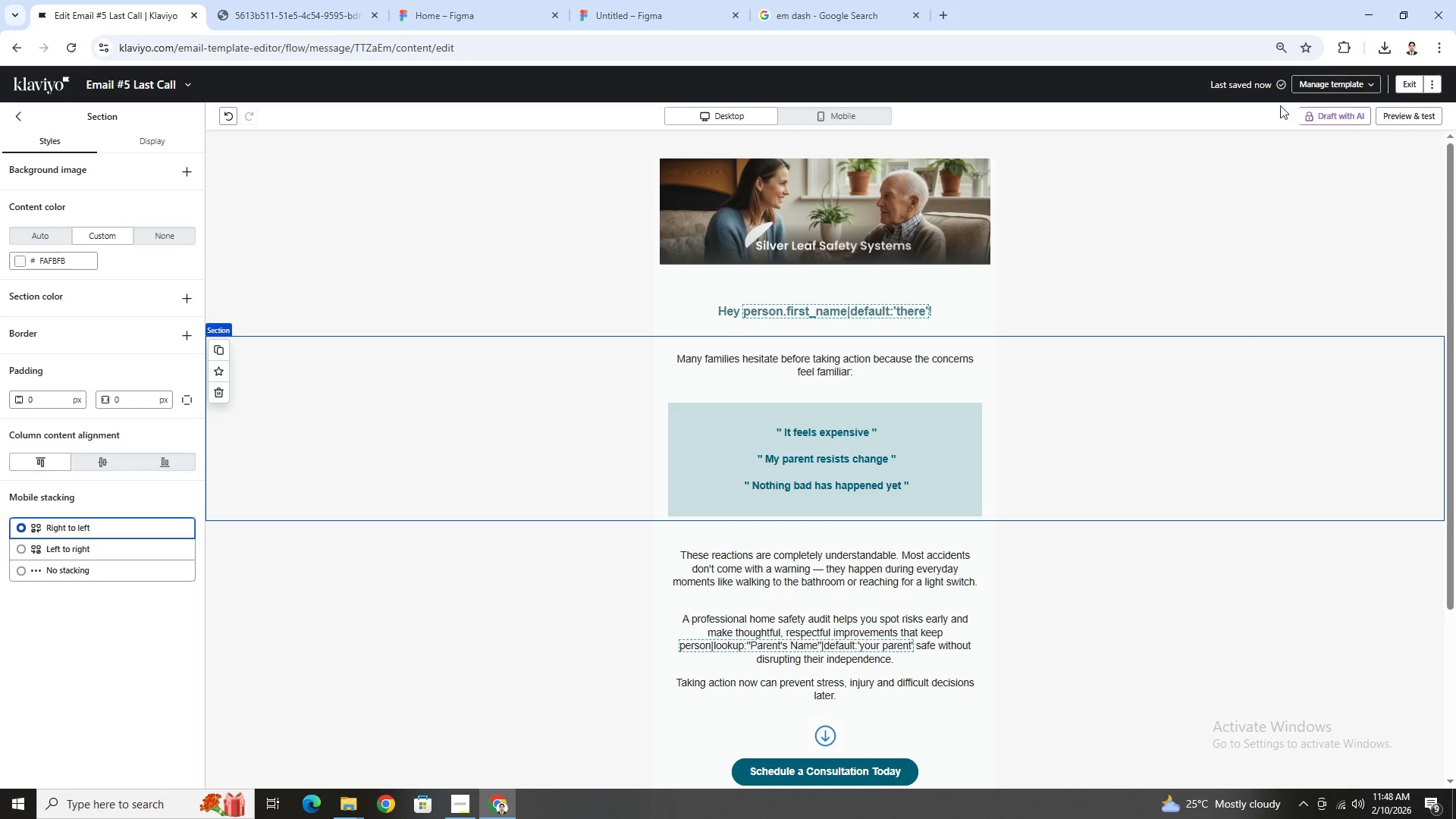 
left_click([1406, 83])
 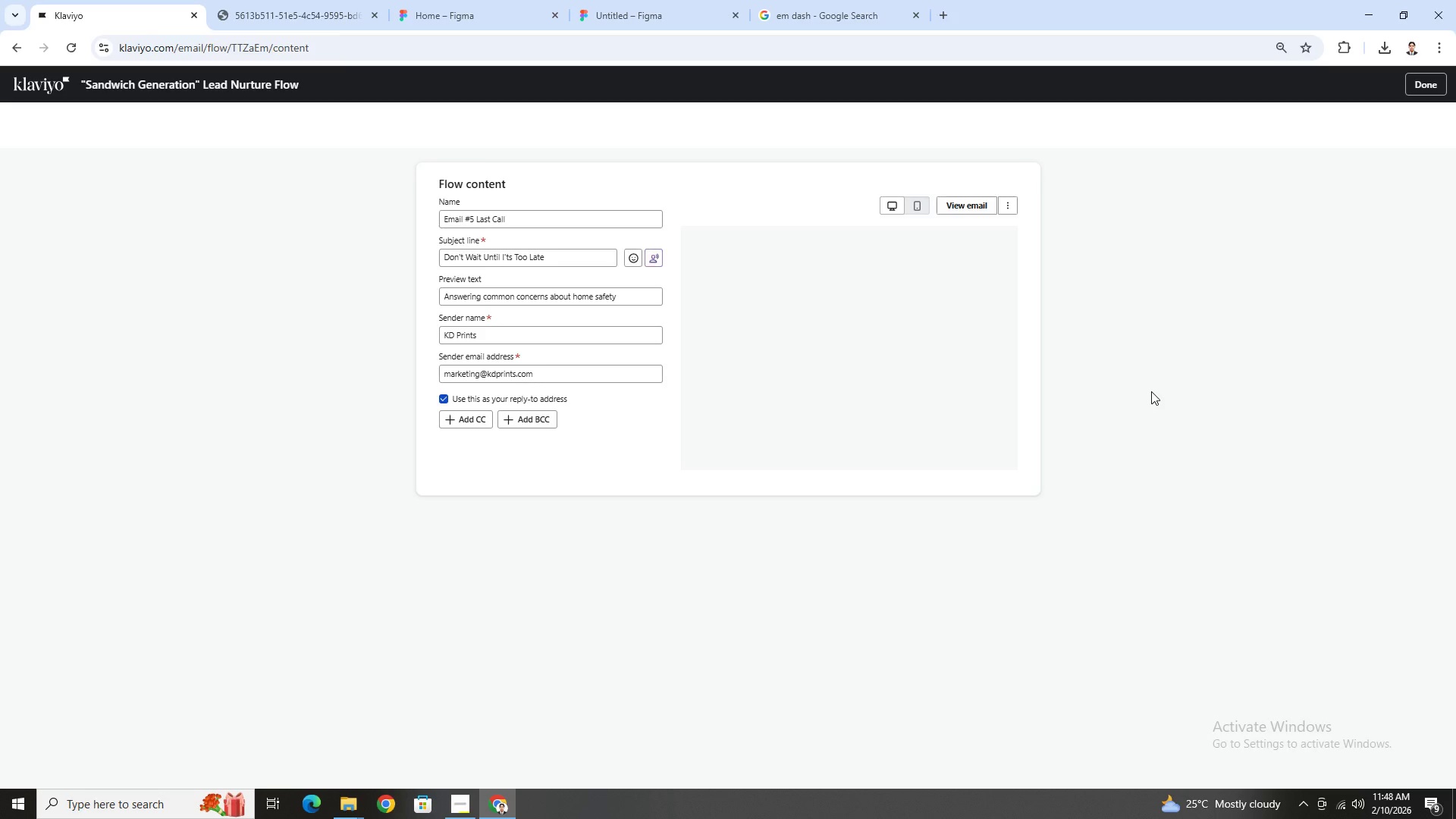 
mouse_move([948, 375])
 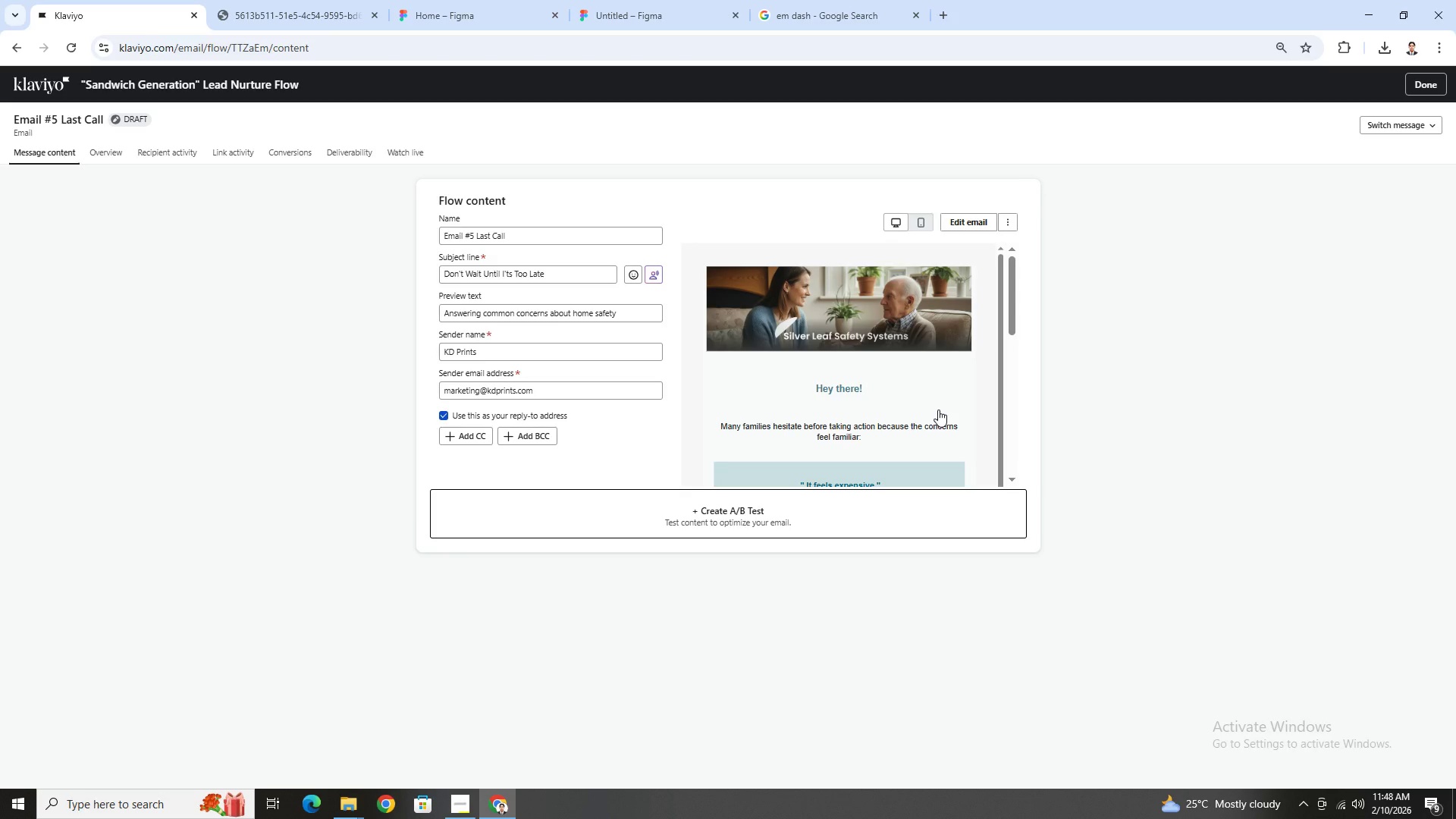 
scroll: coordinate [938, 410], scroll_direction: down, amount: 4.0
 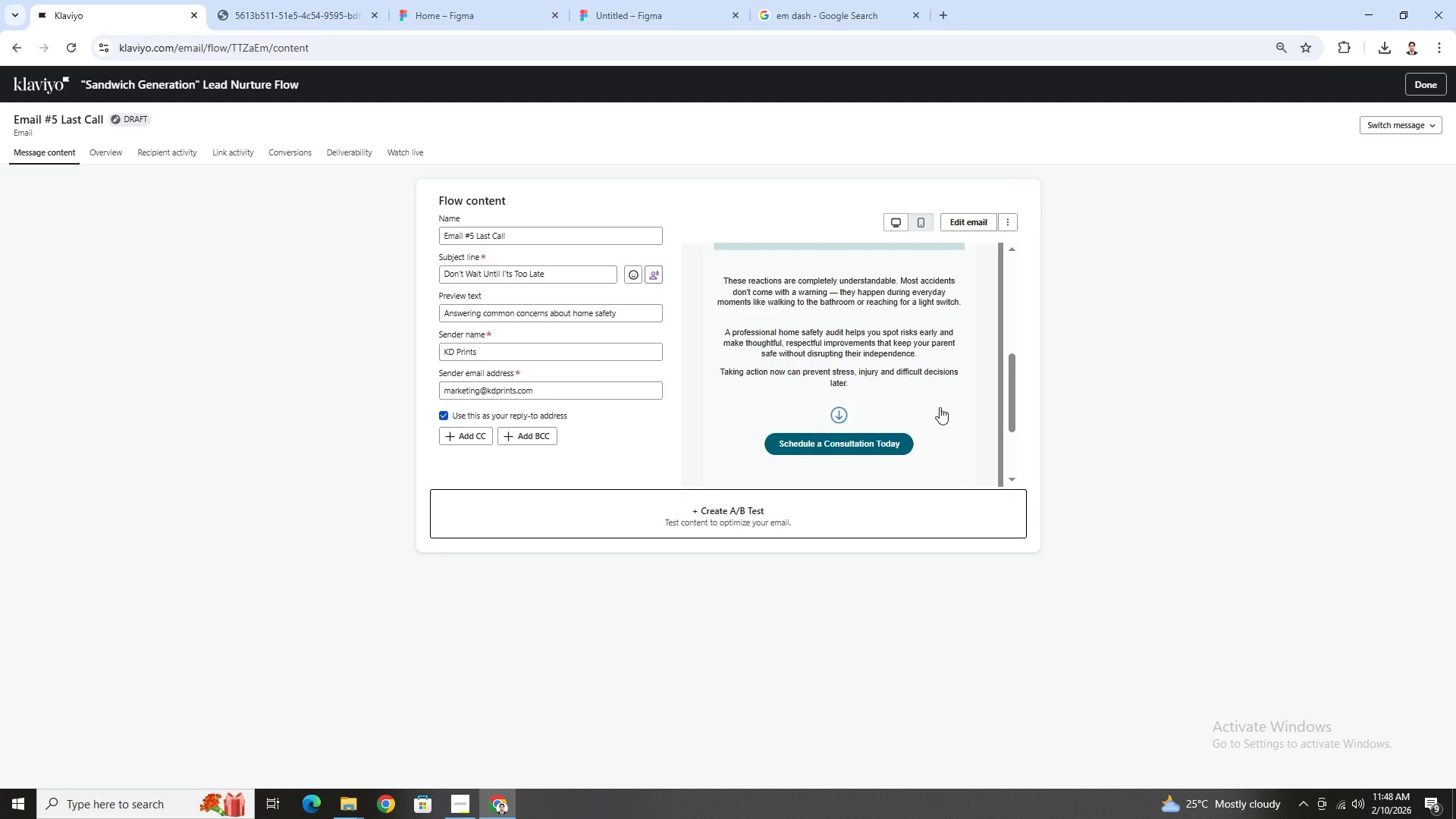 
scroll: coordinate [940, 407], scroll_direction: up, amount: 1.0
 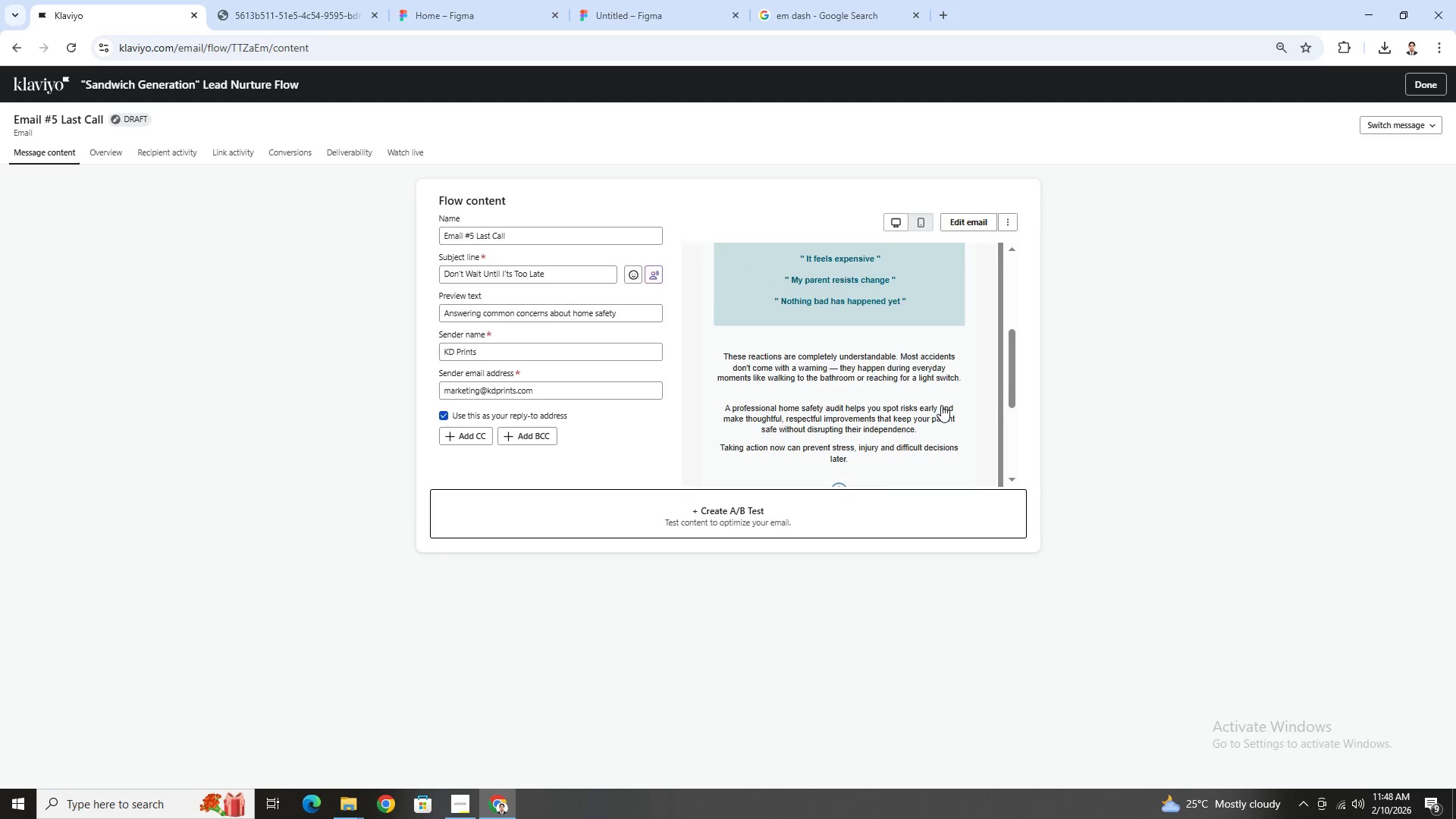 
scroll: coordinate [941, 405], scroll_direction: down, amount: 2.0
 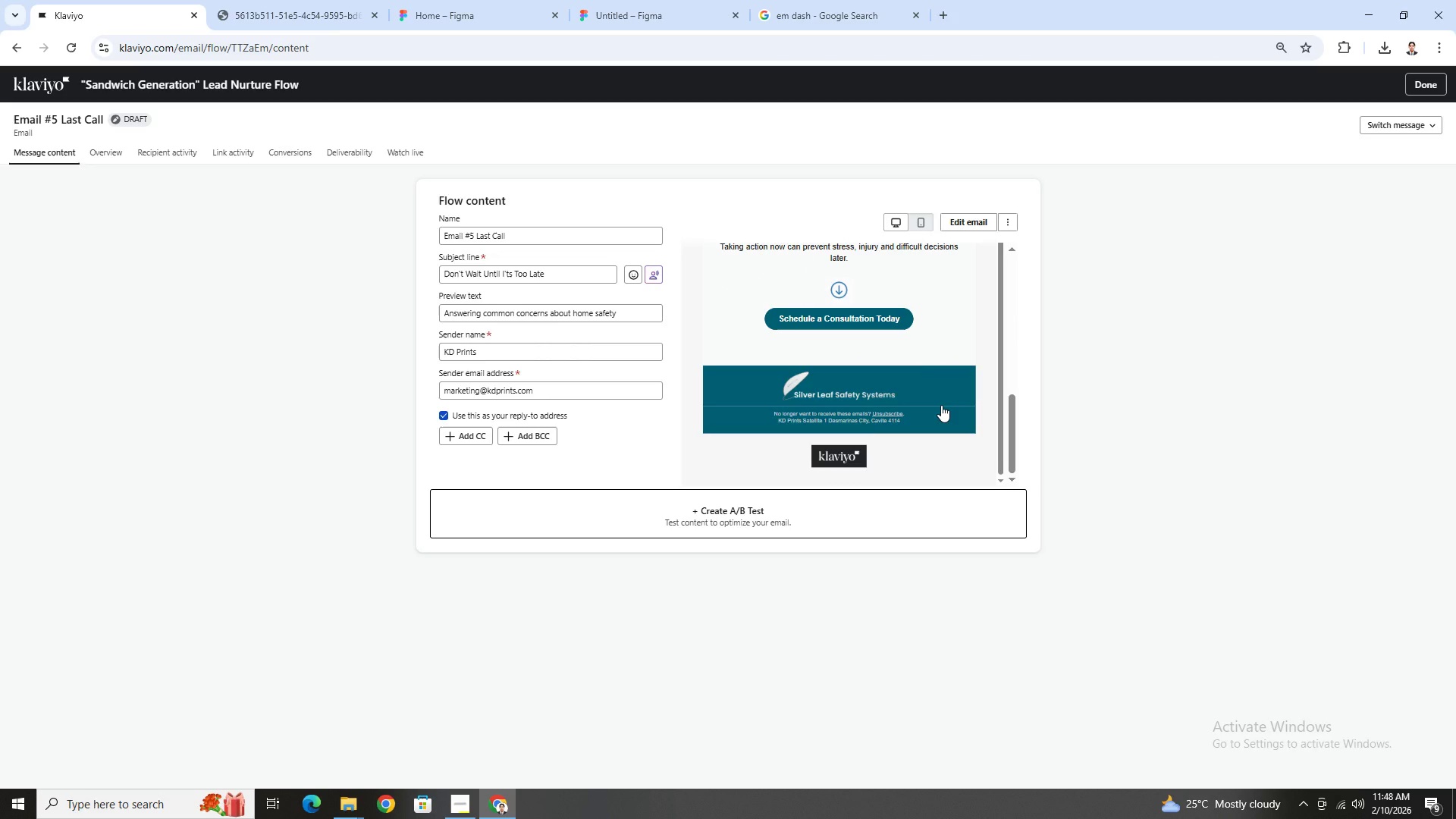 
scroll: coordinate [941, 405], scroll_direction: up, amount: 1.0
 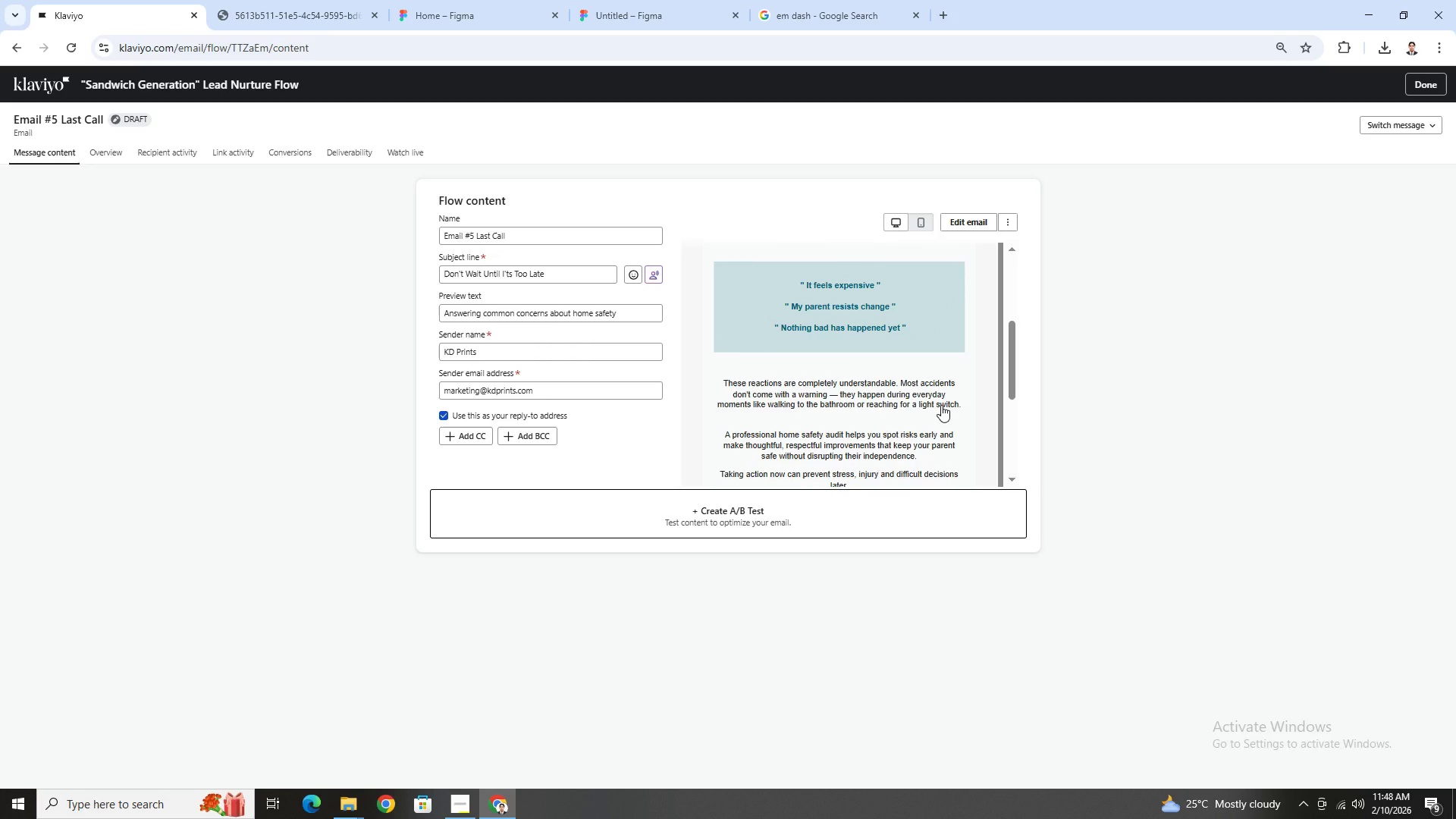 
scroll: coordinate [941, 405], scroll_direction: down, amount: 4.0
 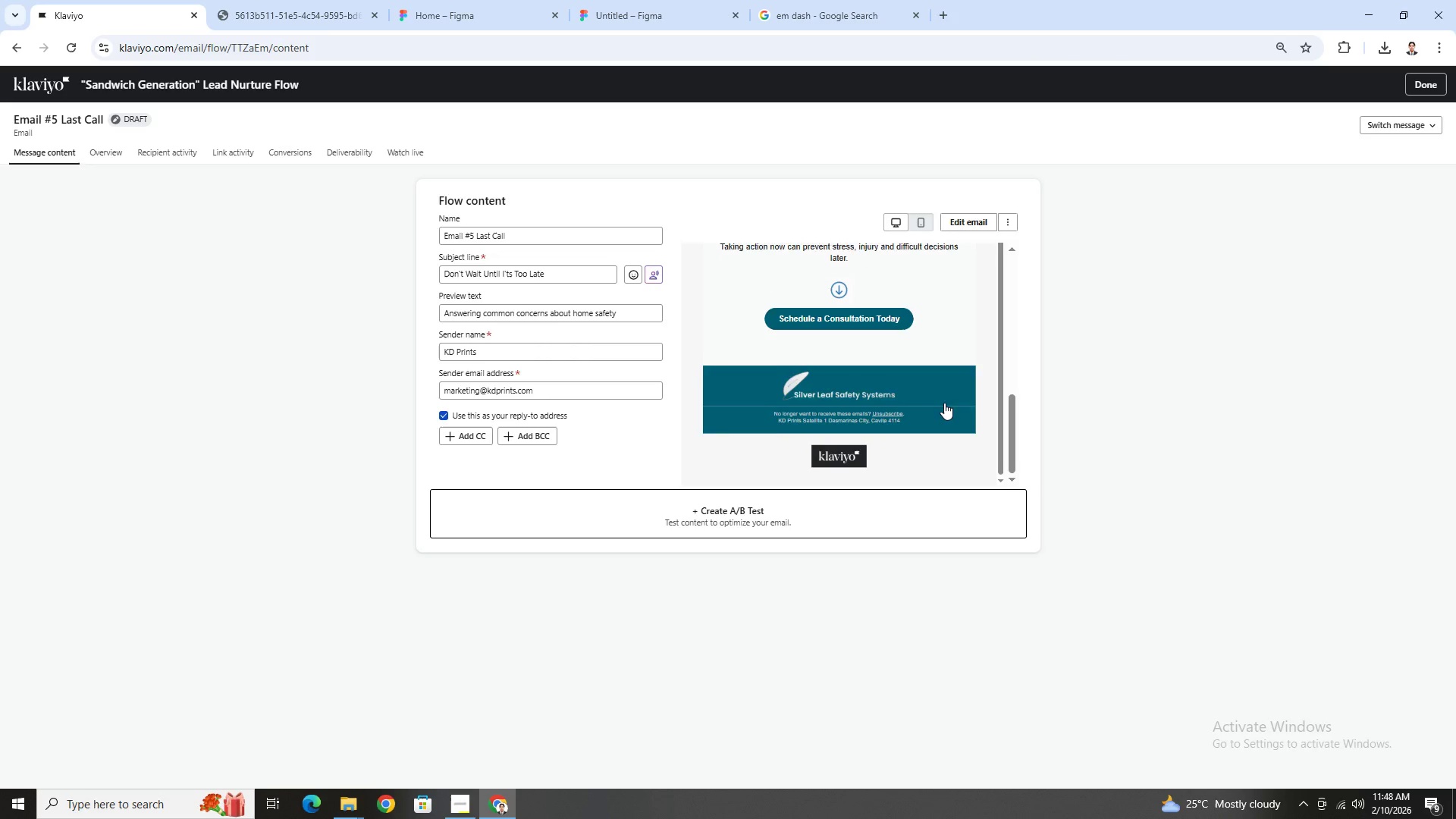 
scroll: coordinate [944, 403], scroll_direction: up, amount: 2.0
 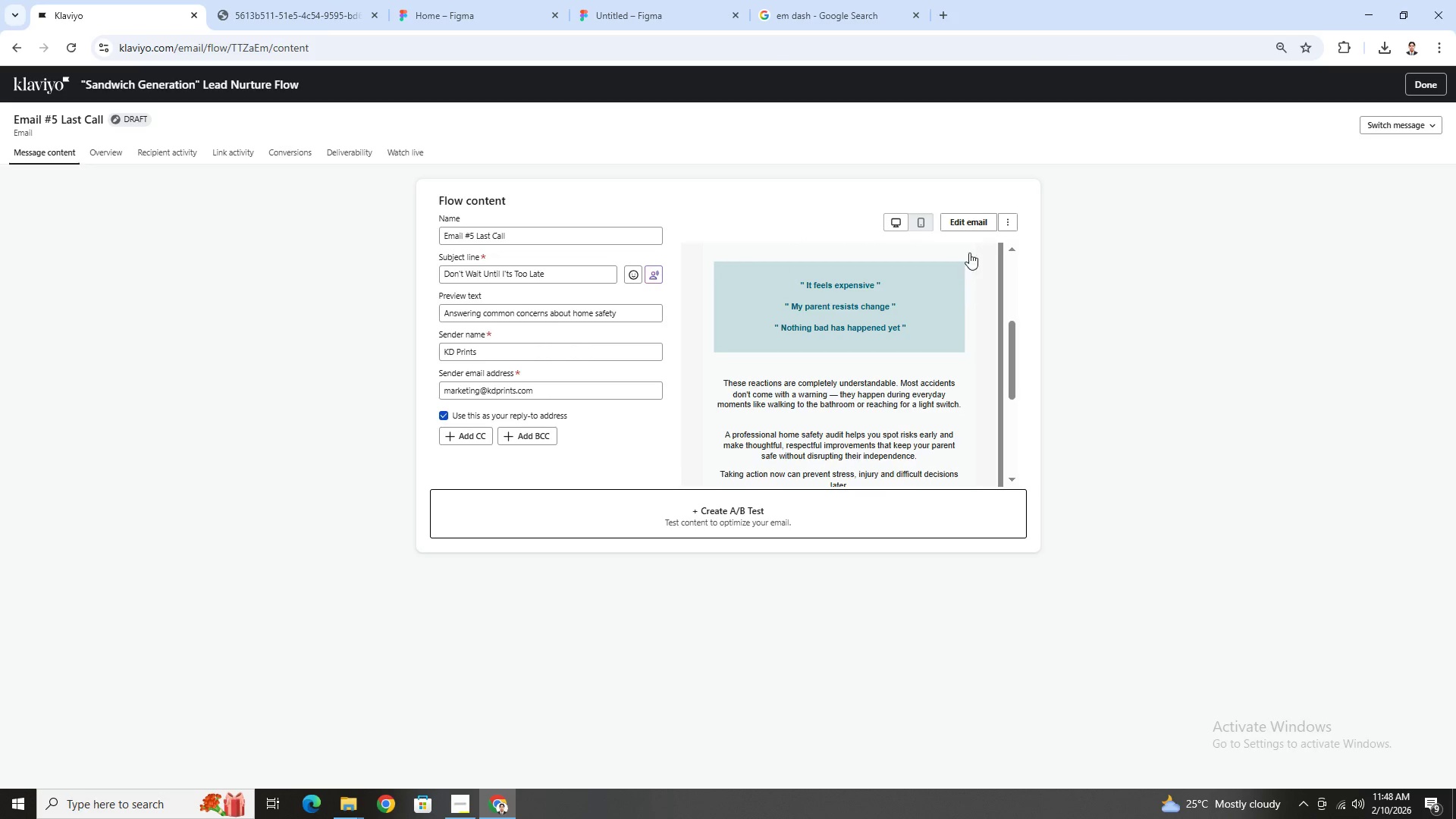 
left_click([971, 228])
 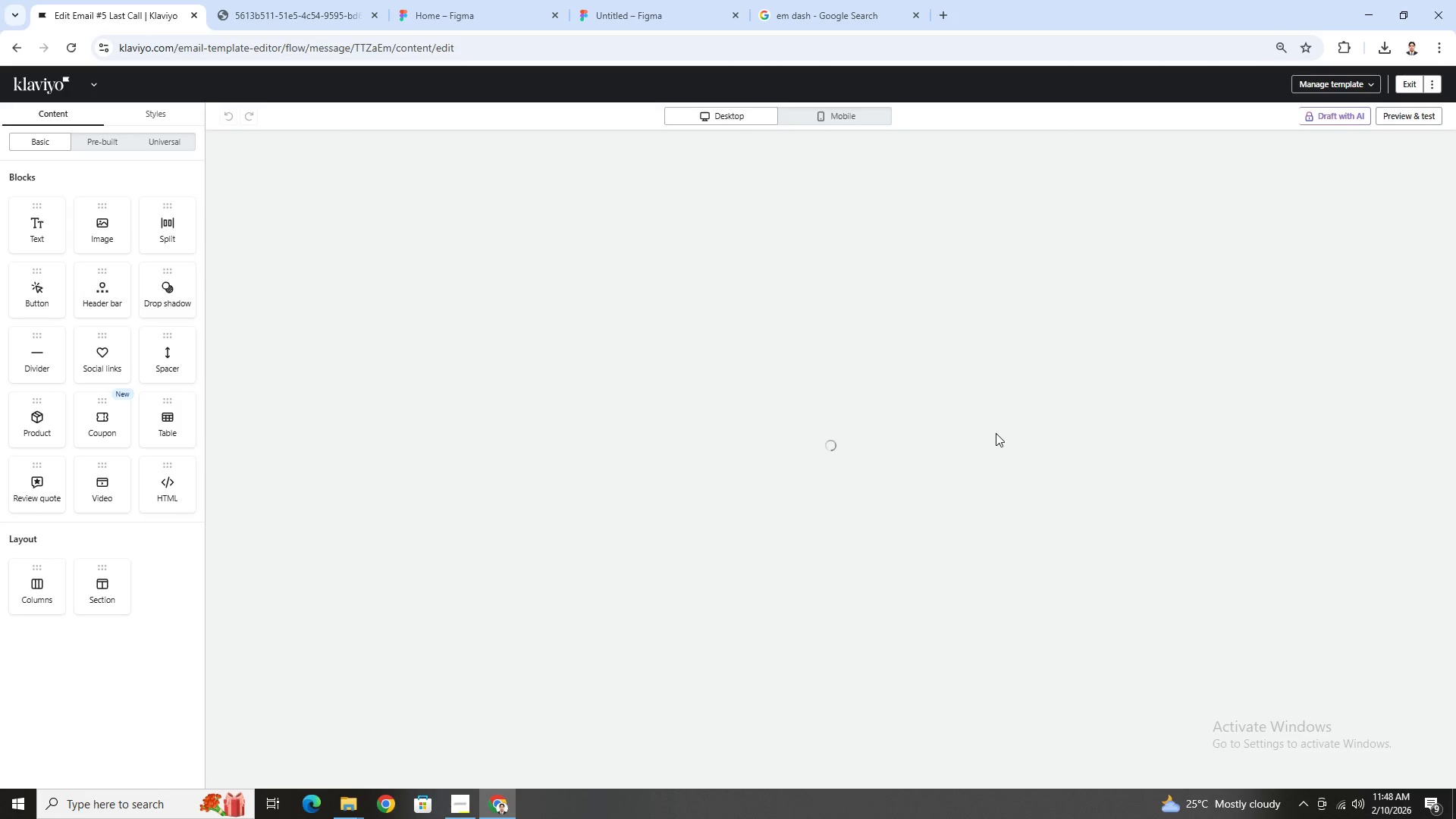 
wait(6.06)
 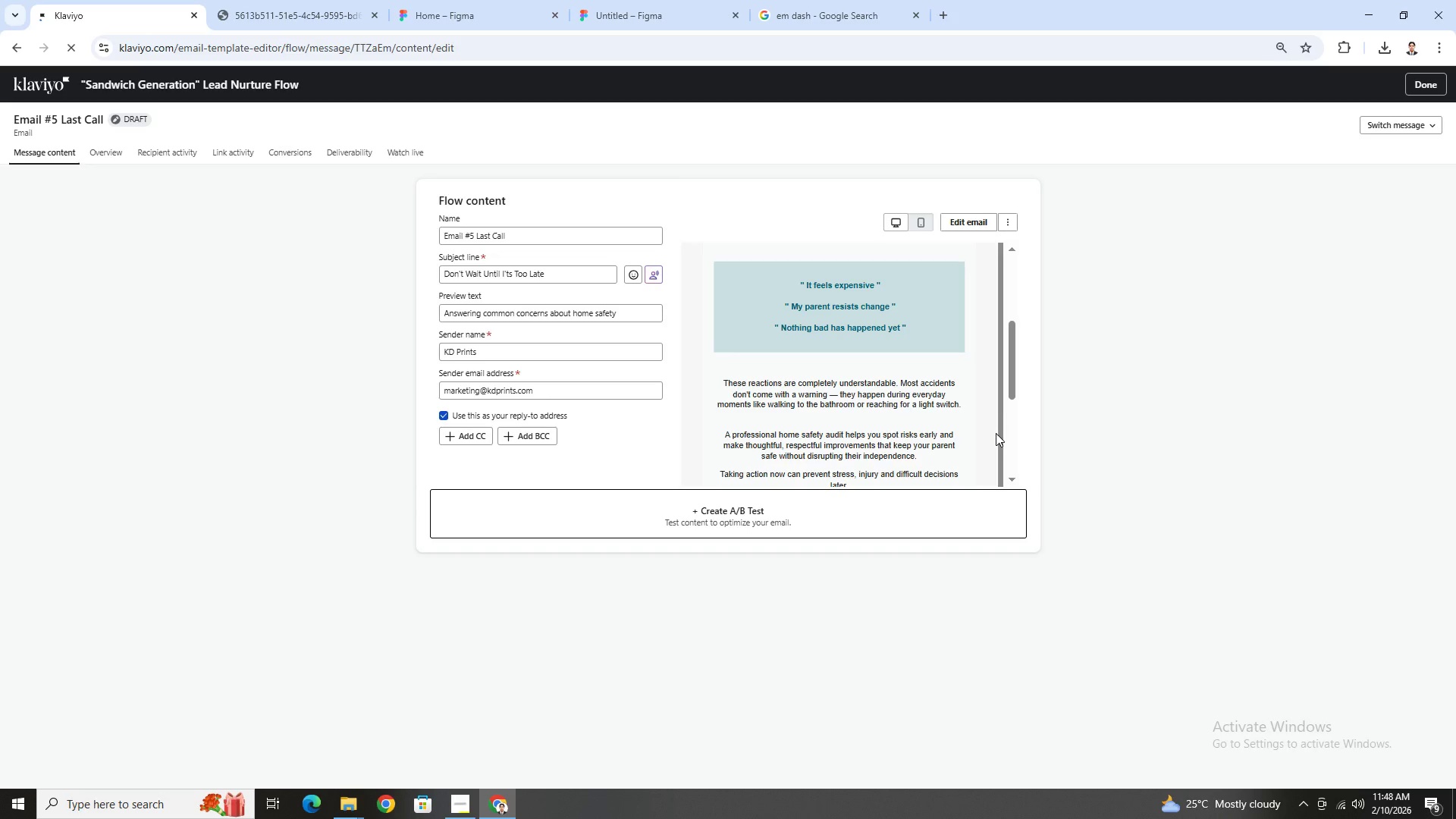 
scroll: coordinate [996, 433], scroll_direction: down, amount: 5.0
 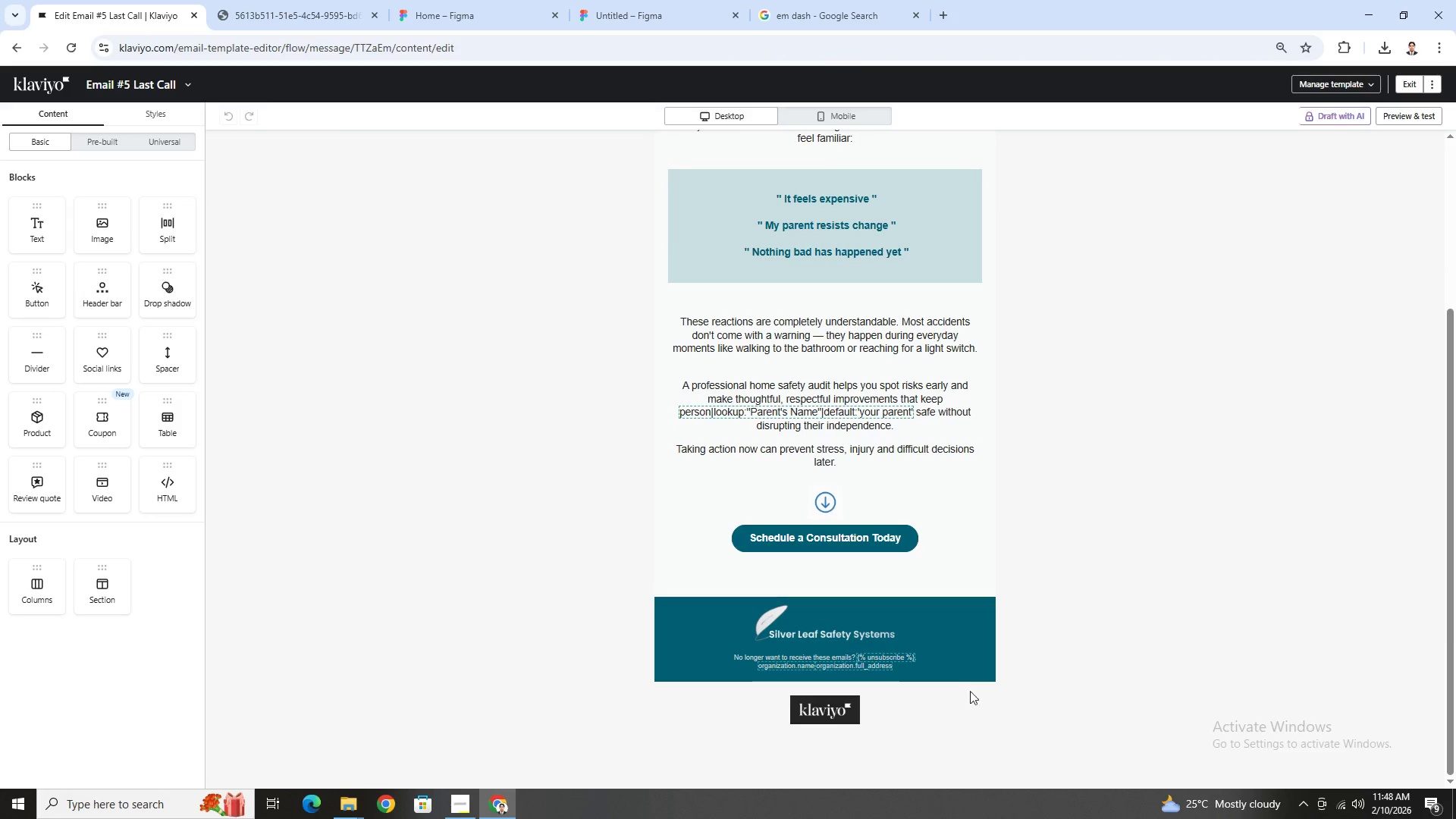 
scroll: coordinate [1075, 551], scroll_direction: up, amount: 3.0
 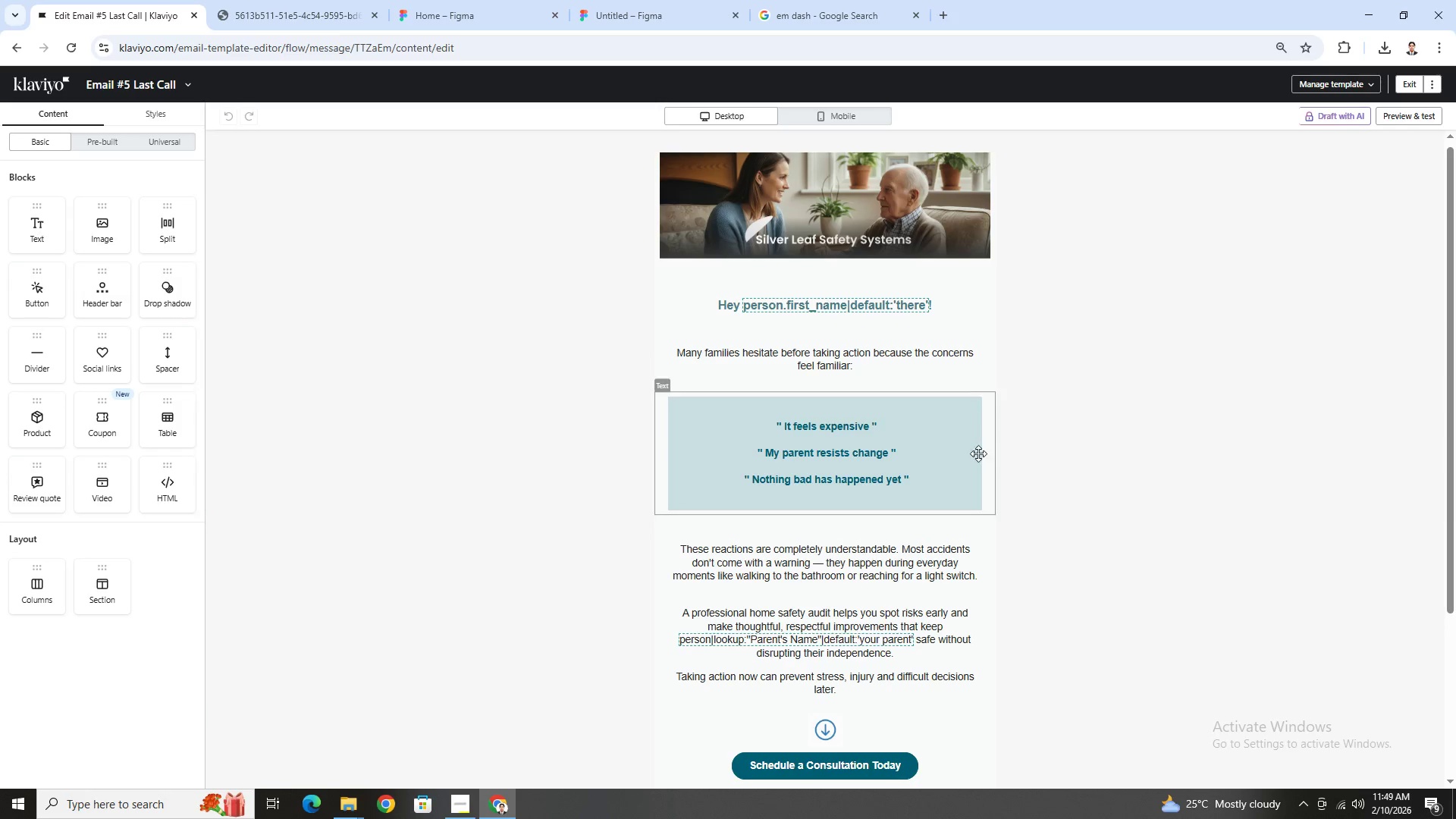 
wait(9.76)
 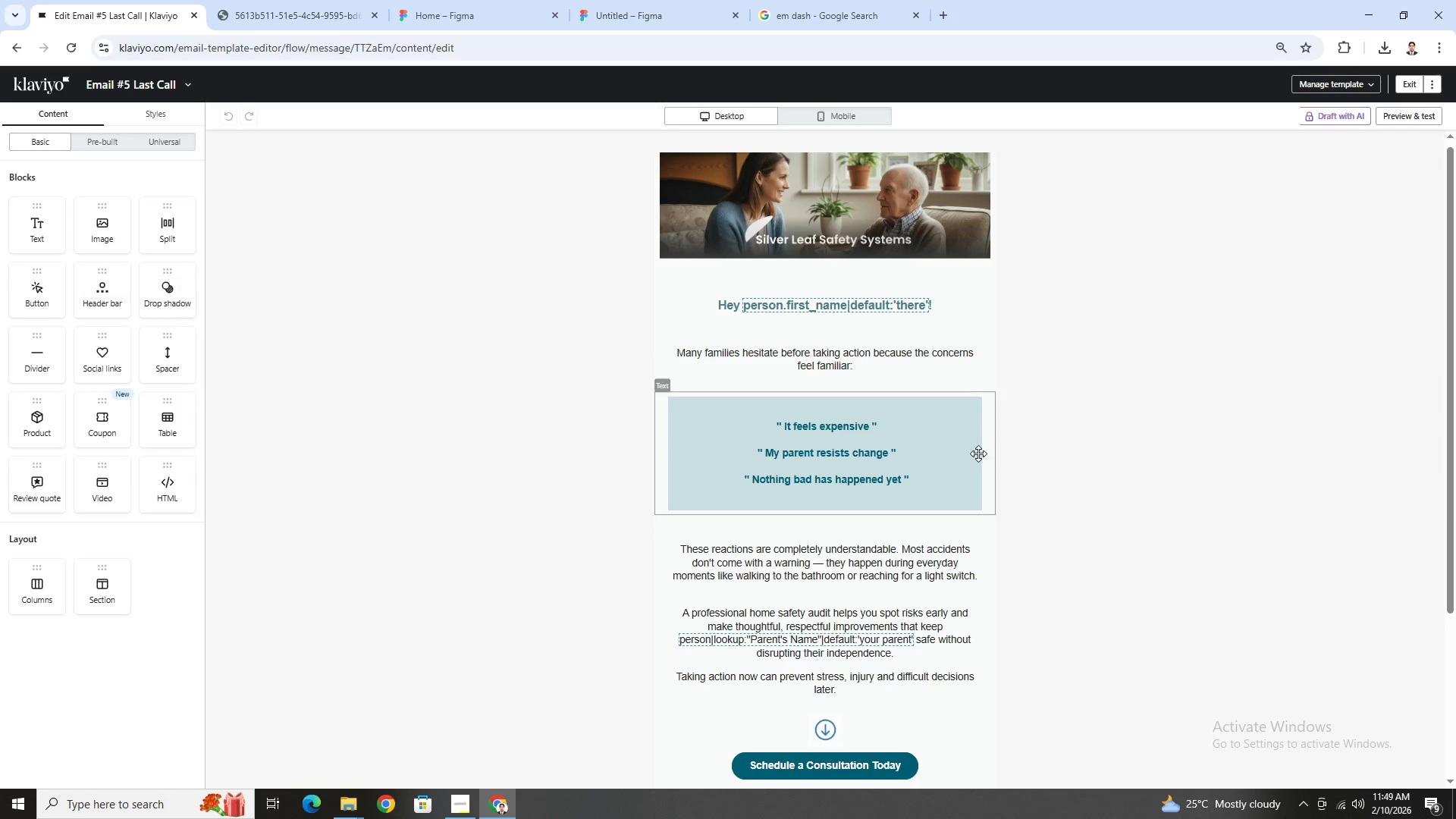 
scroll: coordinate [1227, 510], scroll_direction: down, amount: 1.0
 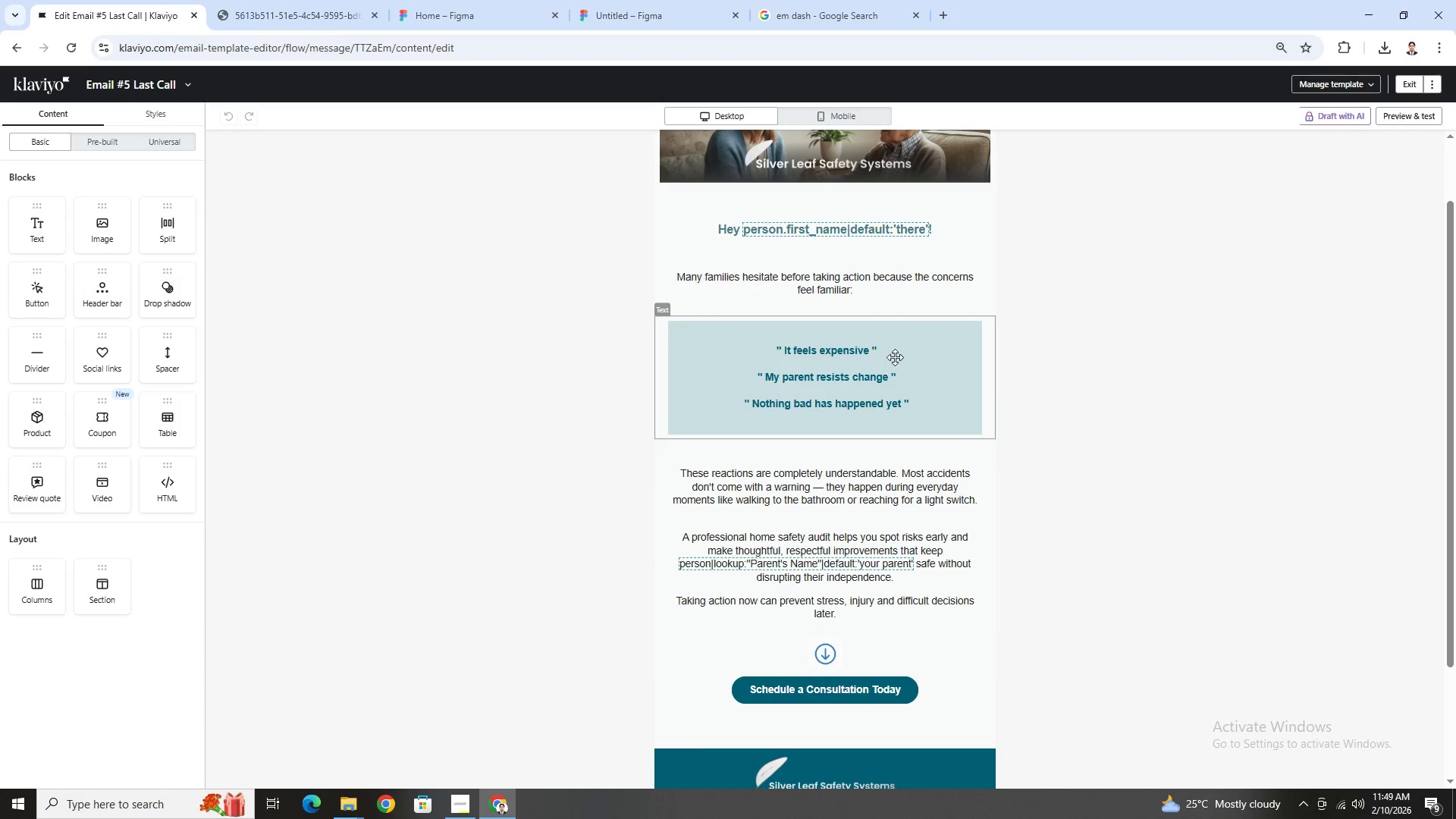 
left_click([913, 357])
 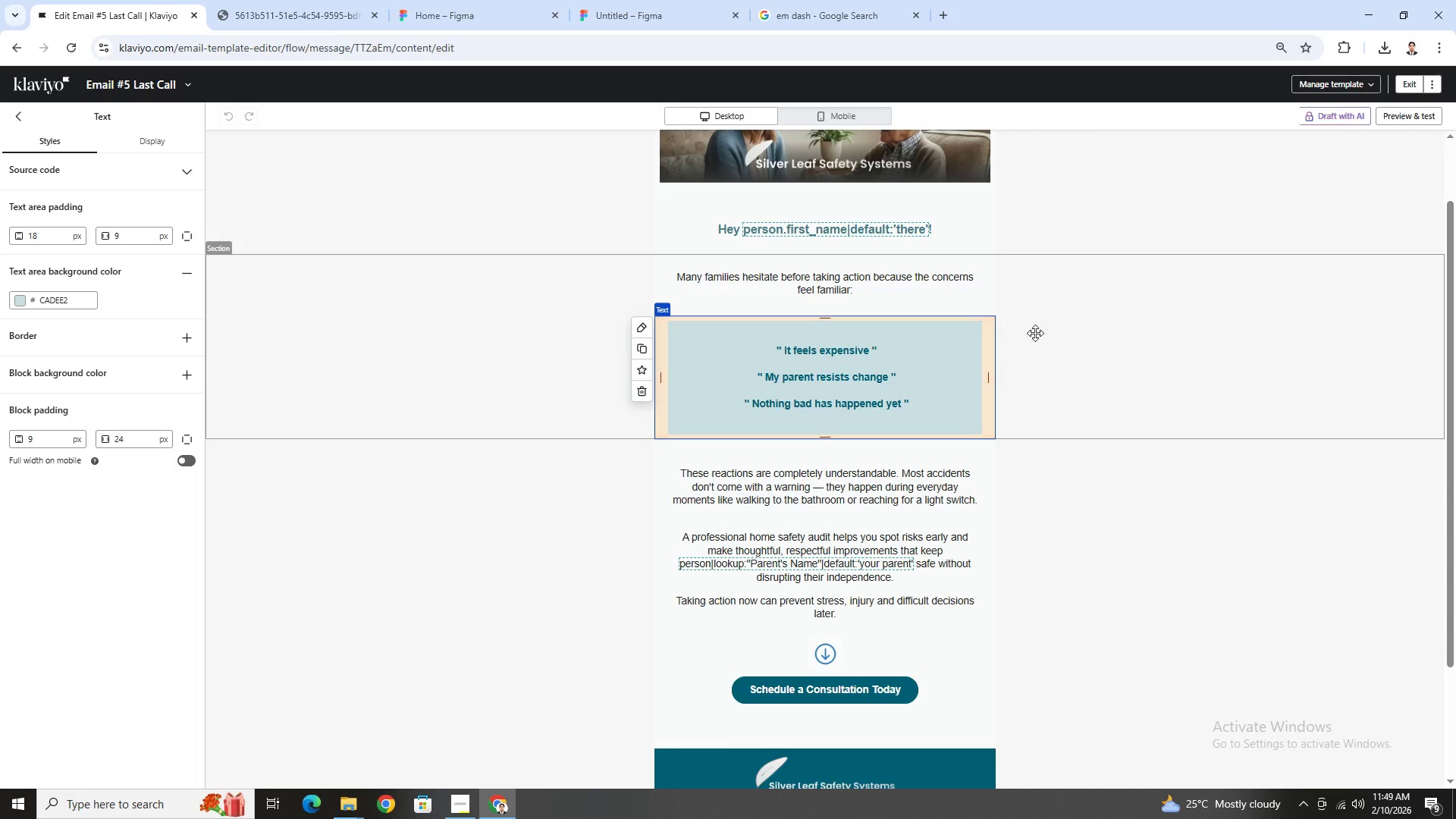 
left_click([664, 23])
 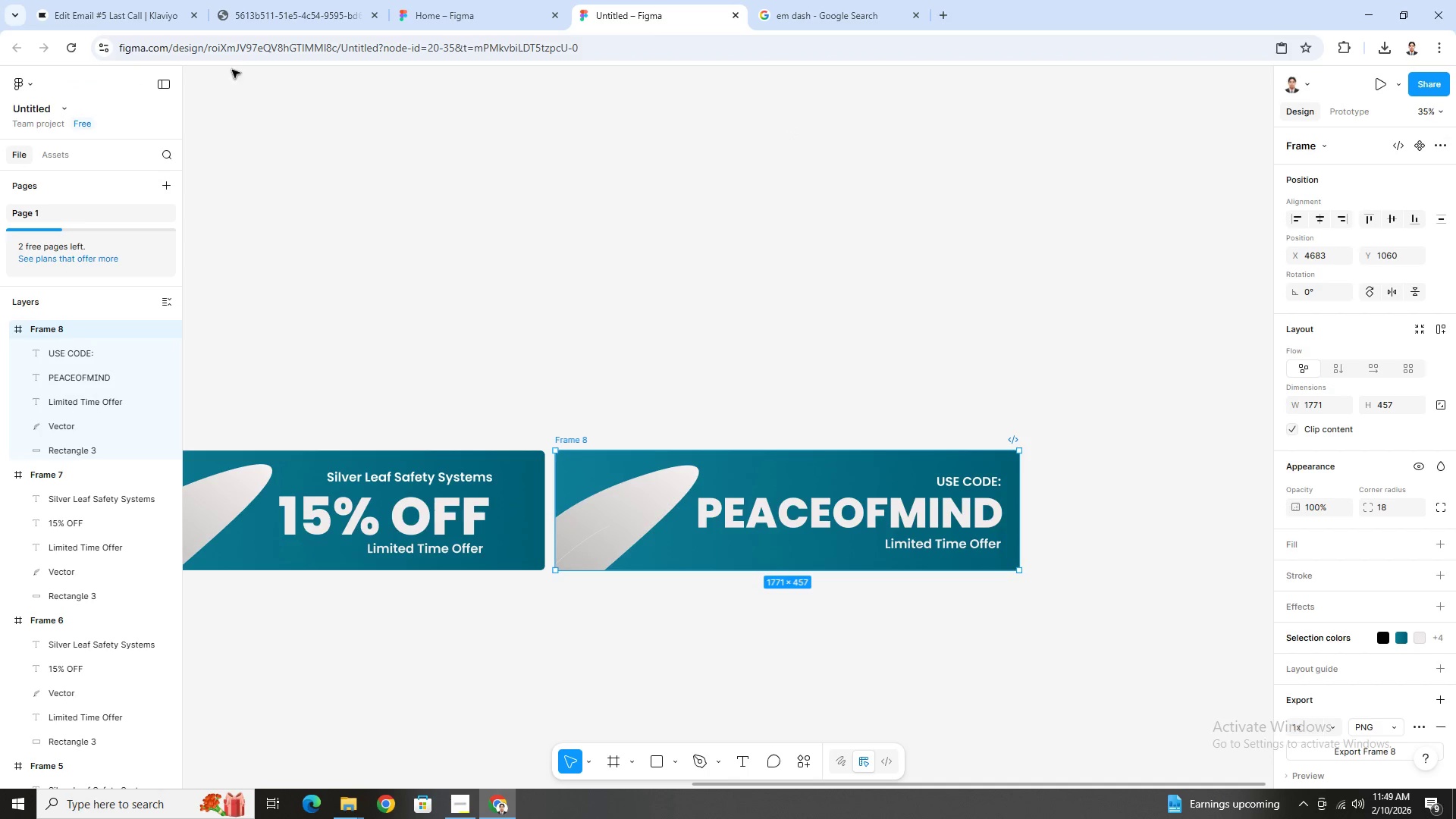 
left_click([135, 9])
 